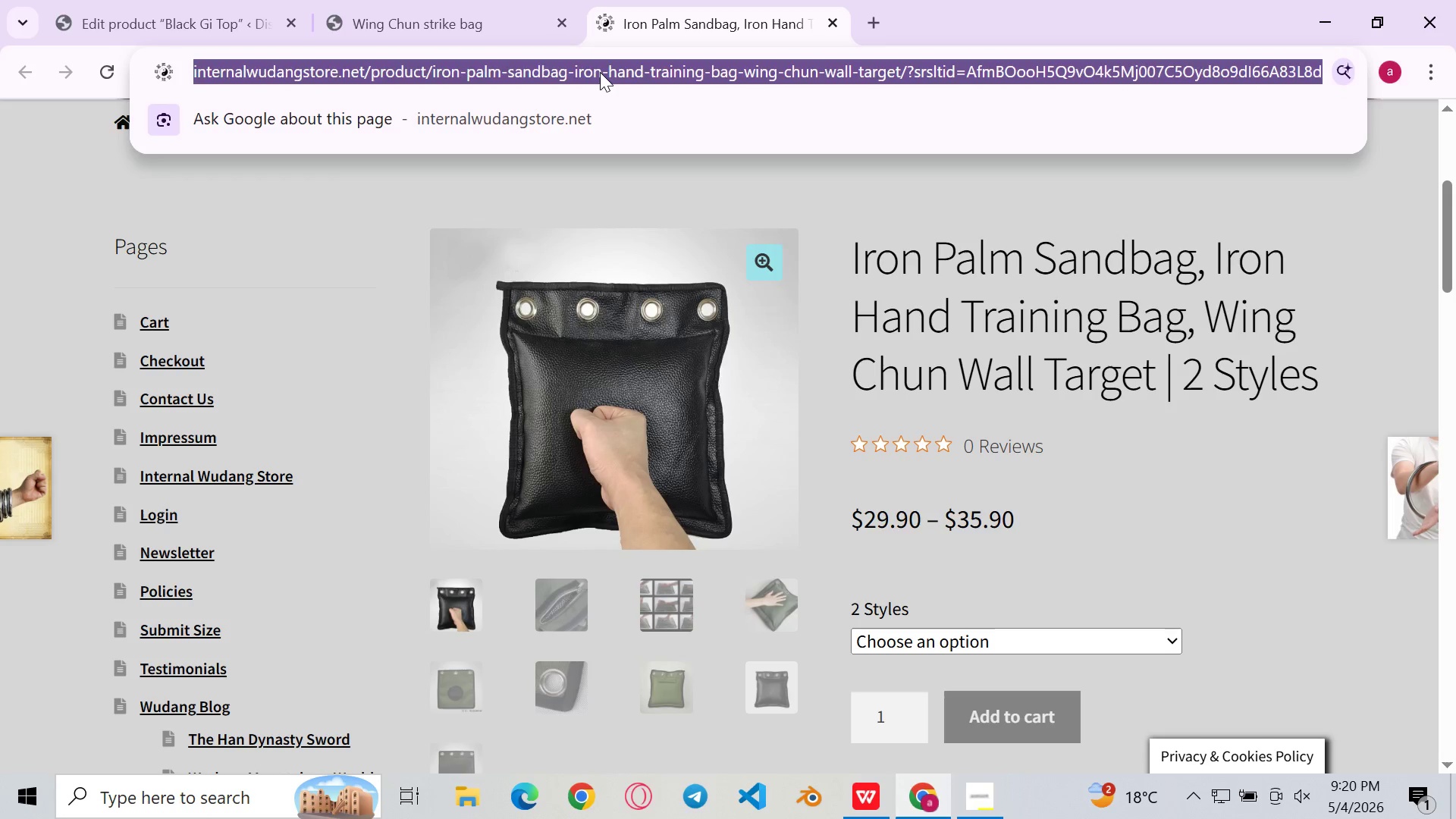 
key(Control+V)
 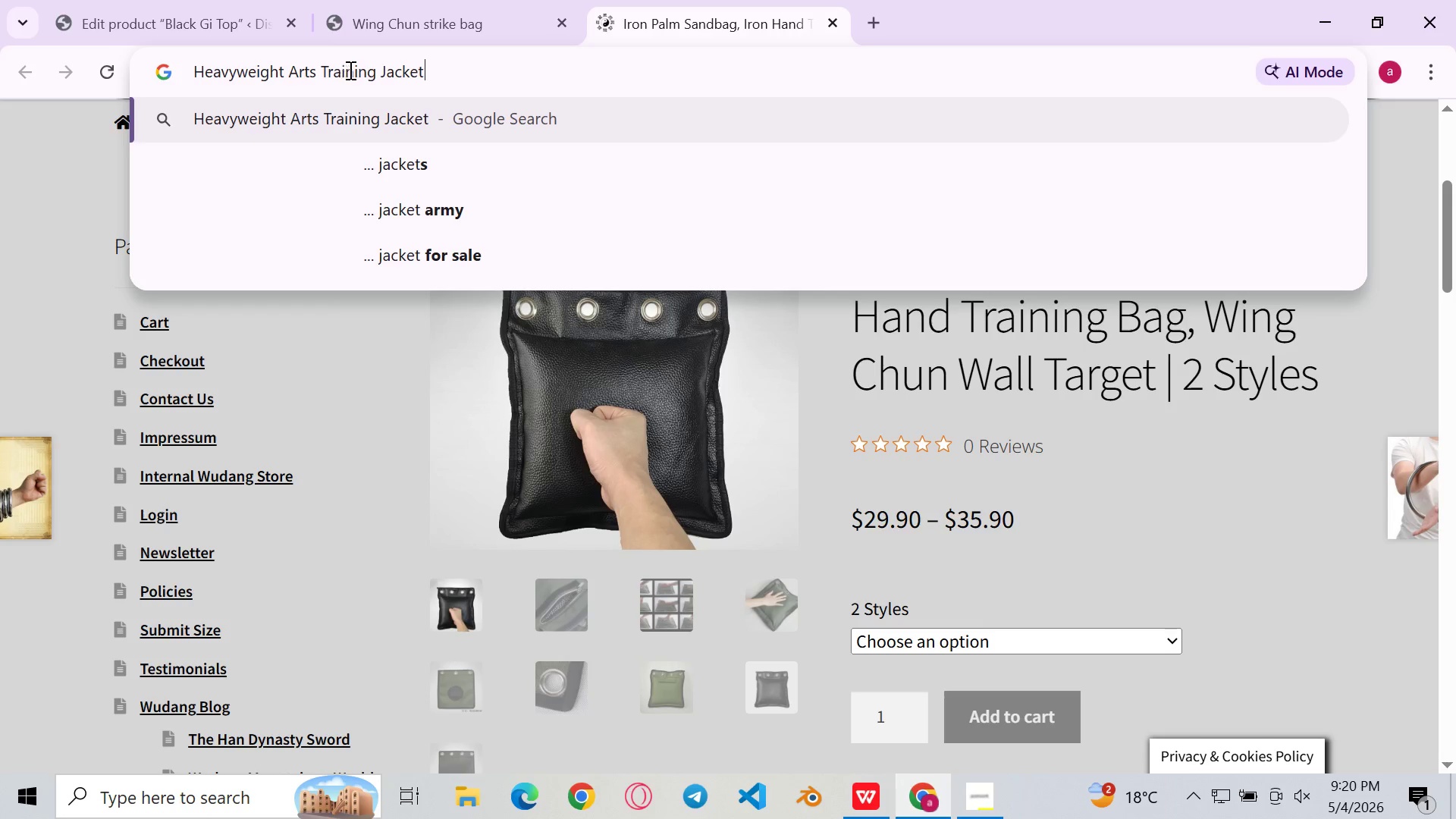 
left_click([381, 69])
 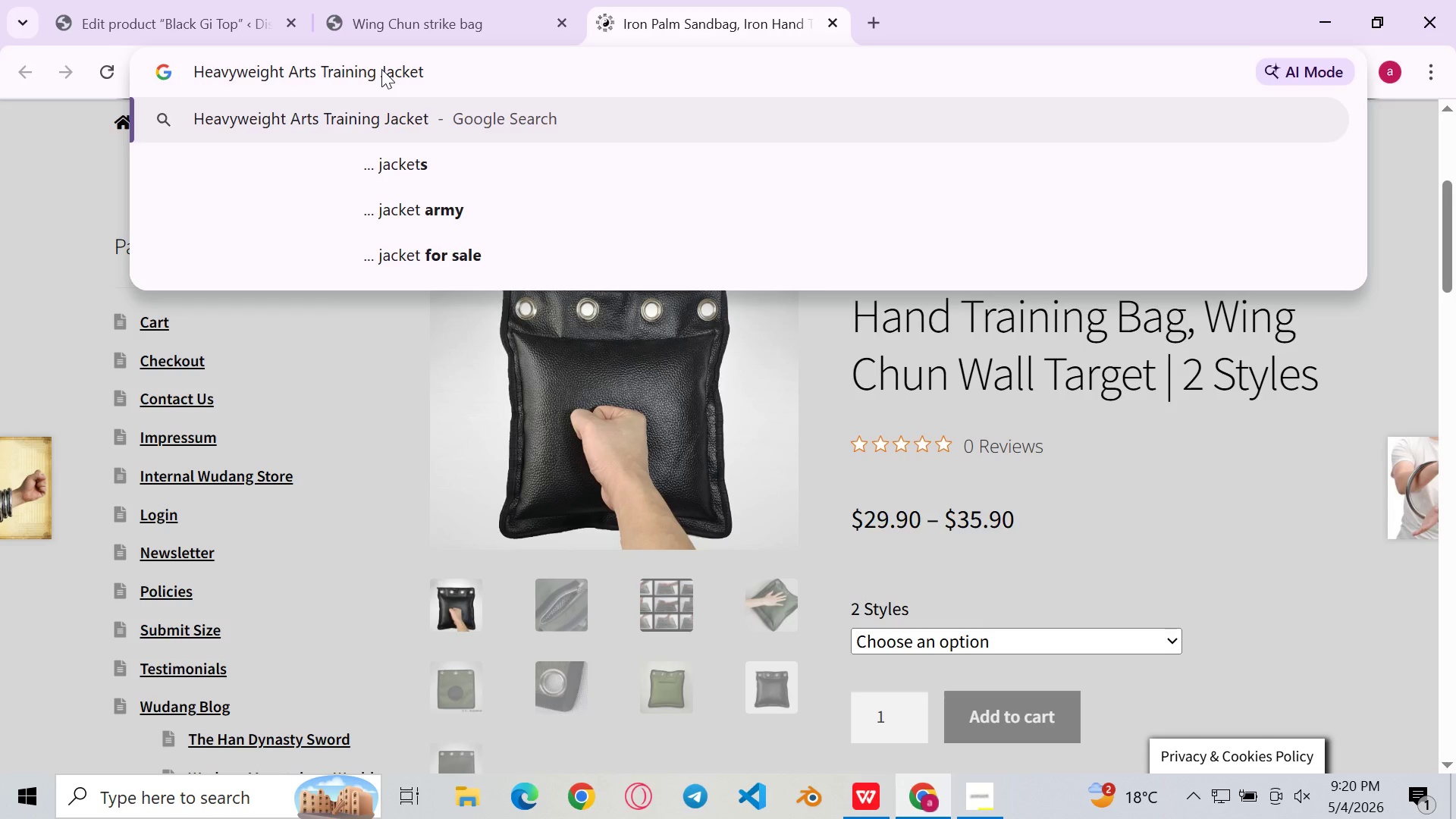 
type(cotton )
 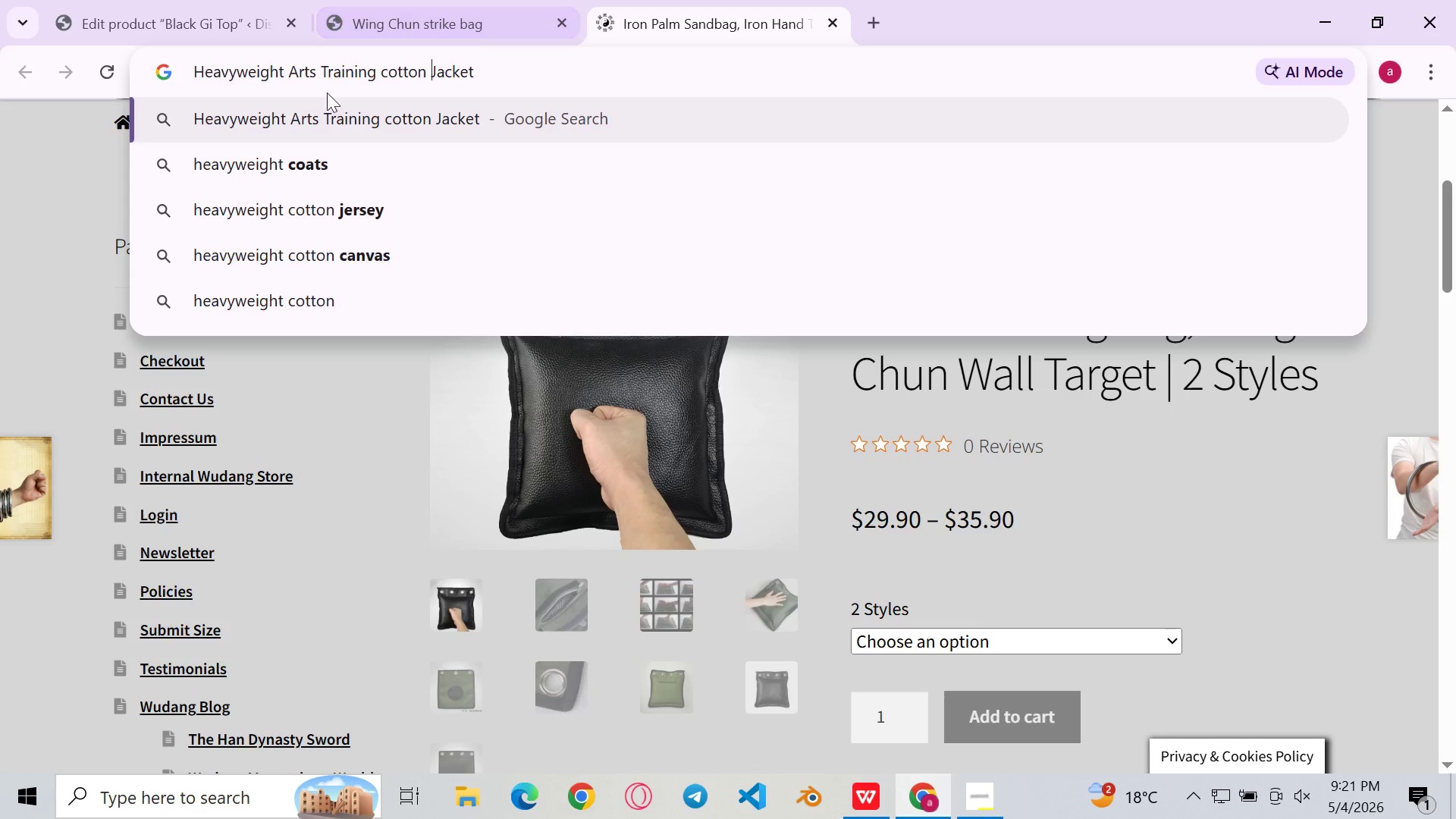 
left_click([375, 70])
 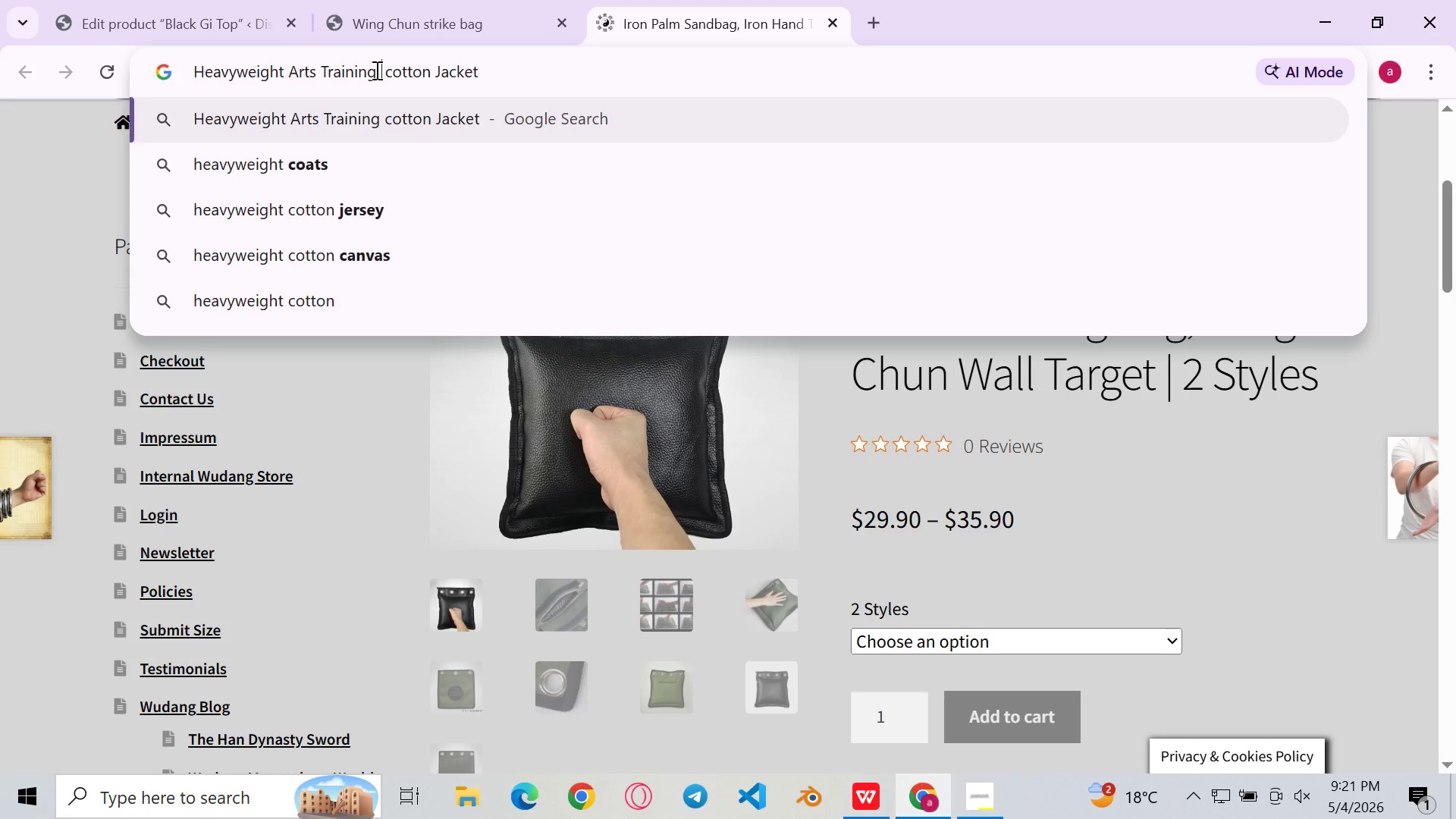 
type( black)
 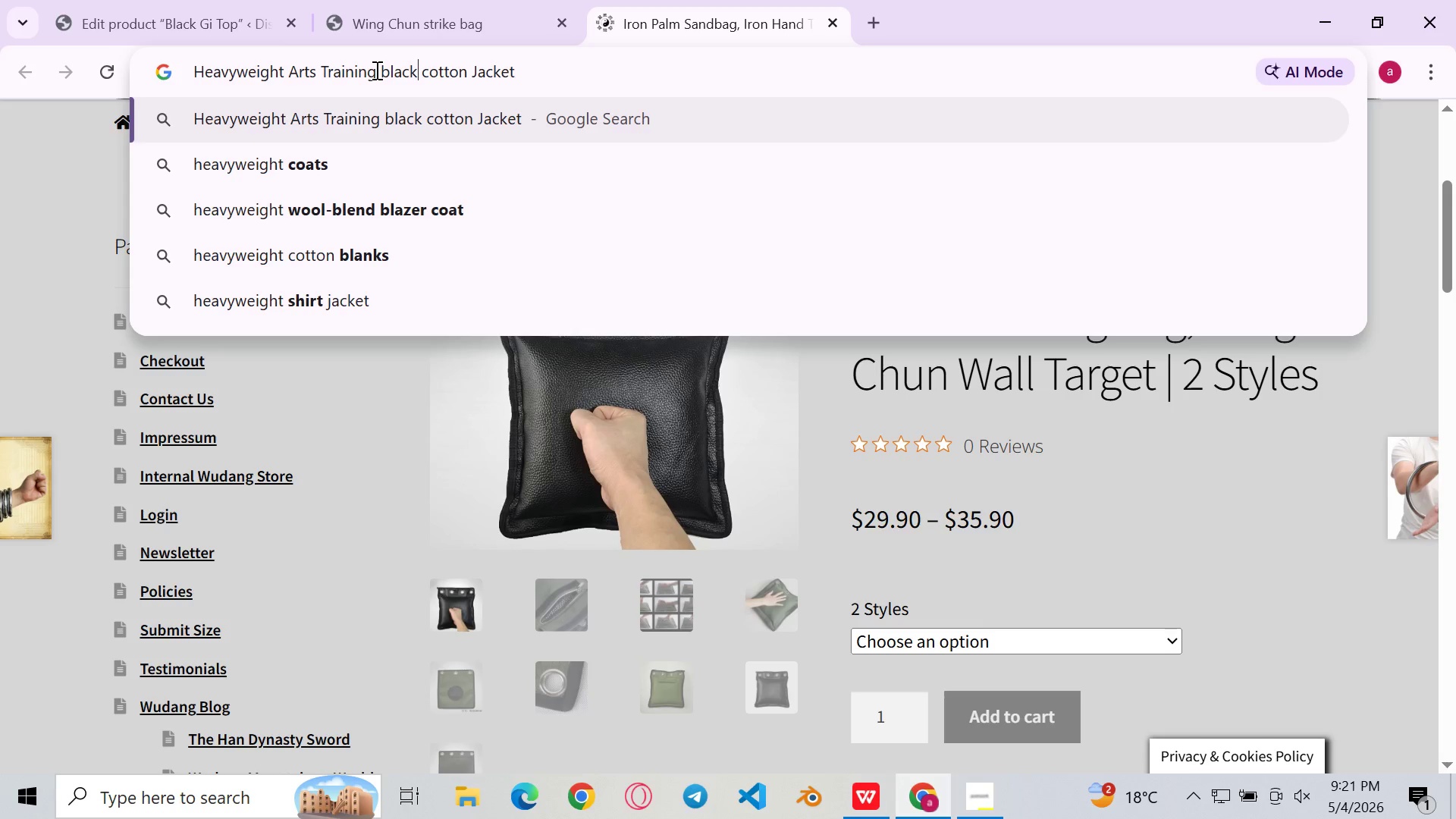 
key(Enter)
 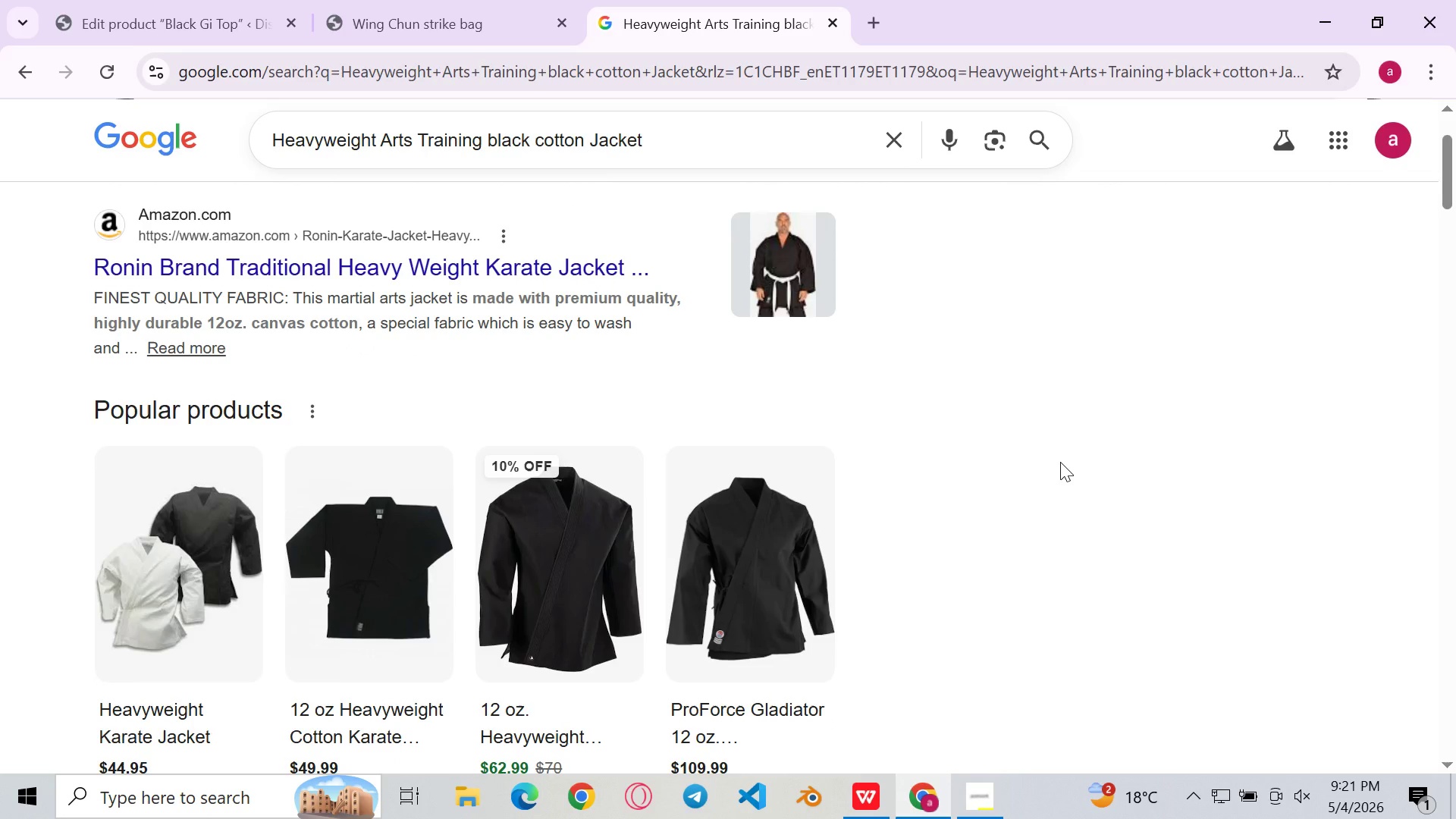 
wait(14.33)
 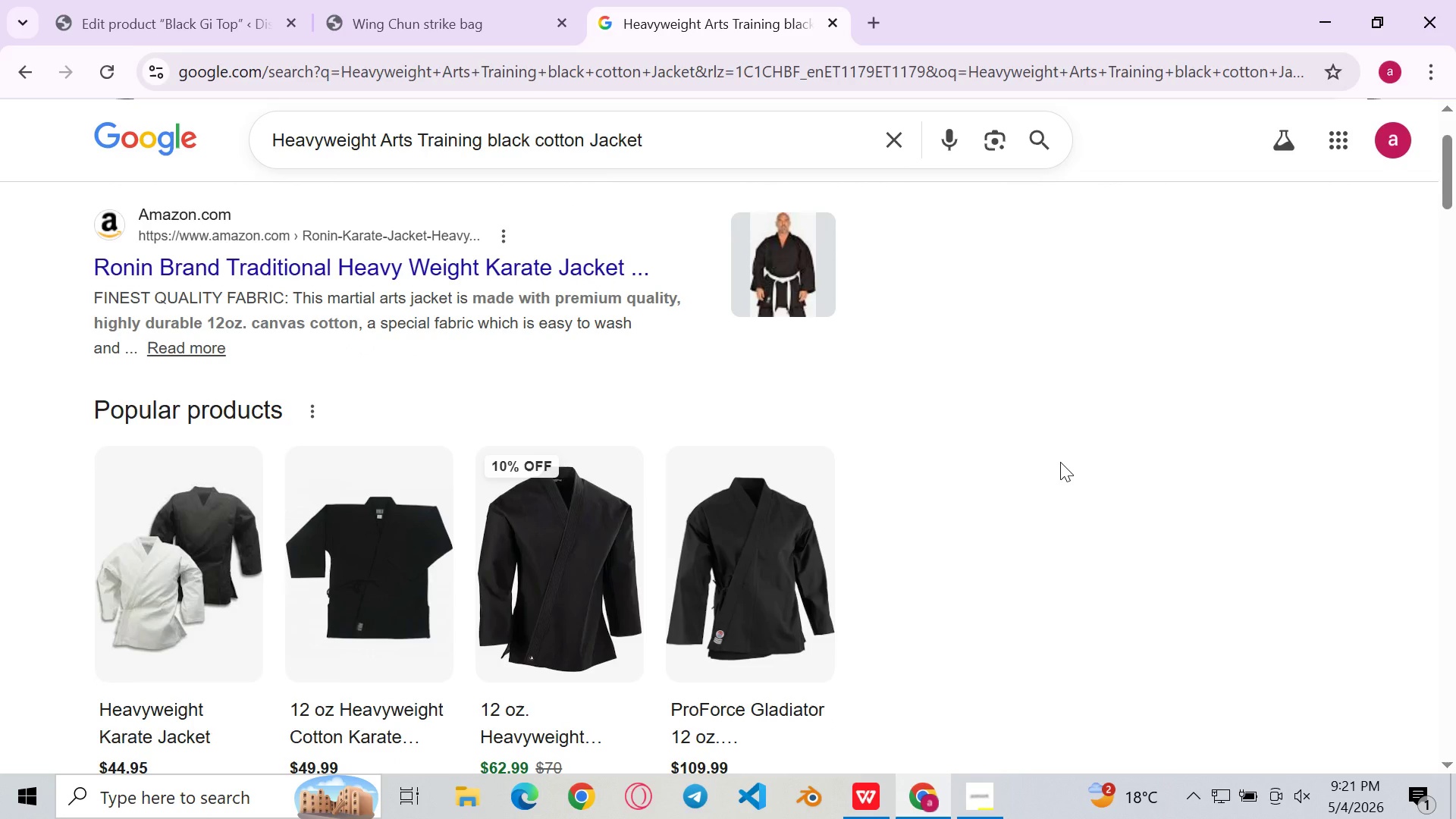 
left_click([488, 419])
 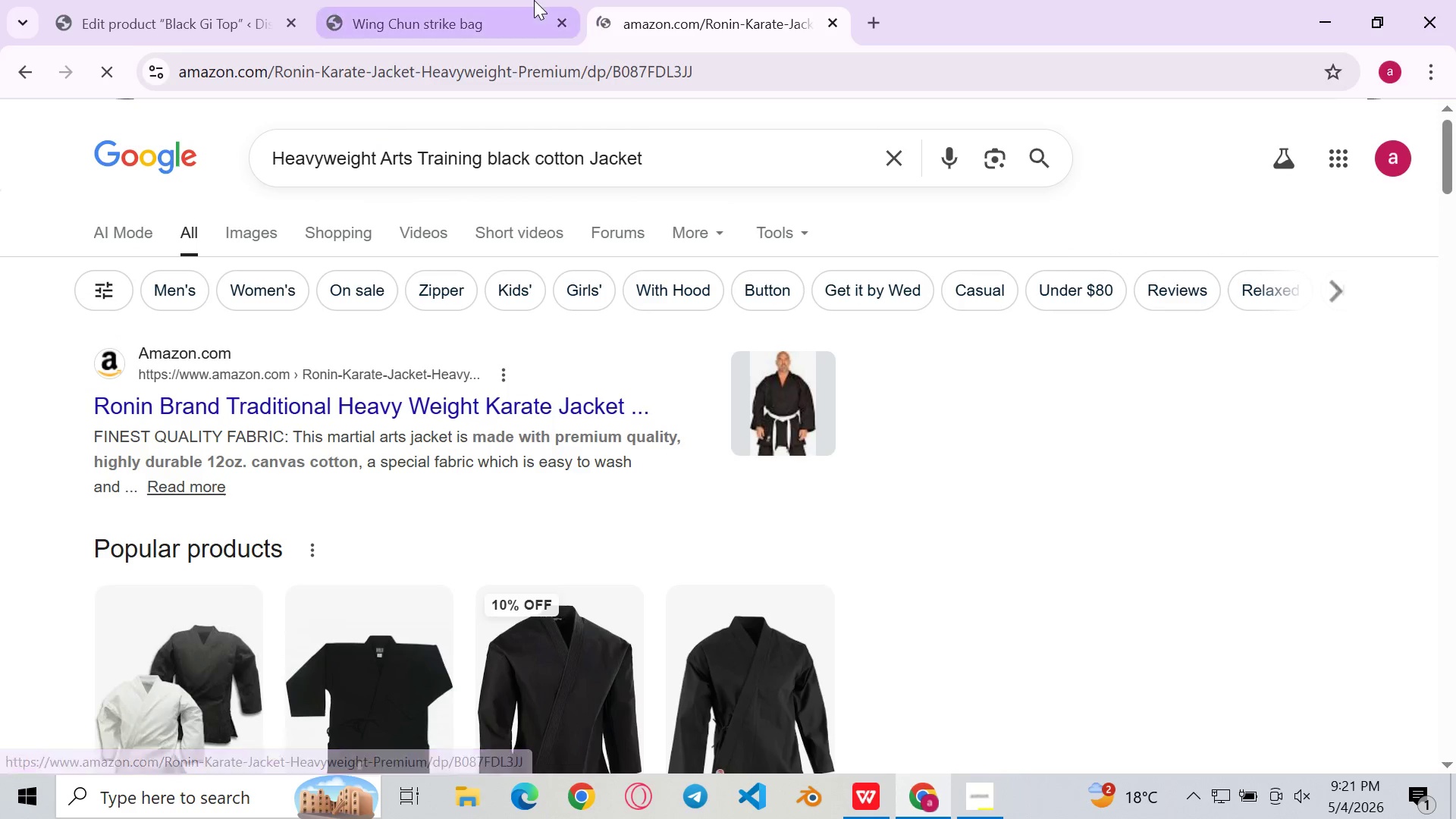 
left_click([90, 0])
 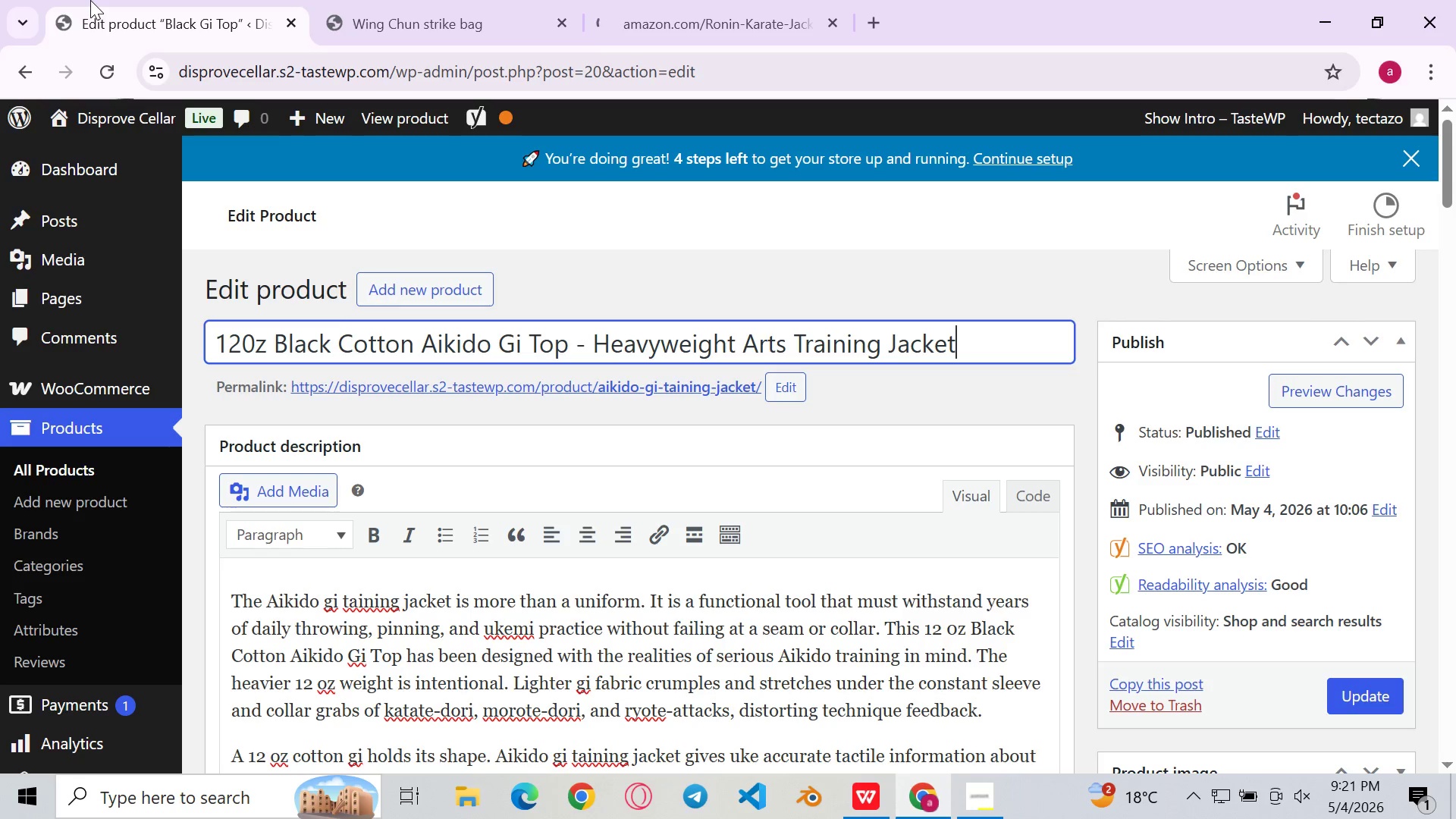 
wait(7.48)
 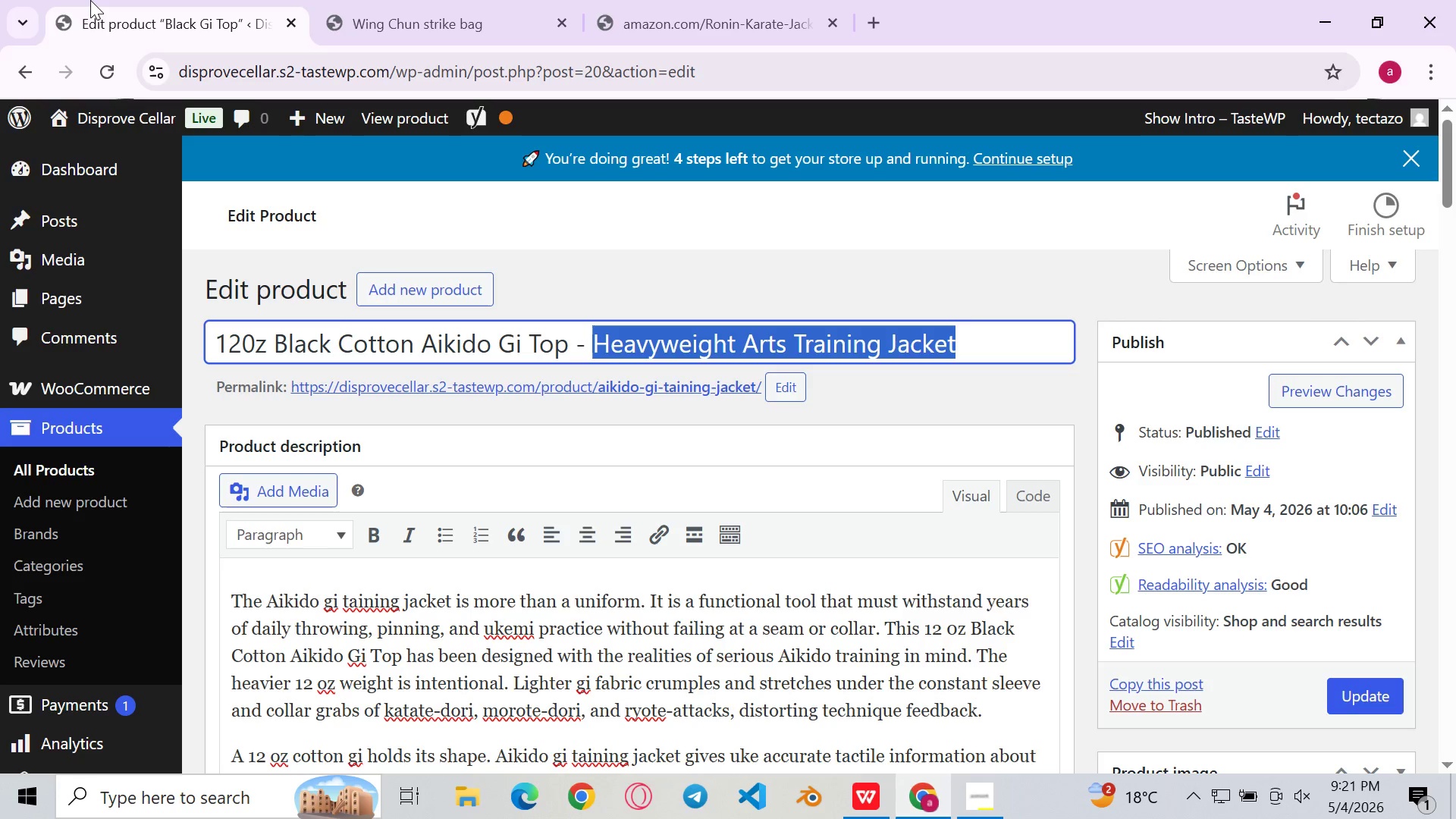 
left_click([679, 0])
 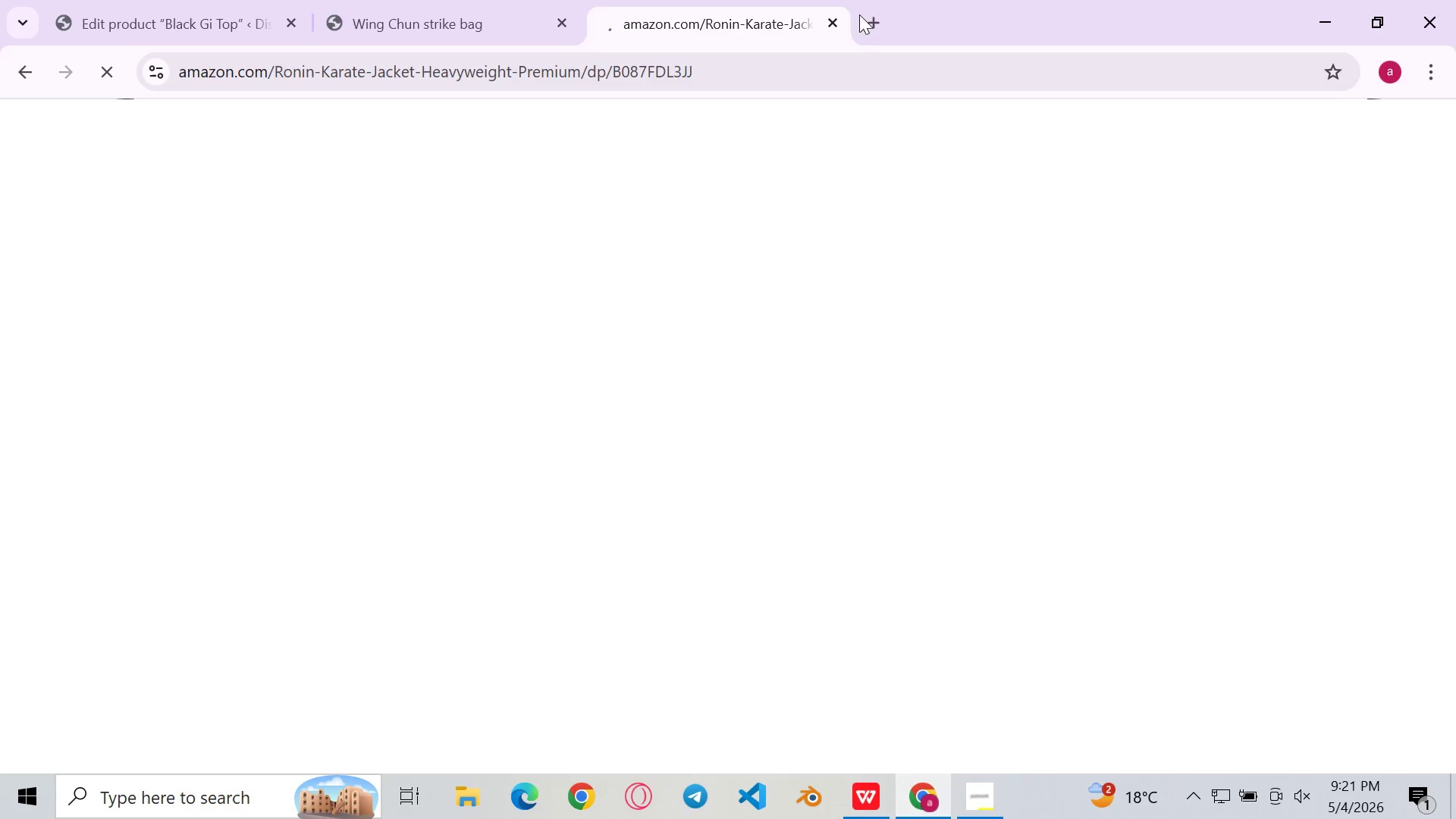 
left_click([868, 19])
 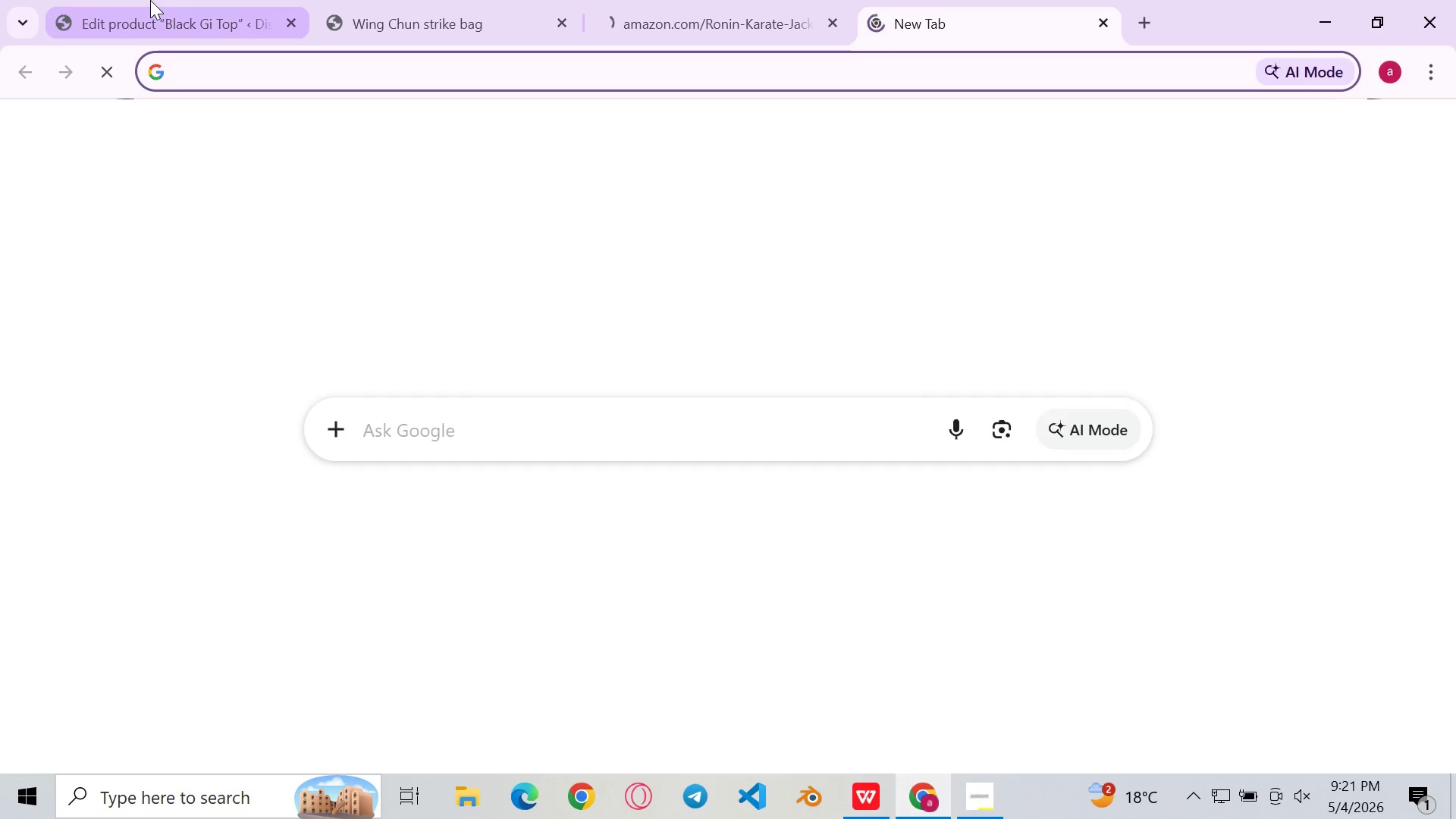 
left_click([150, 0])
 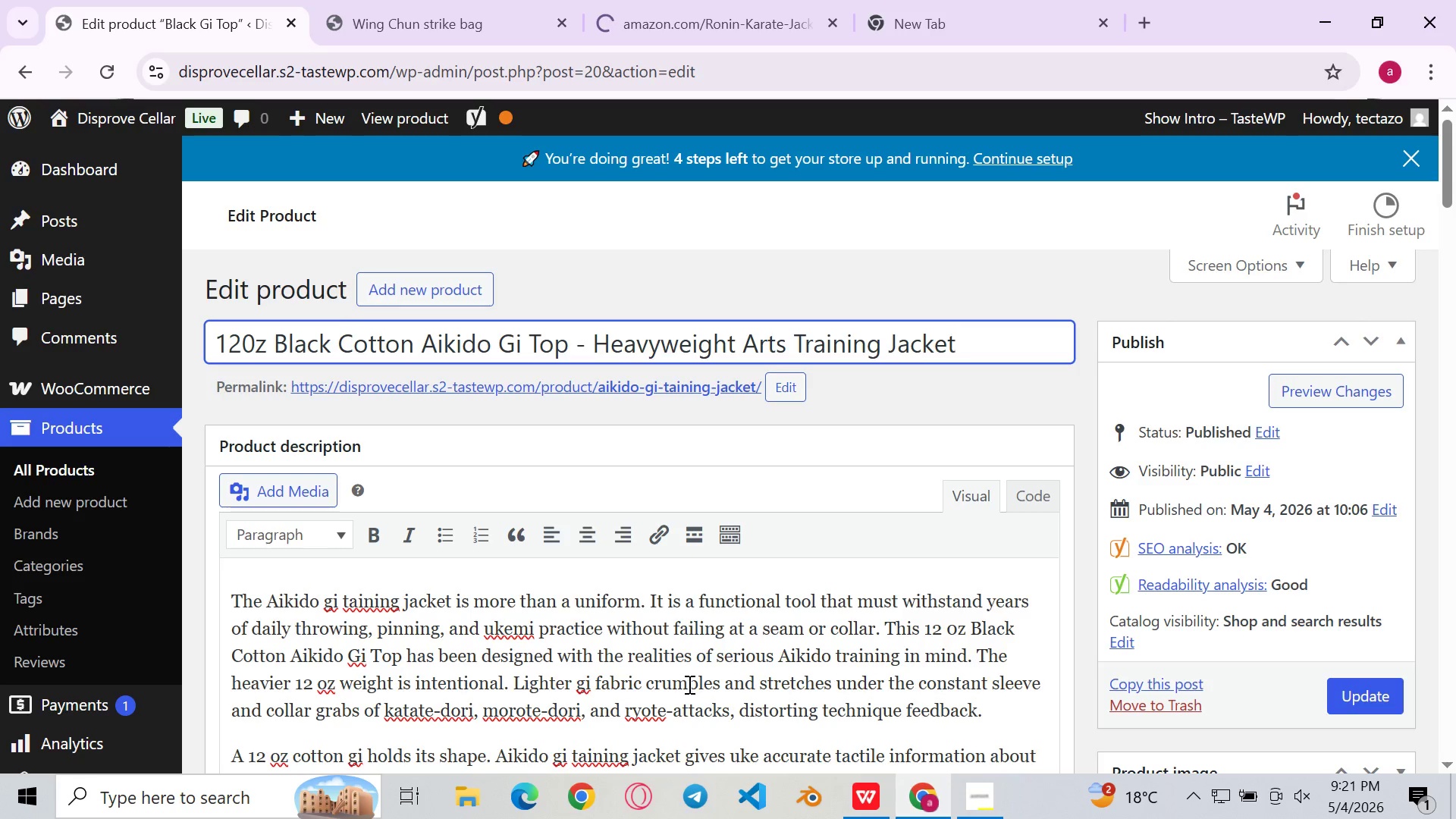 
wait(11.89)
 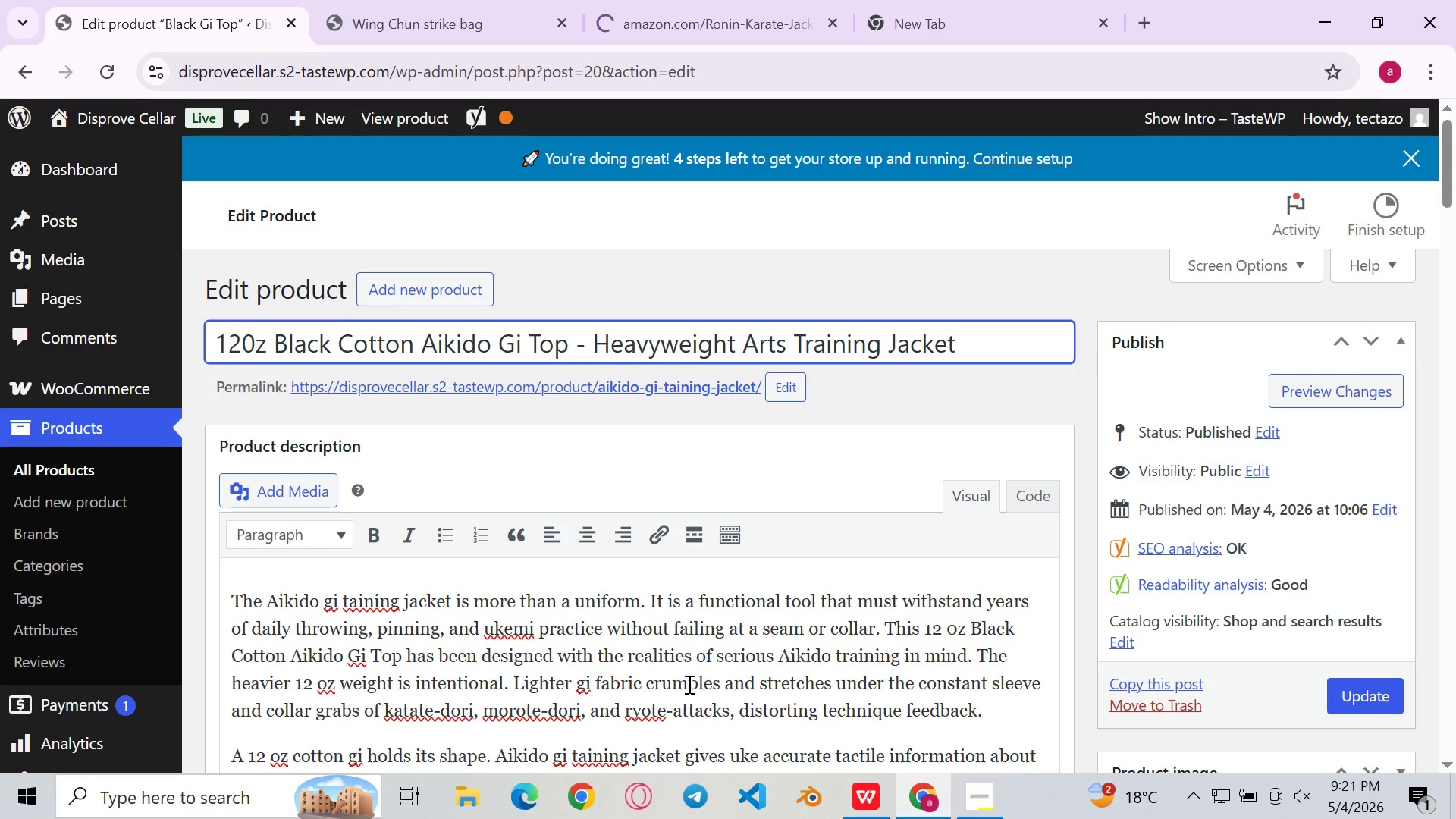 
left_click_drag(start_coordinate=[216, 344], to_coordinate=[565, 355])
 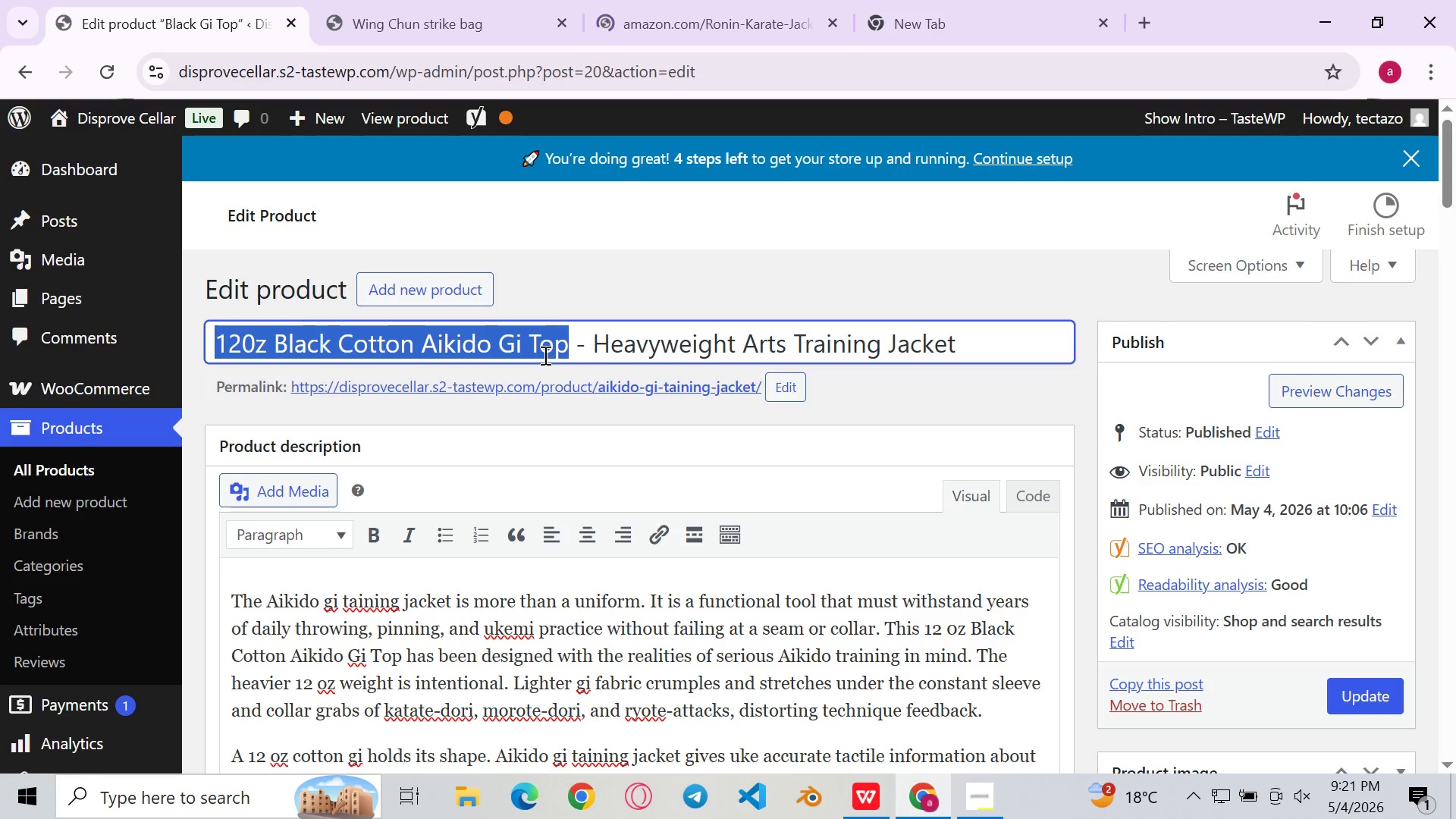 
right_click([544, 355])
 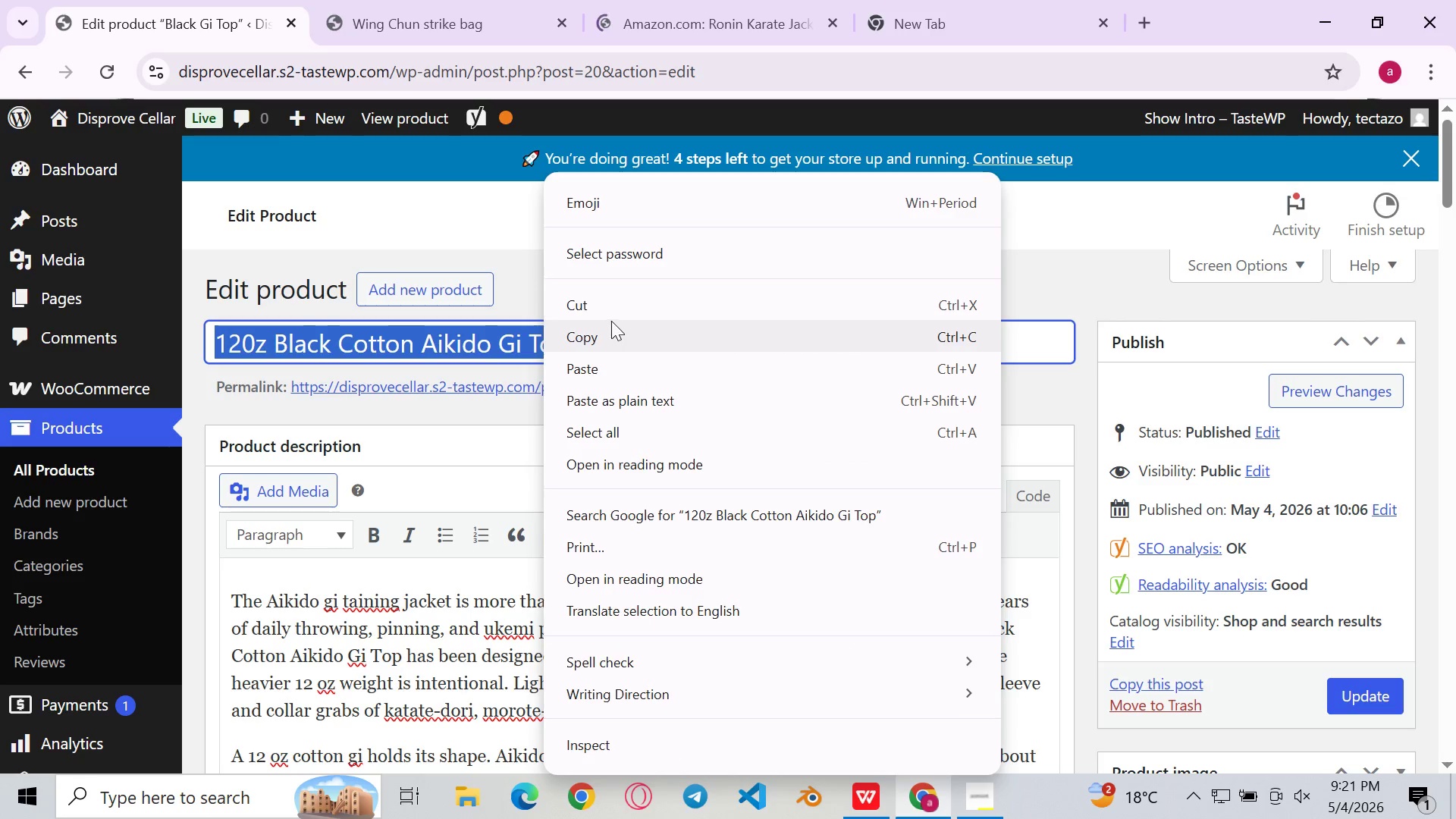 
left_click([610, 343])
 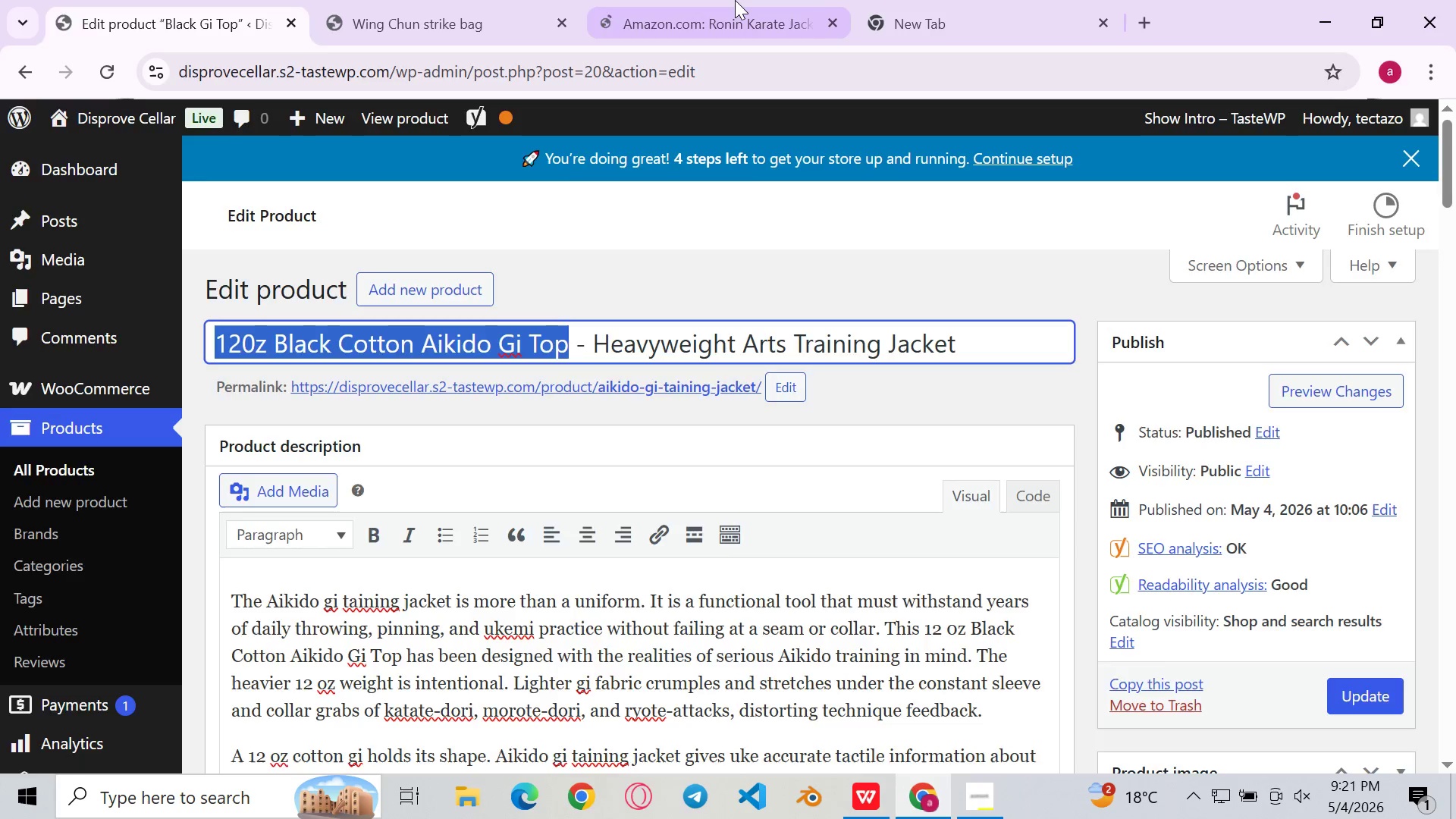 
left_click([735, 0])
 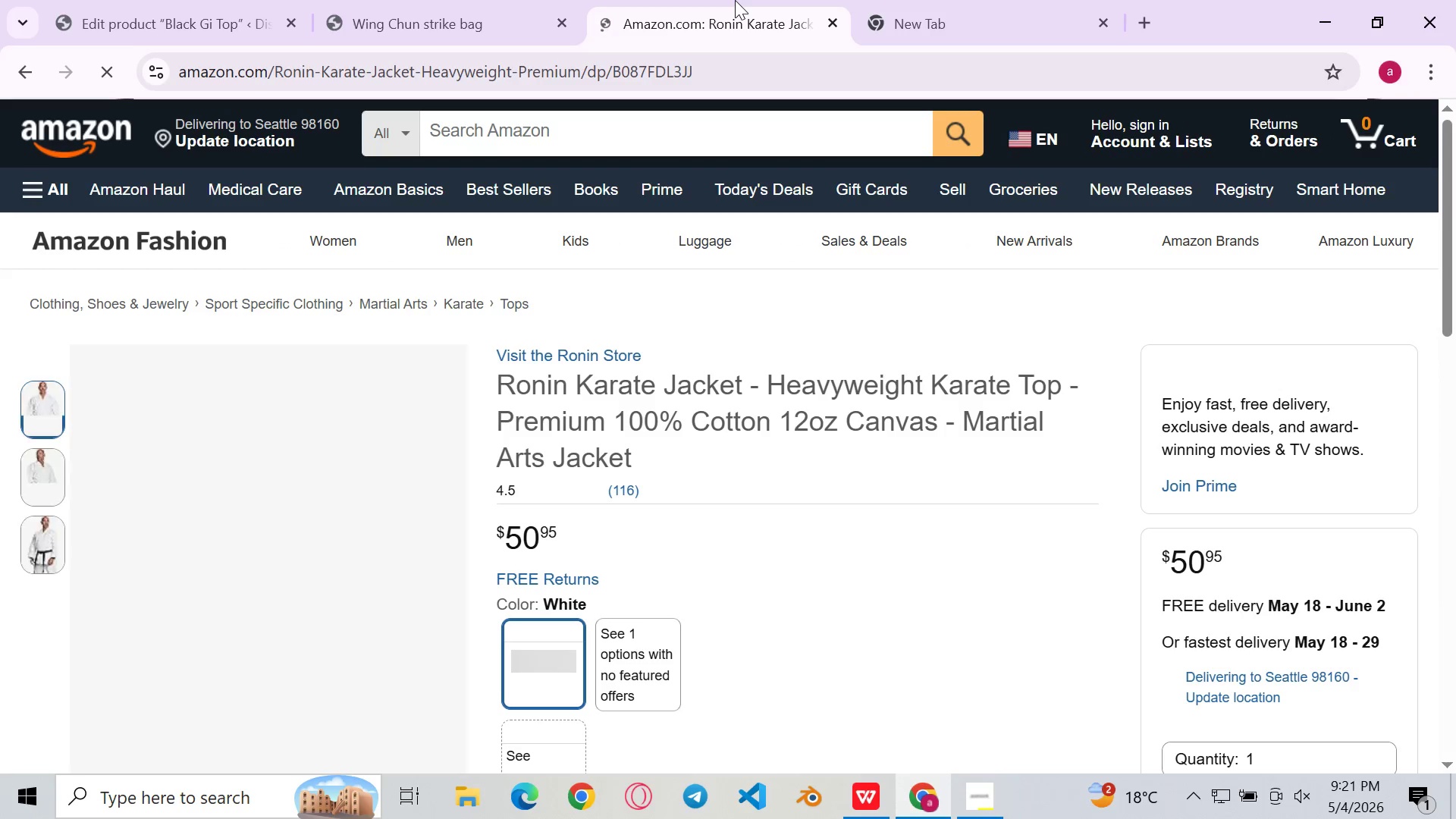 
mouse_move([639, 385])
 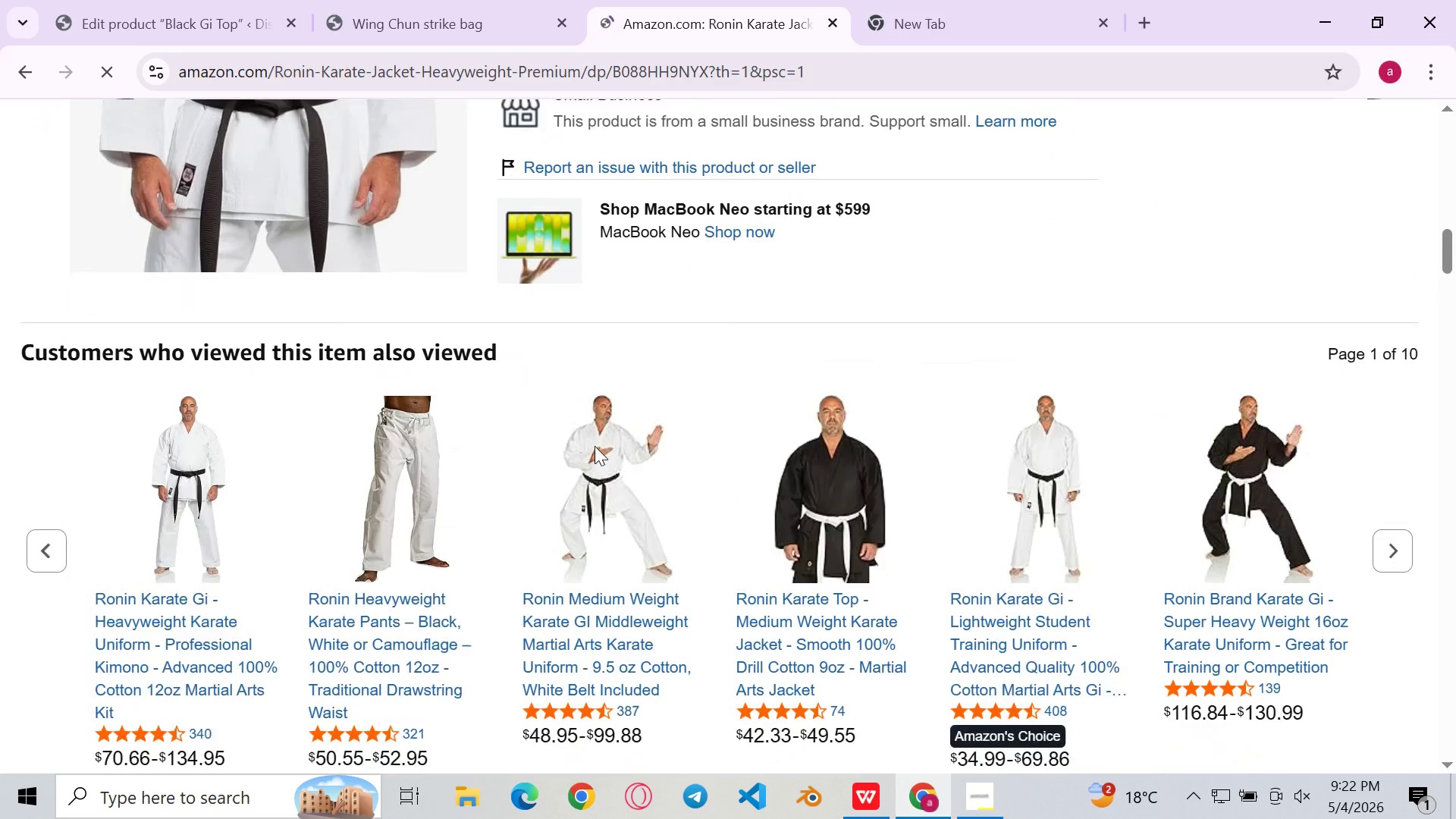 
left_click([807, 451])
 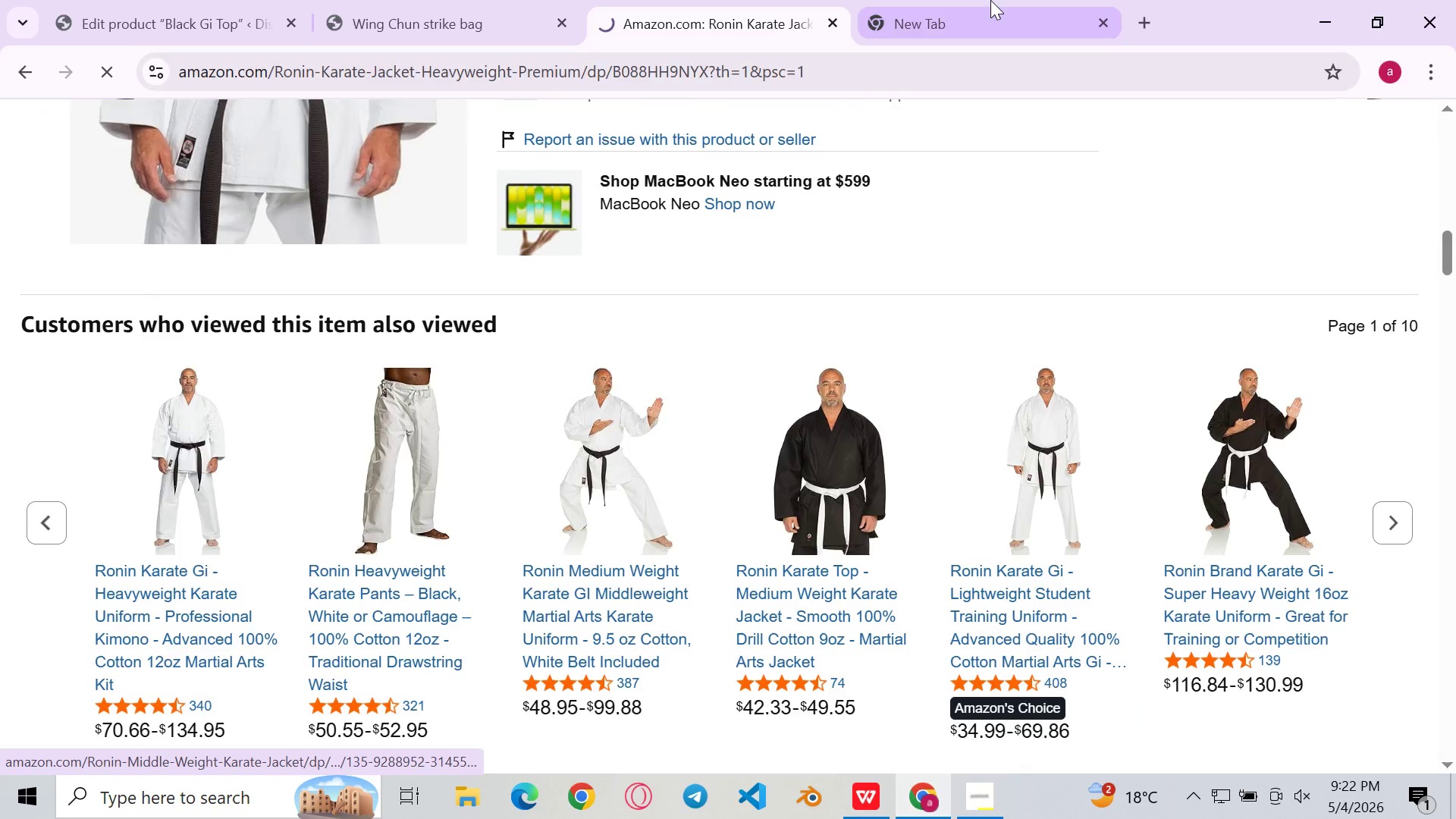 
left_click([990, 0])
 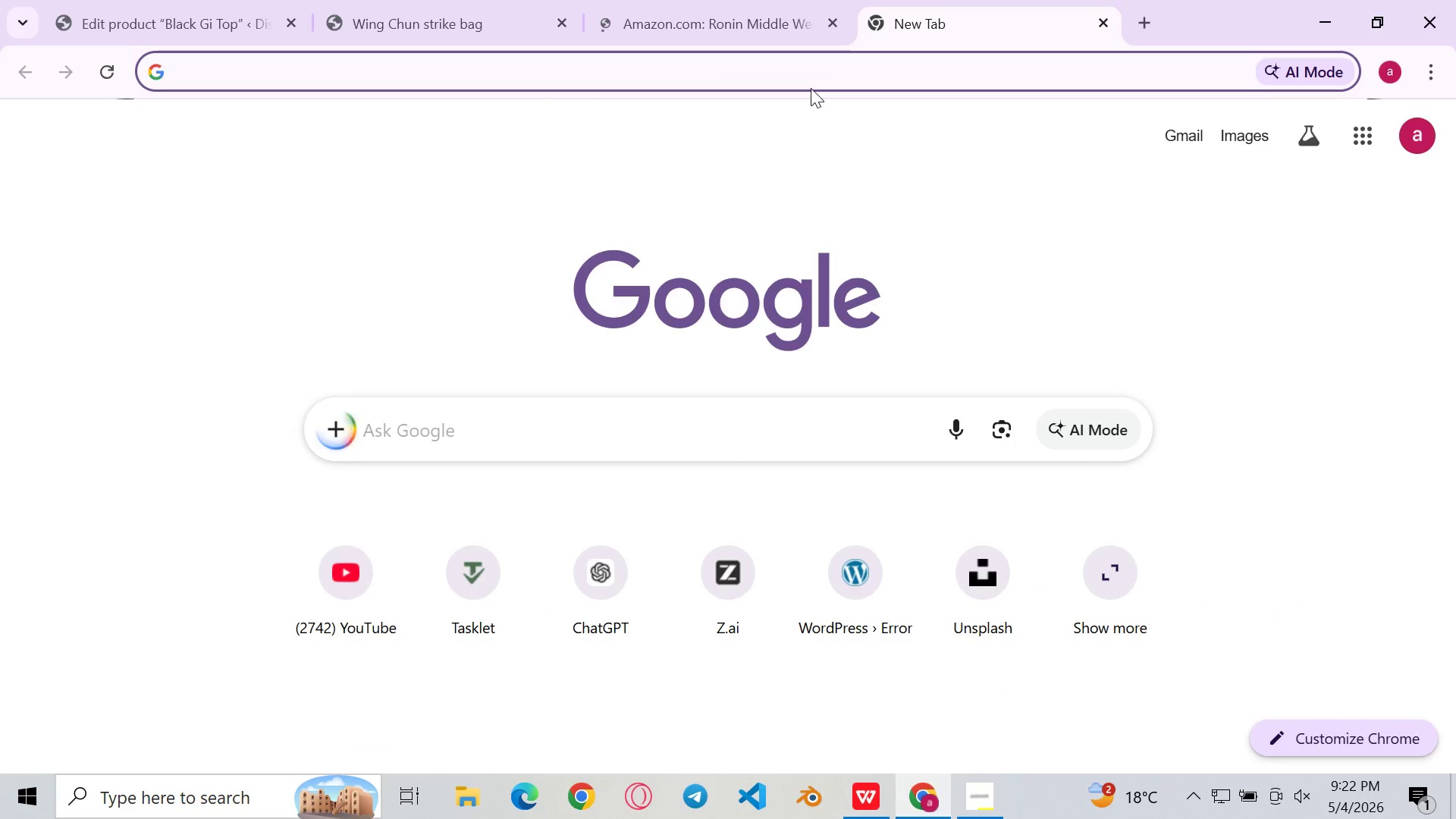 
left_click([811, 88])
 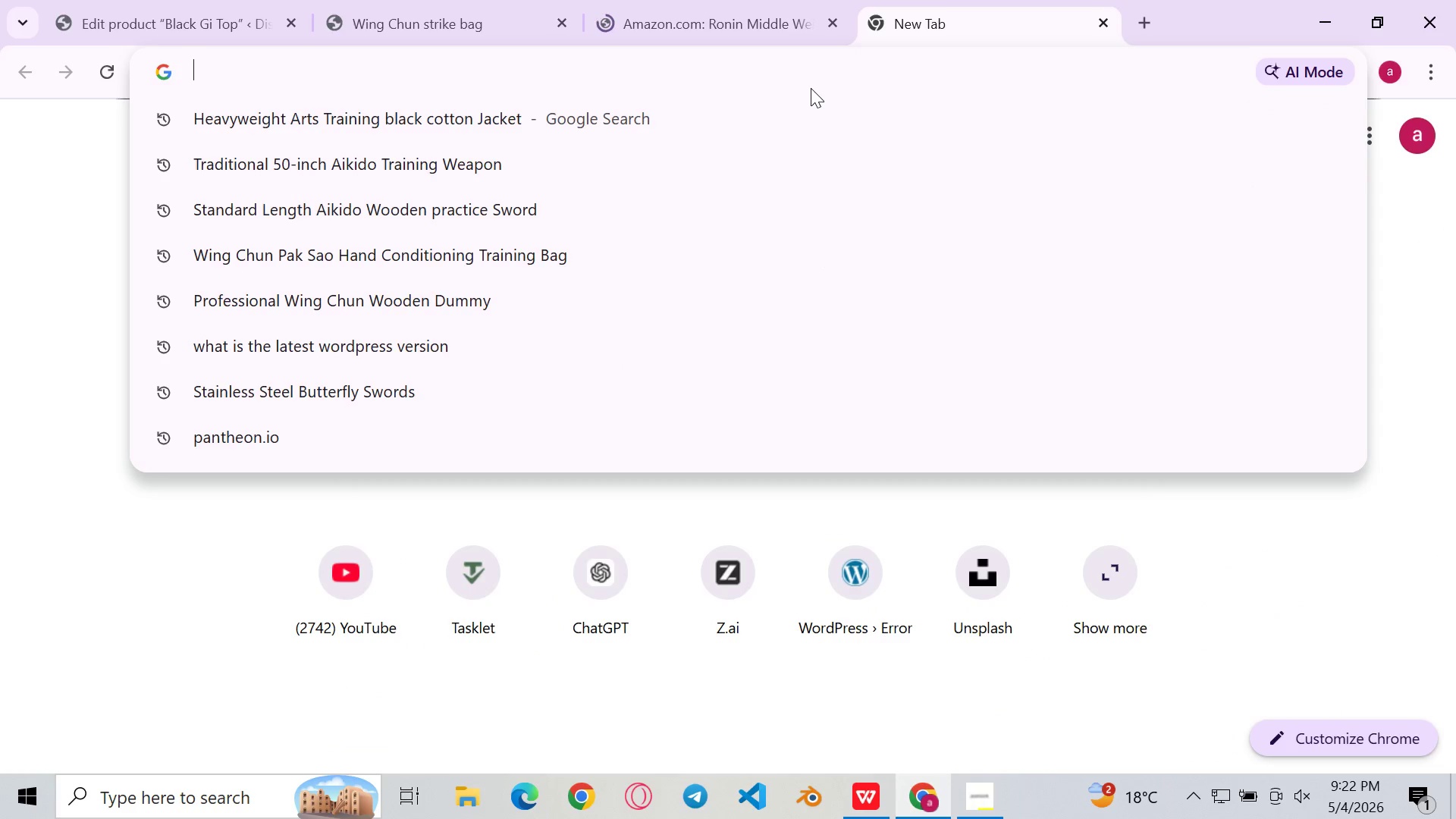 
key(Control+V)
 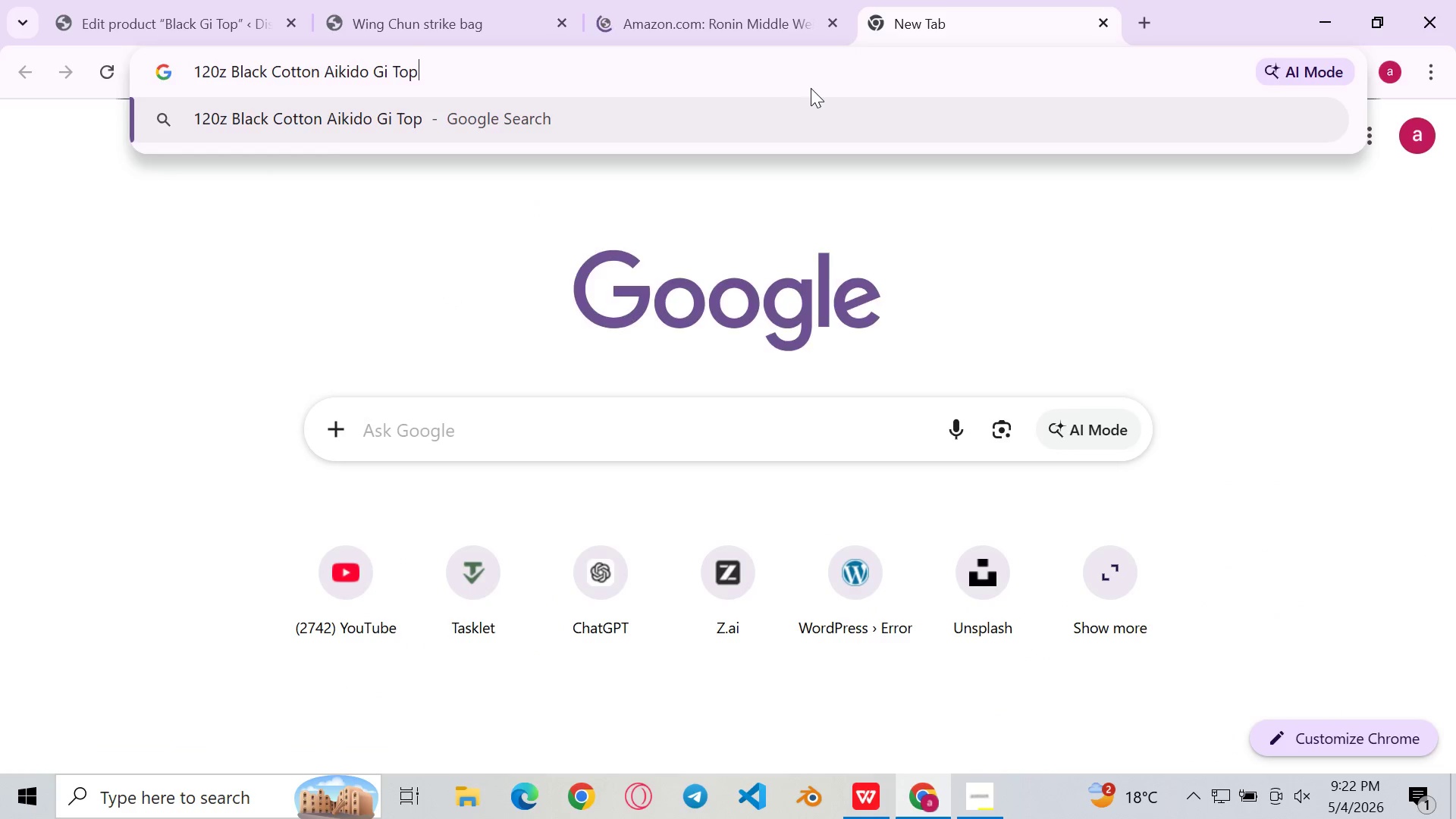 
key(Enter)
 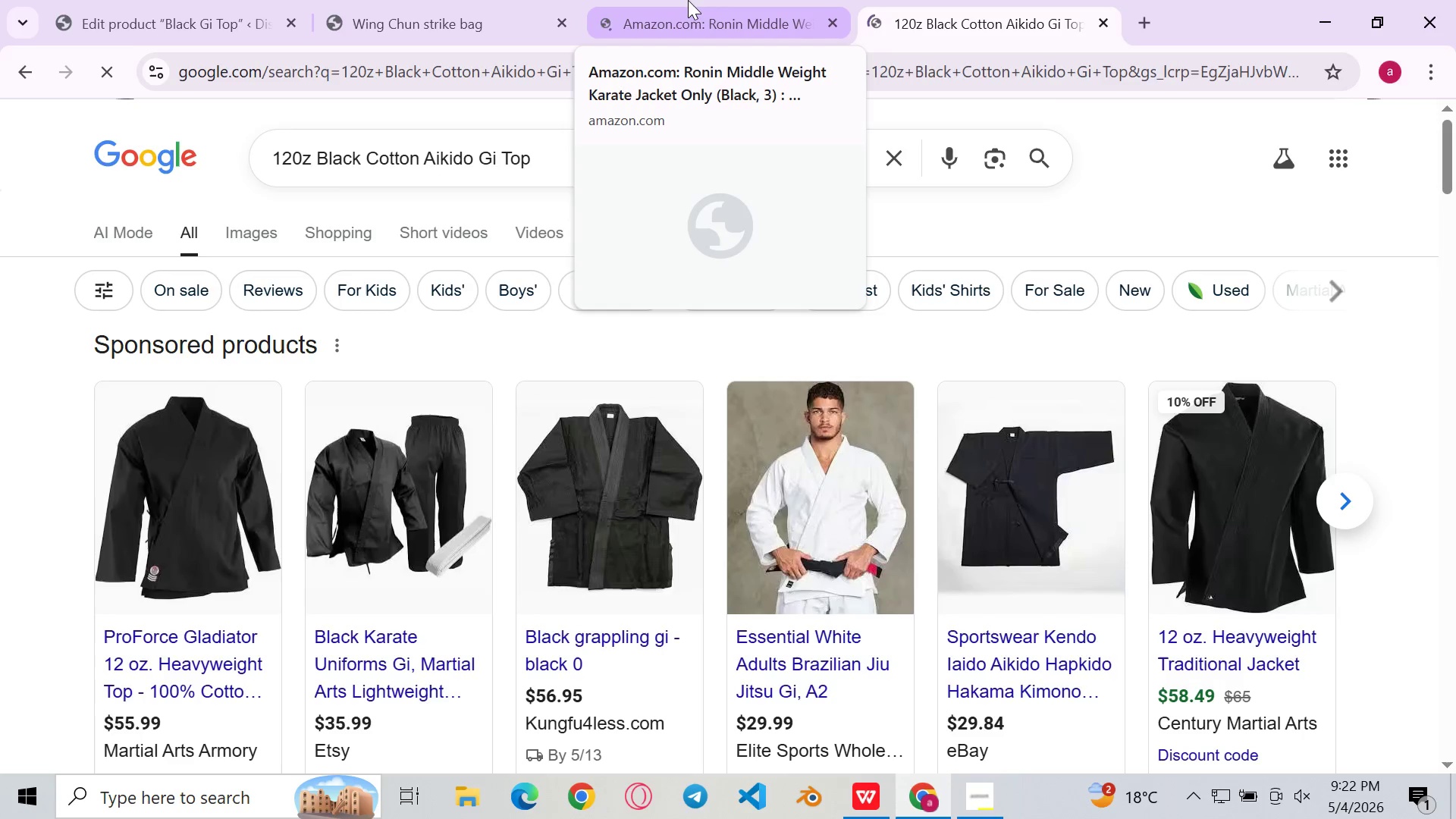 
left_click([688, 0])
 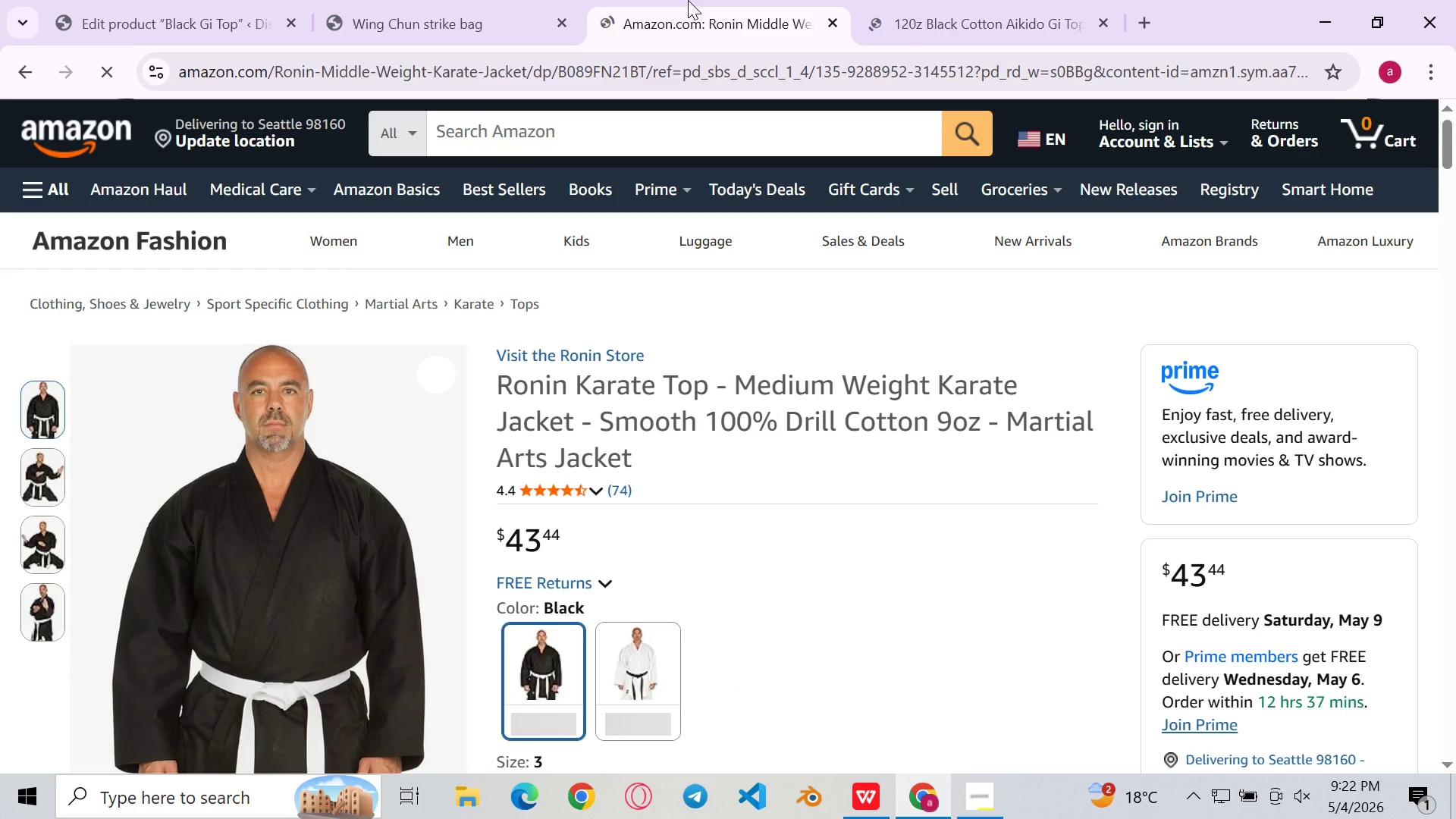 
mouse_move([720, 357])
 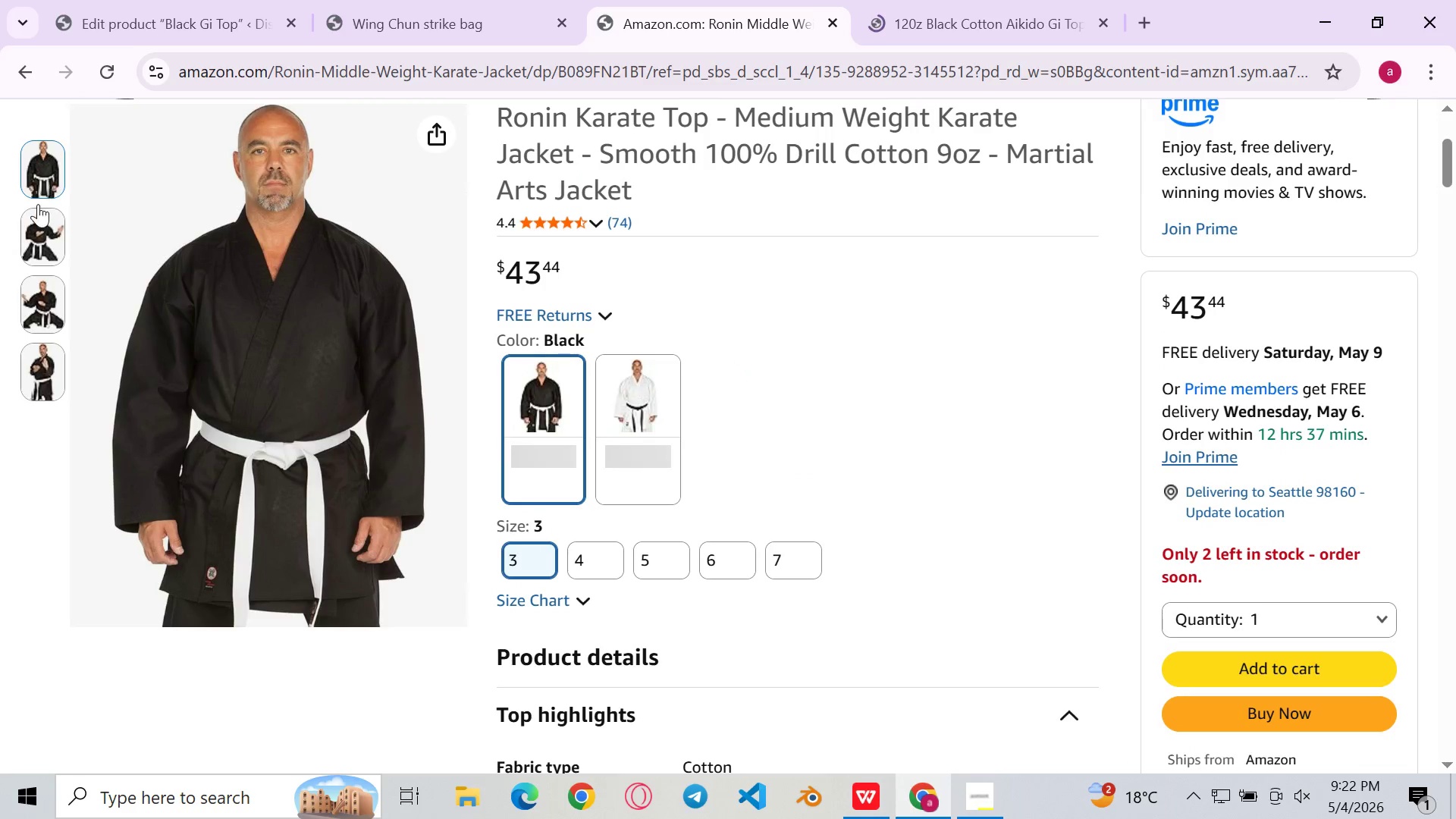 
left_click([40, 228])
 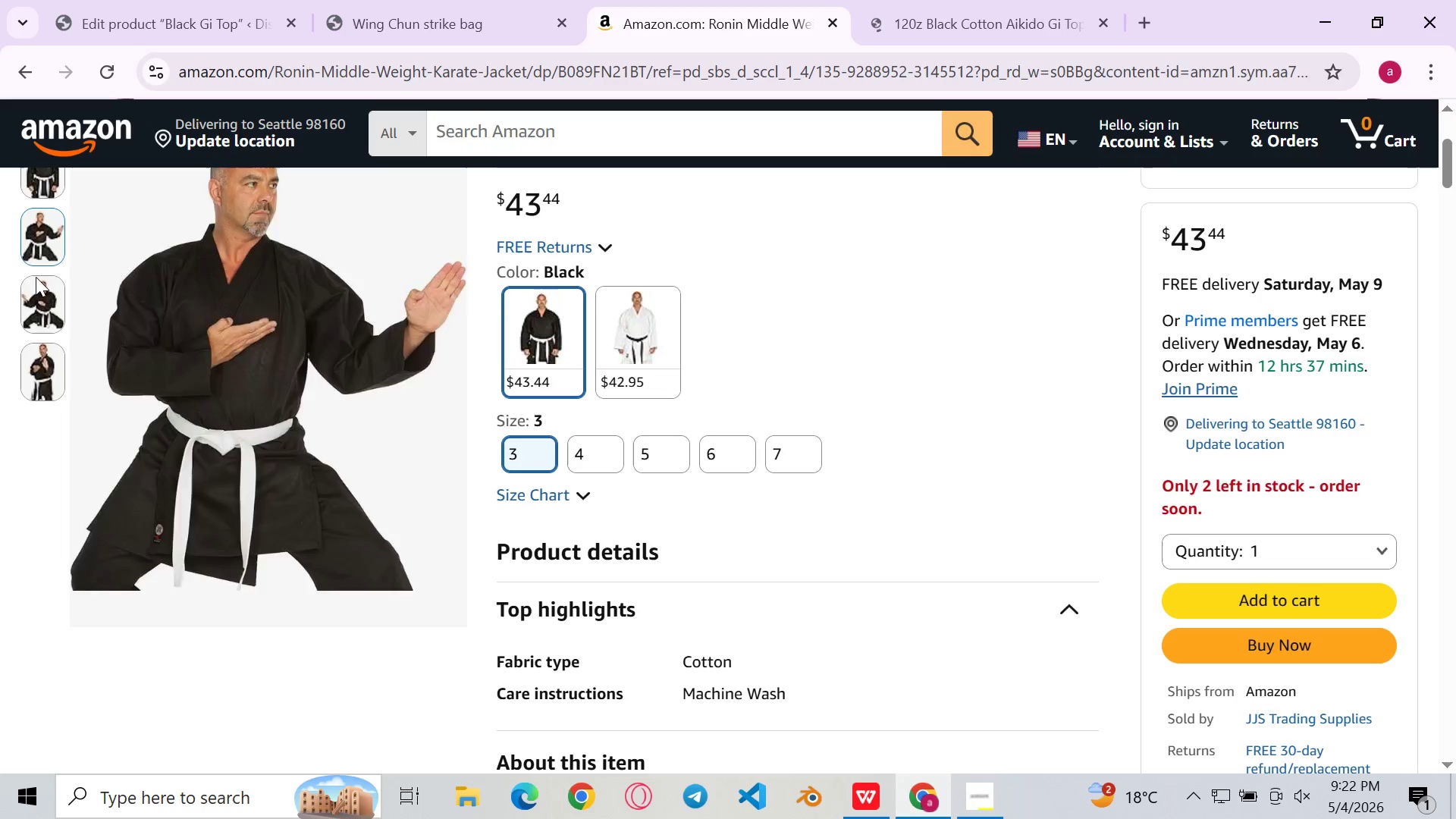 
left_click([36, 293])
 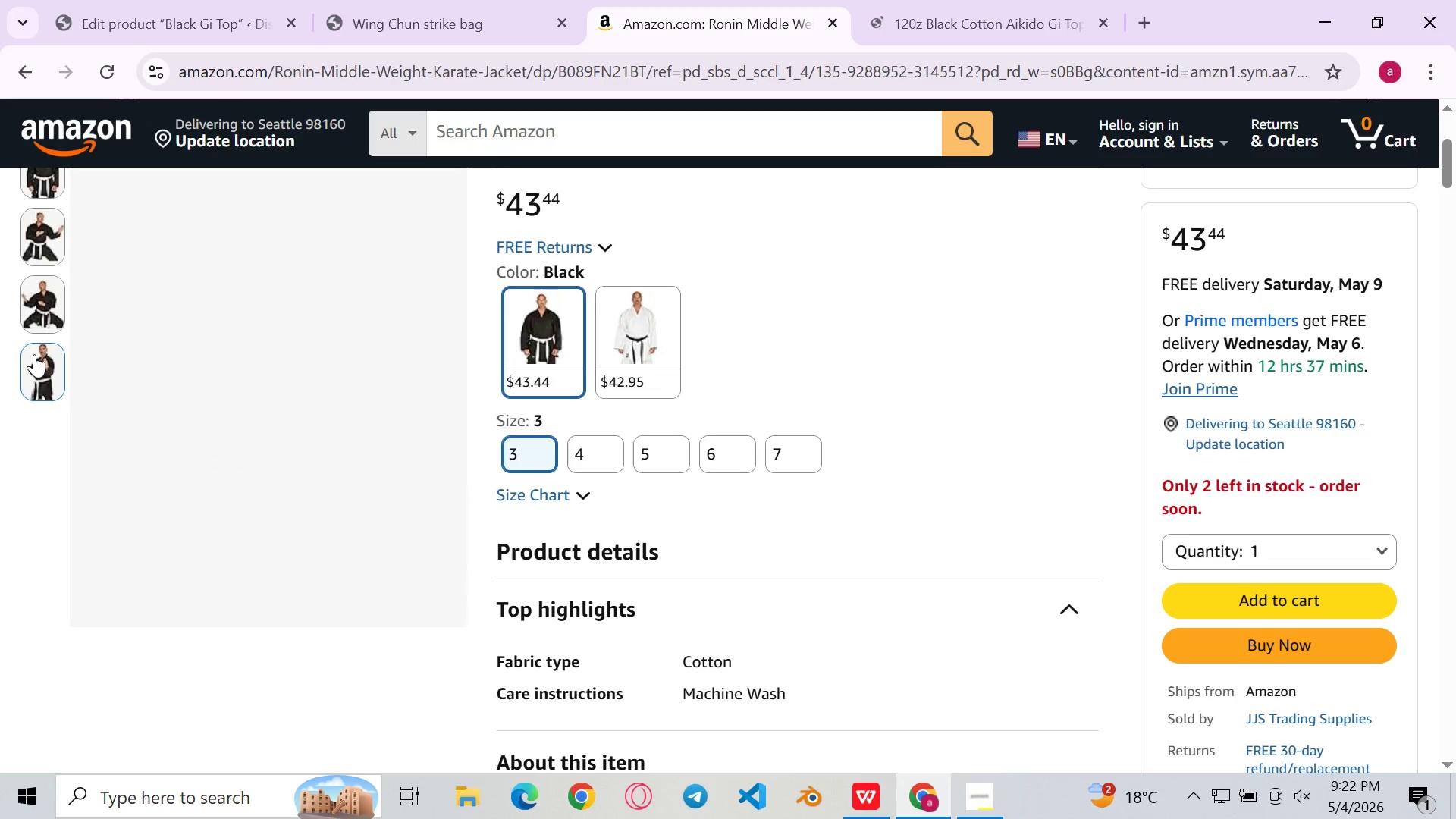 
left_click([34, 354])
 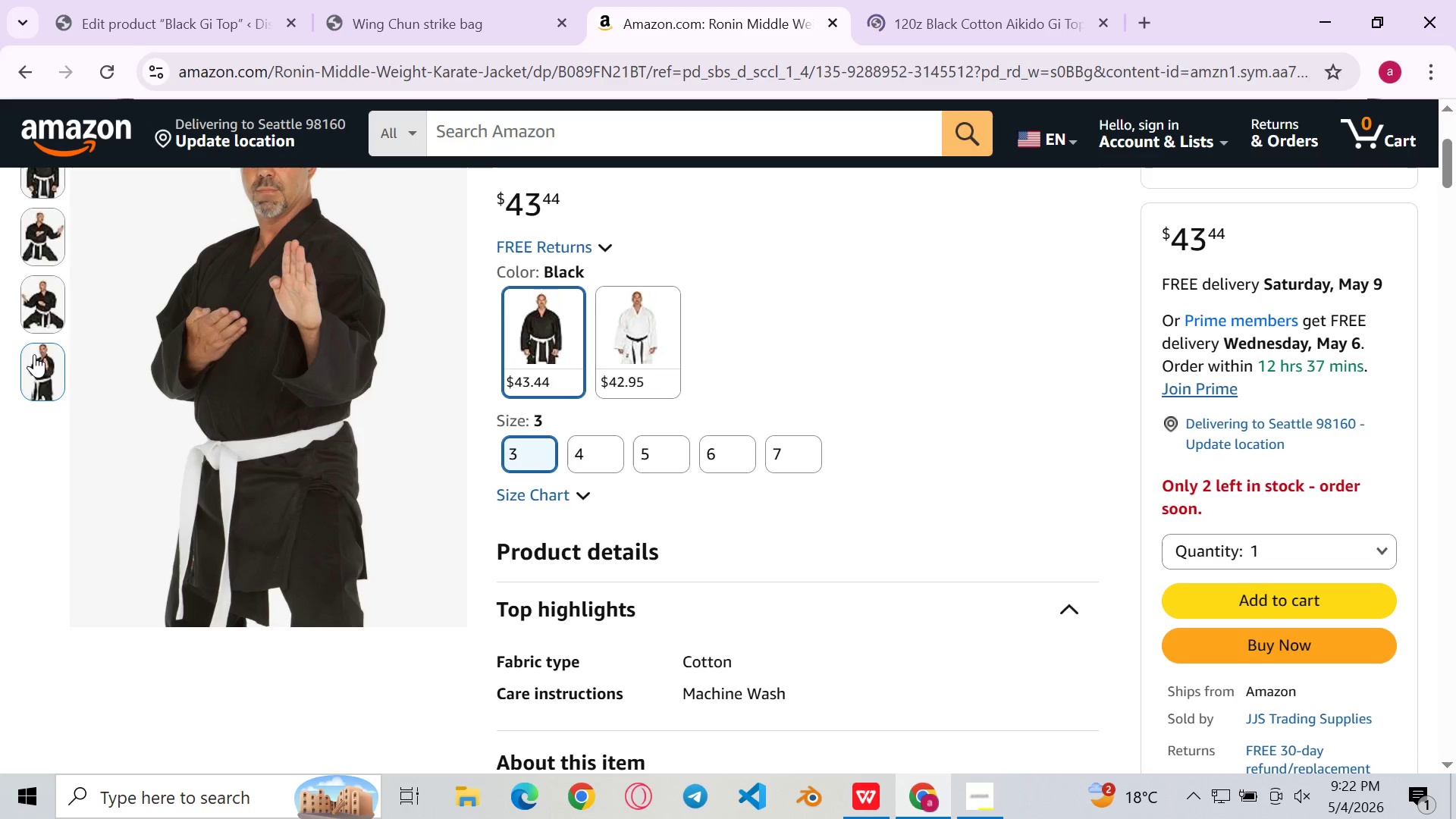 
mouse_move([121, 334])
 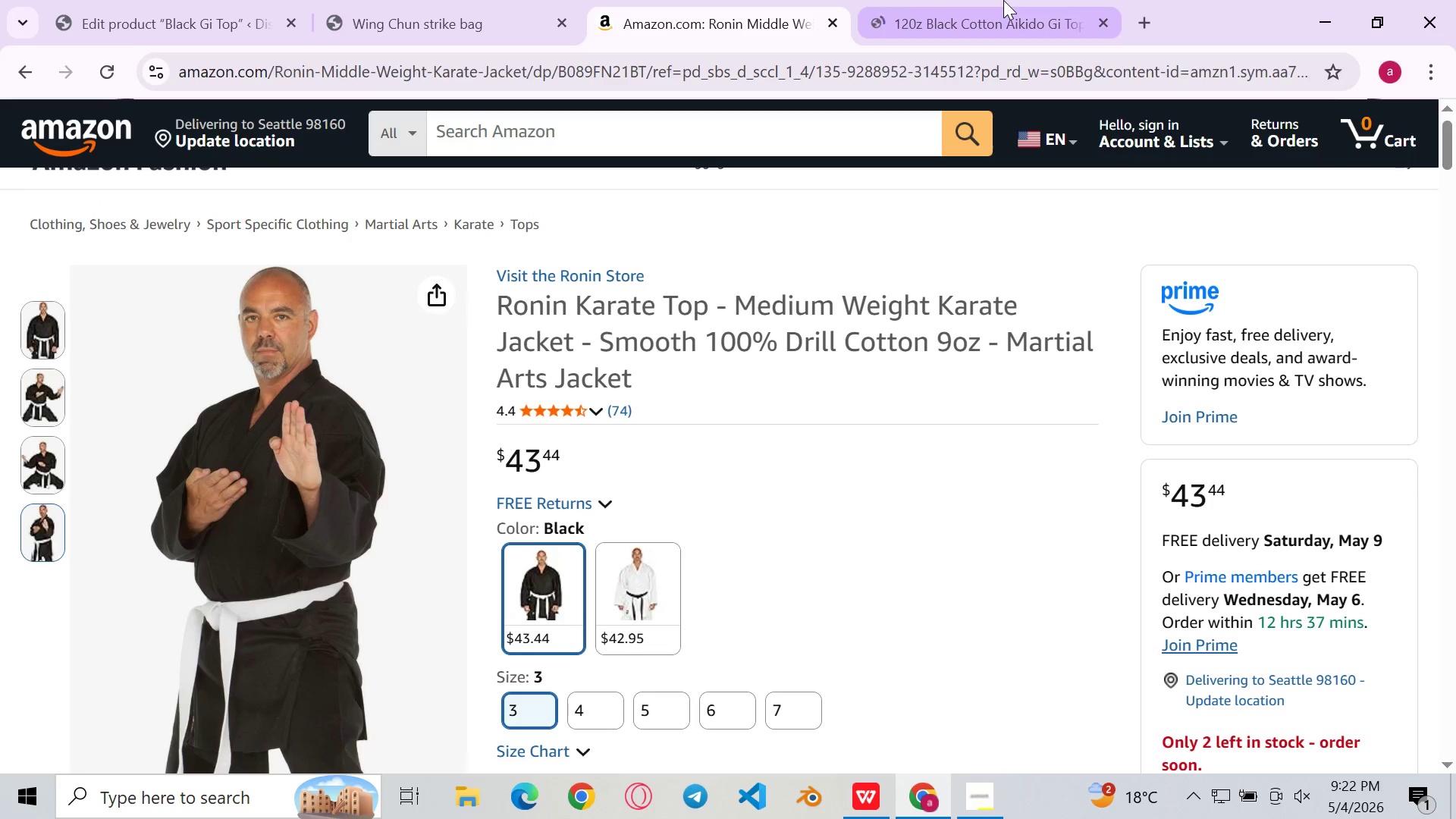 
left_click([1003, 0])
 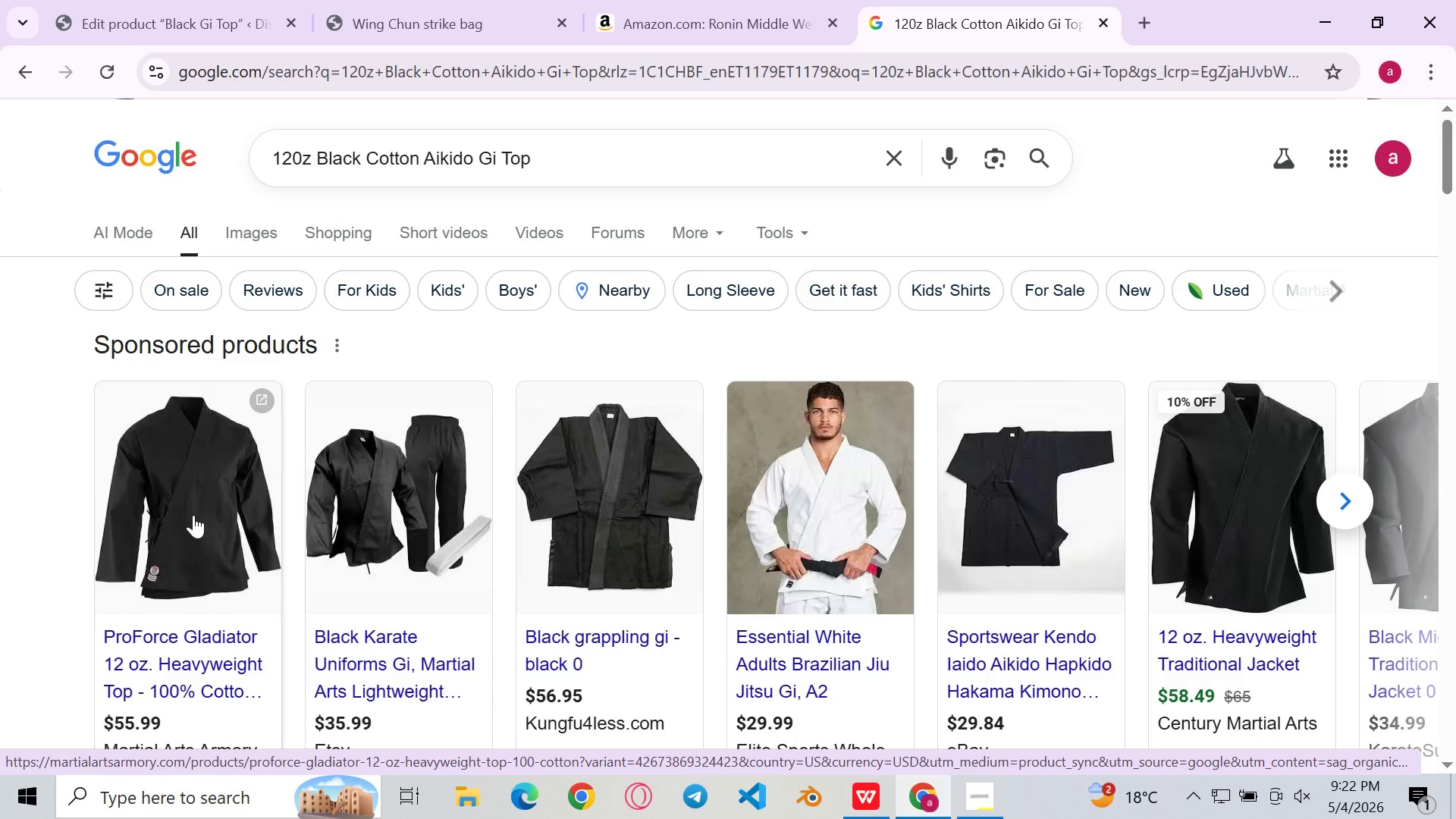 
wait(5.5)
 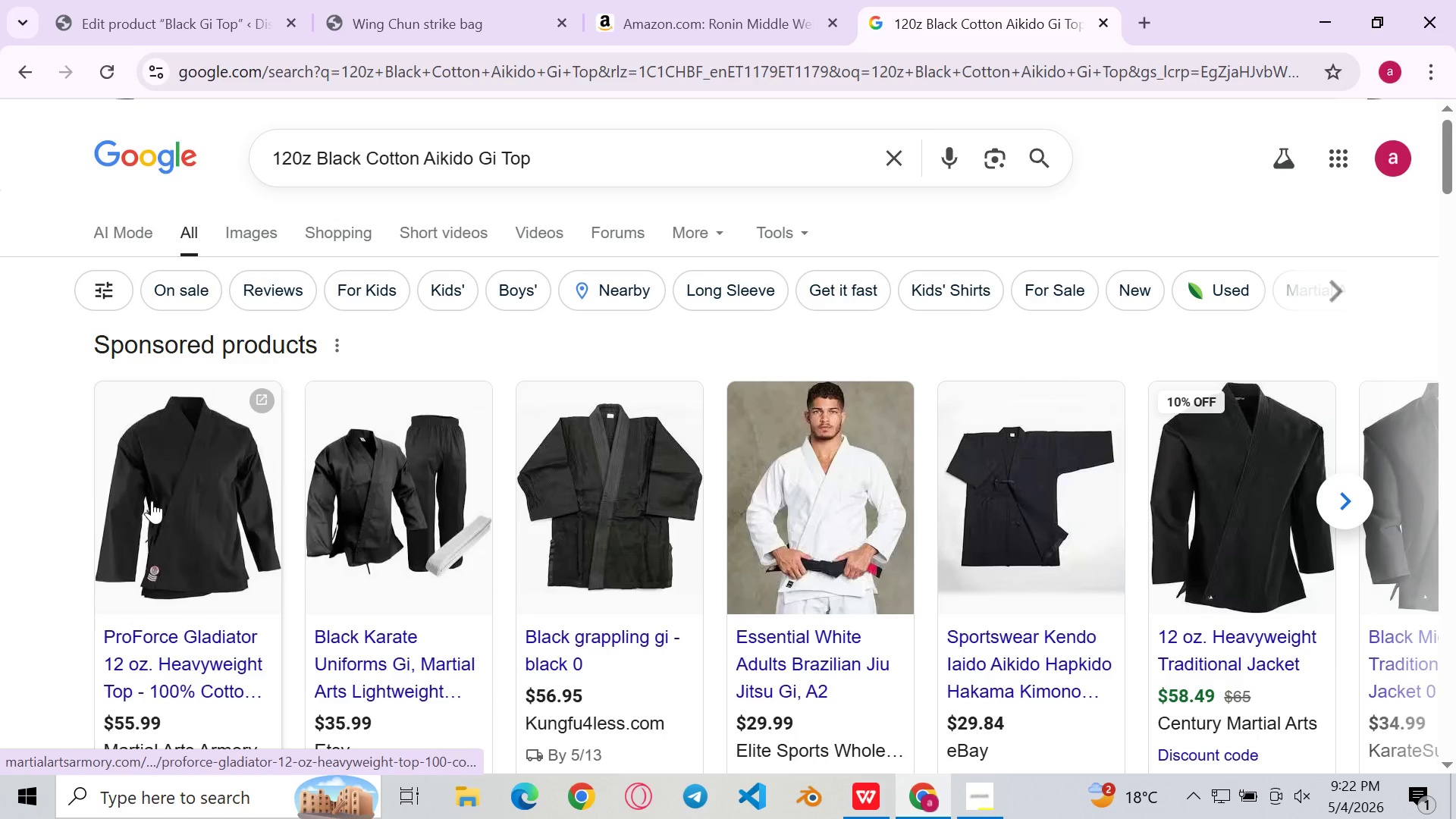 
left_click([193, 515])
 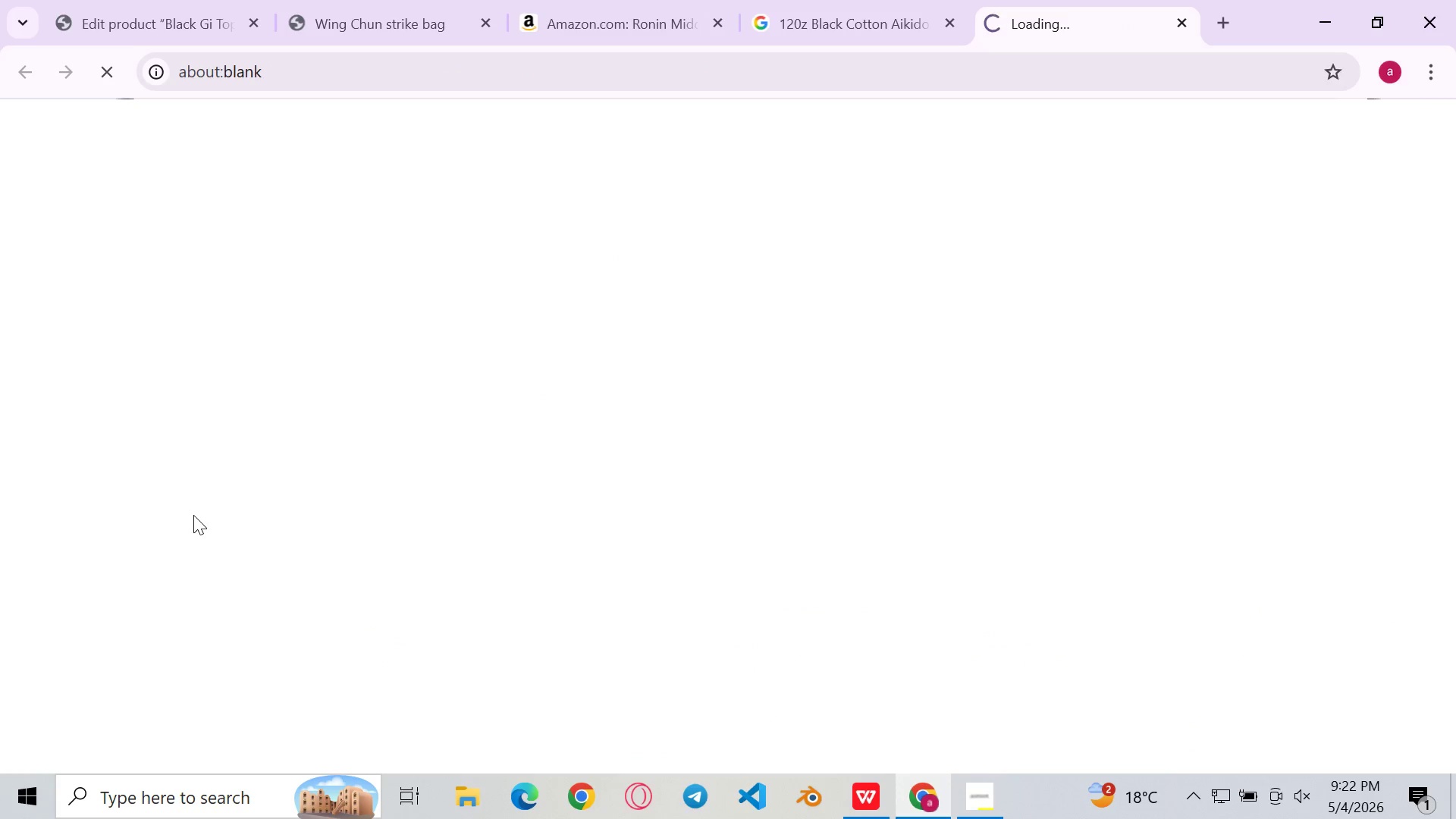 
mouse_move([634, 236])
 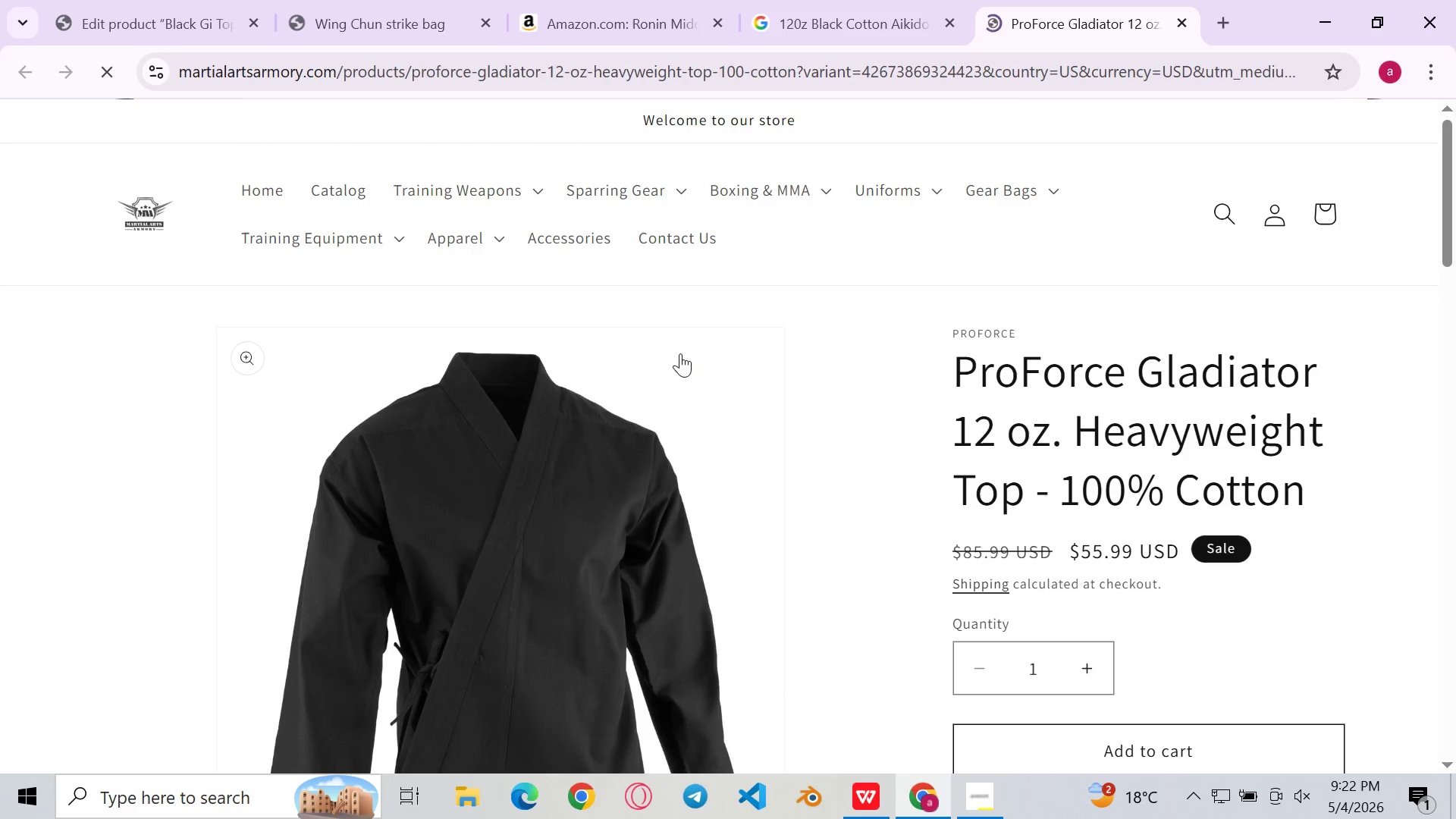 
left_click([905, 12])
 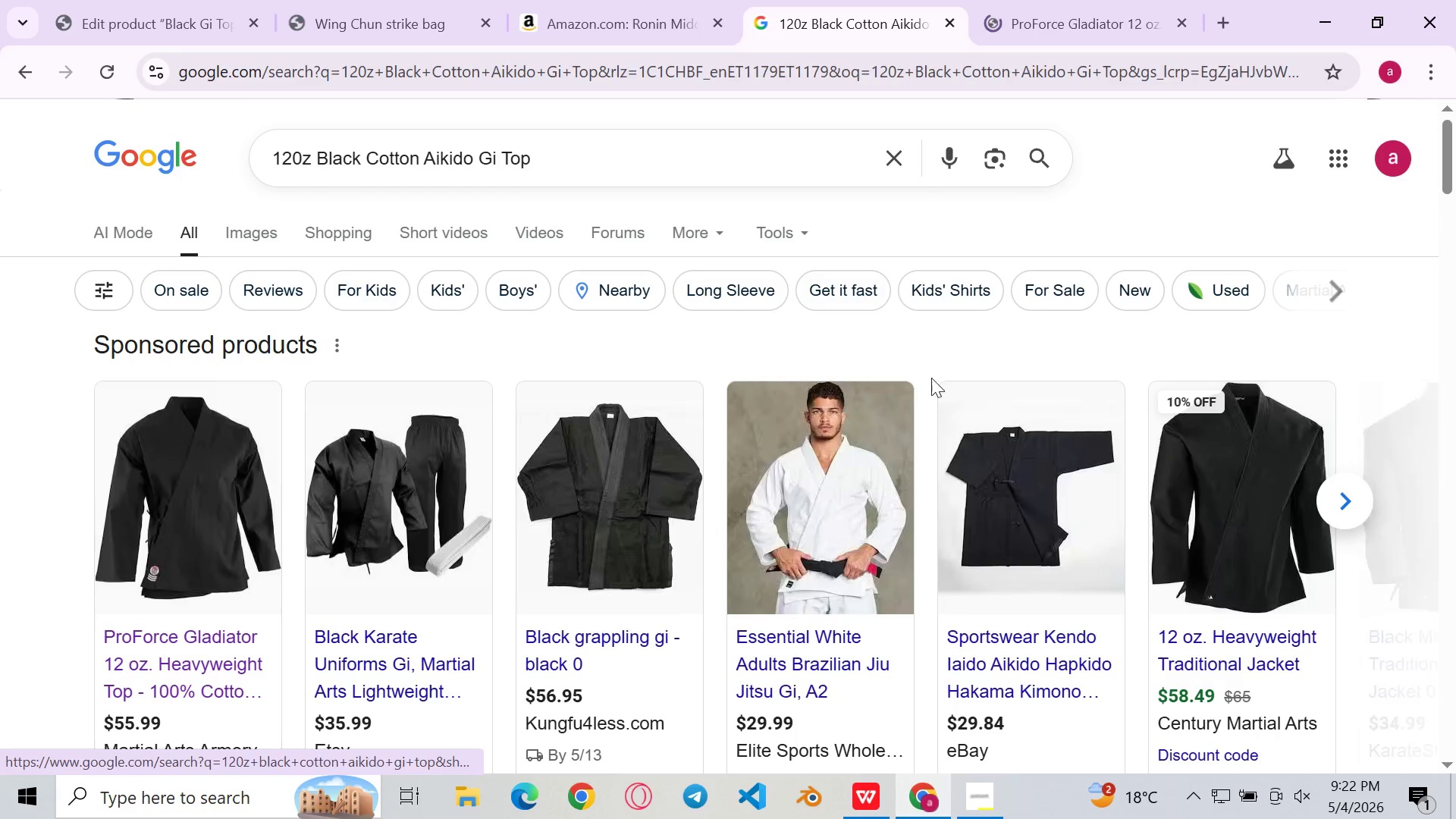 
mouse_move([877, 468])
 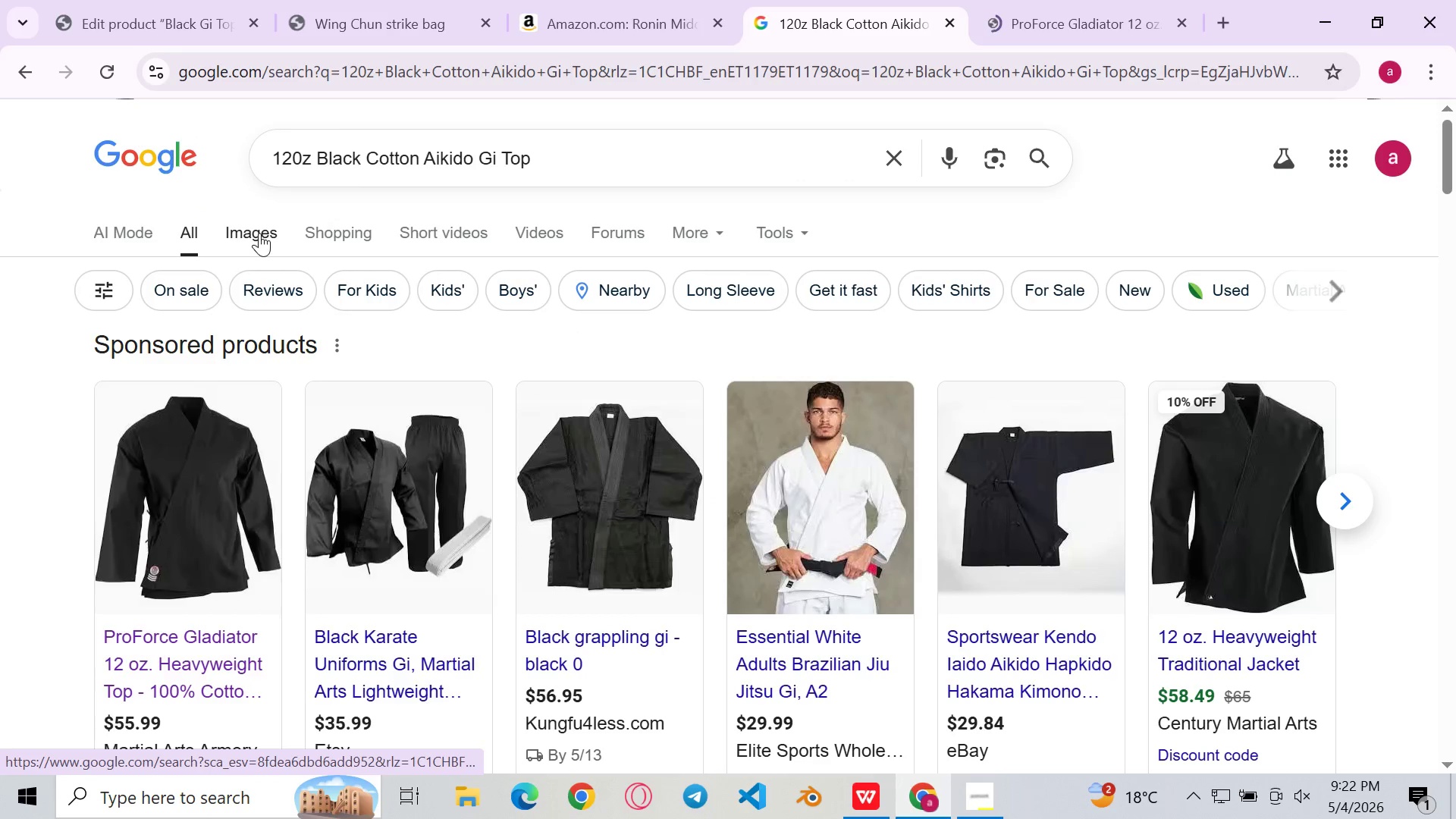 
left_click([259, 233])
 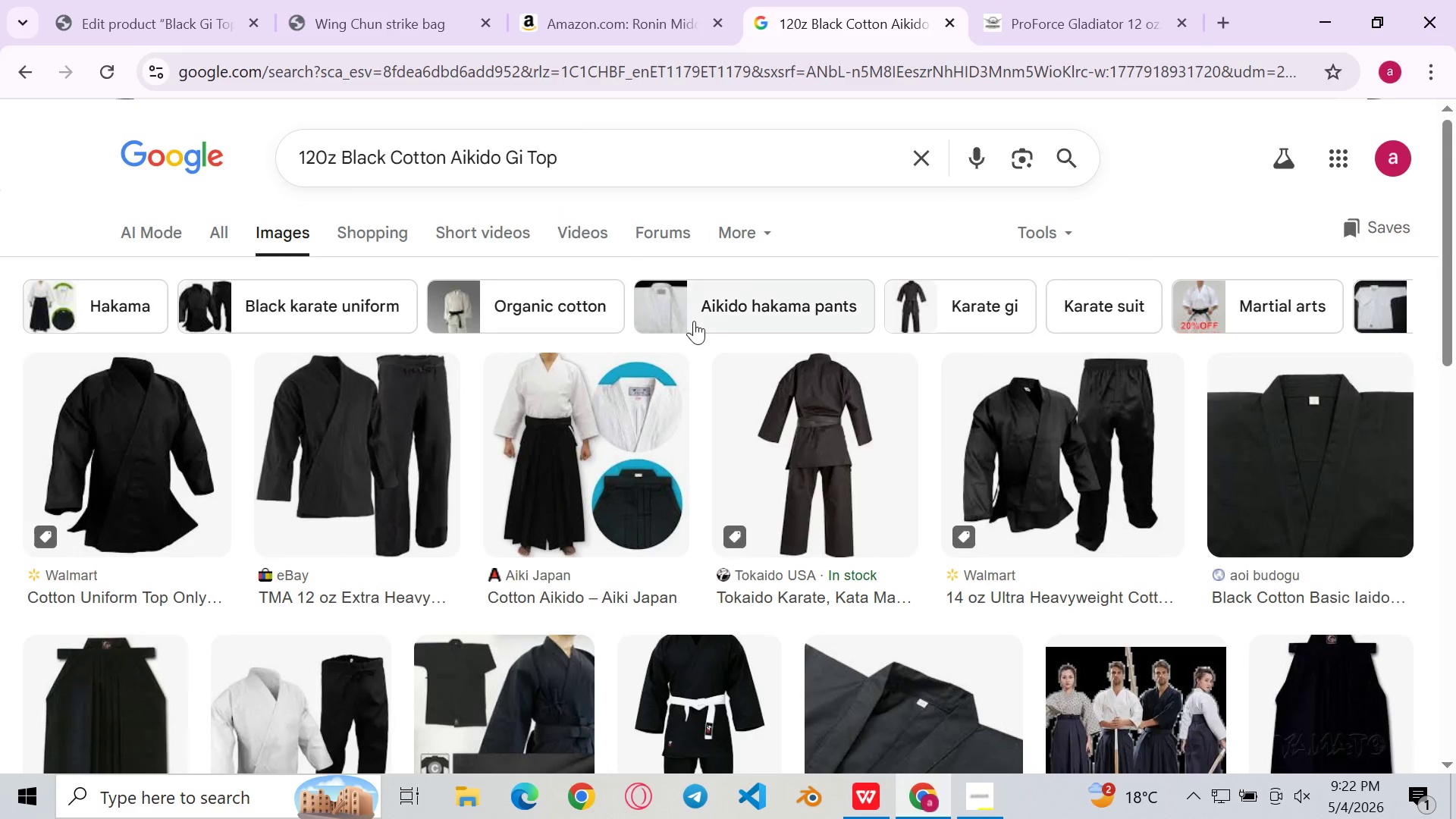 
wait(16.06)
 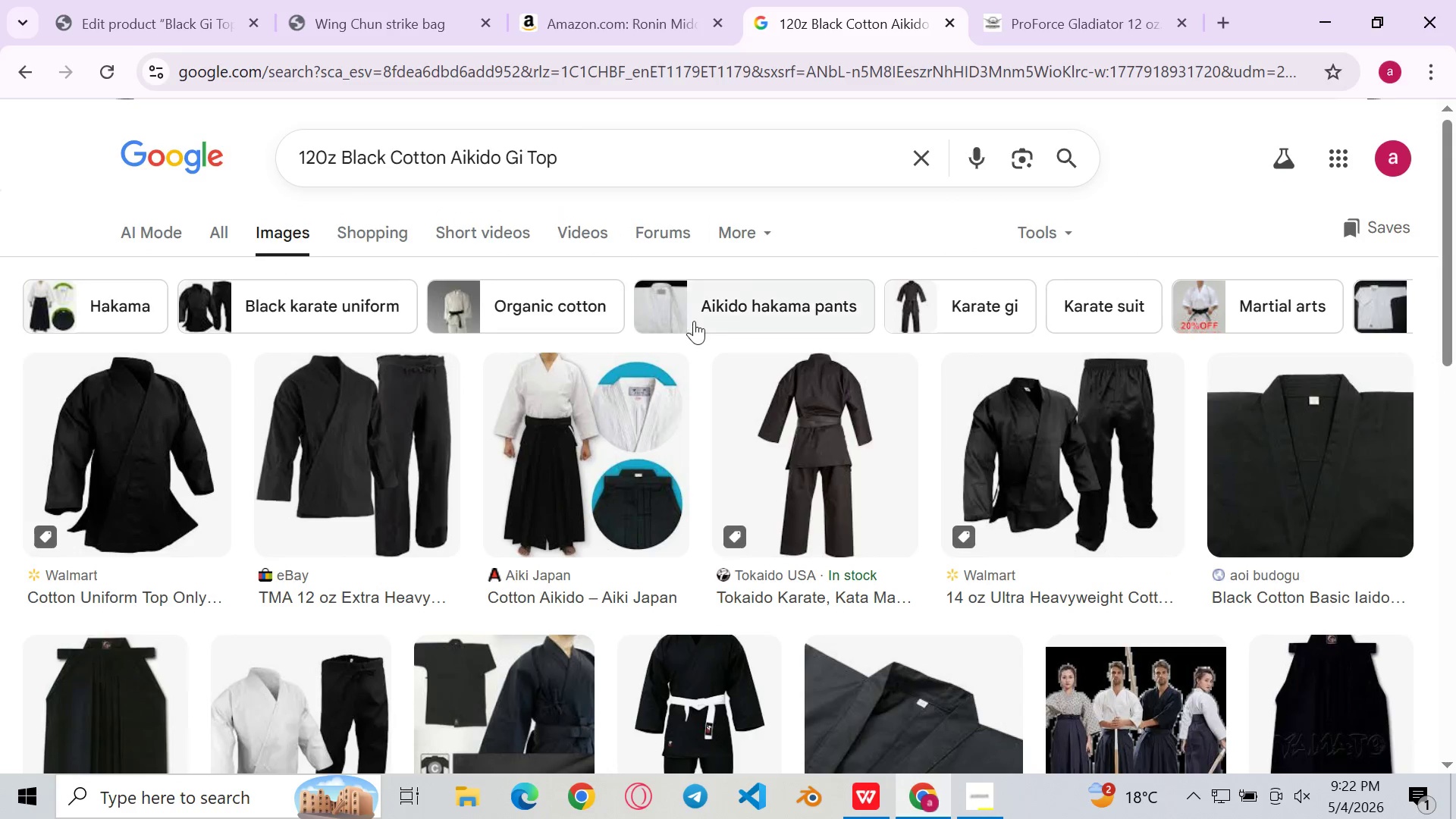 
left_click([1056, 0])
 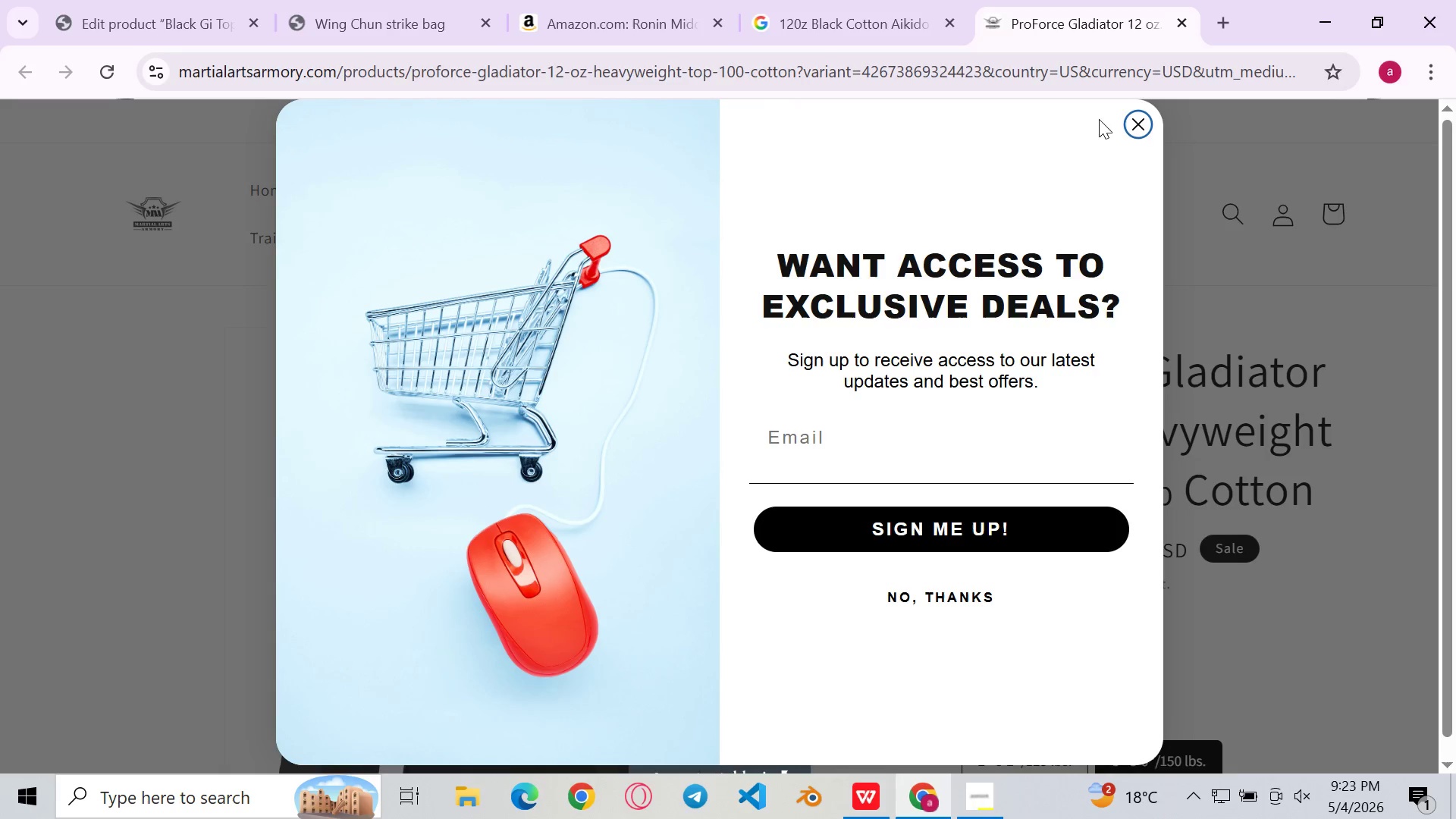 
left_click([1134, 124])
 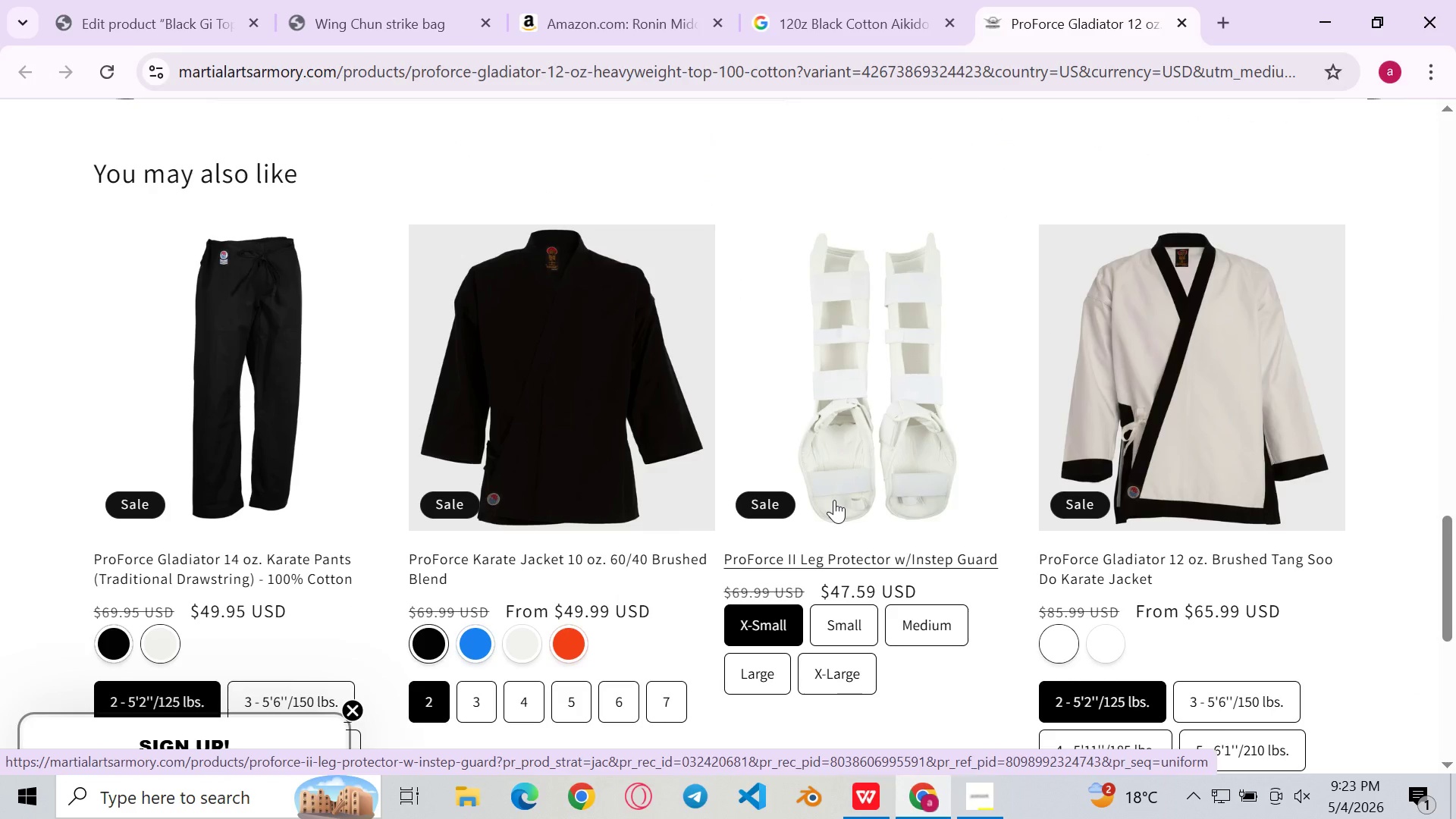 
wait(13.81)
 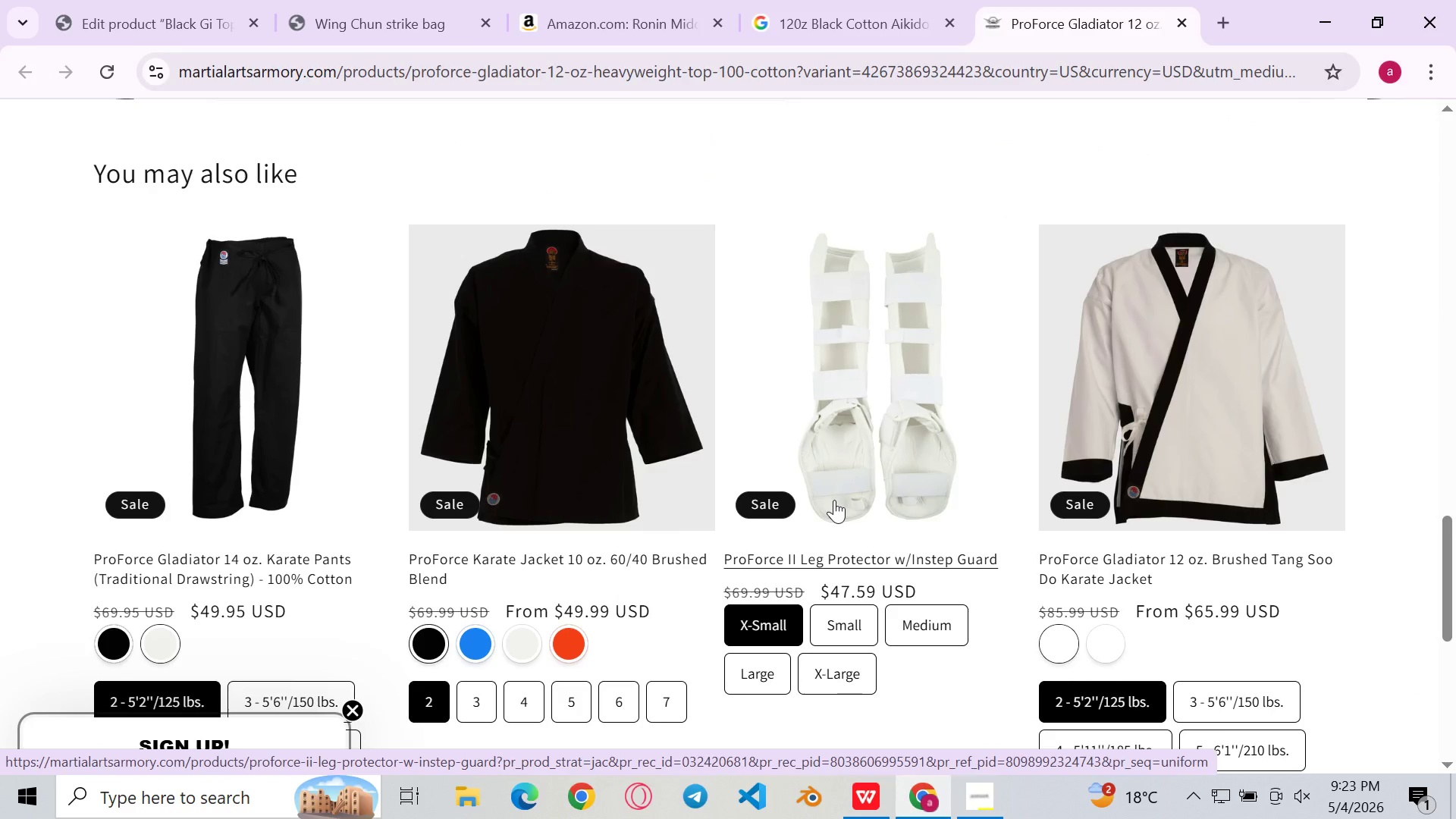 
left_click([612, 452])
 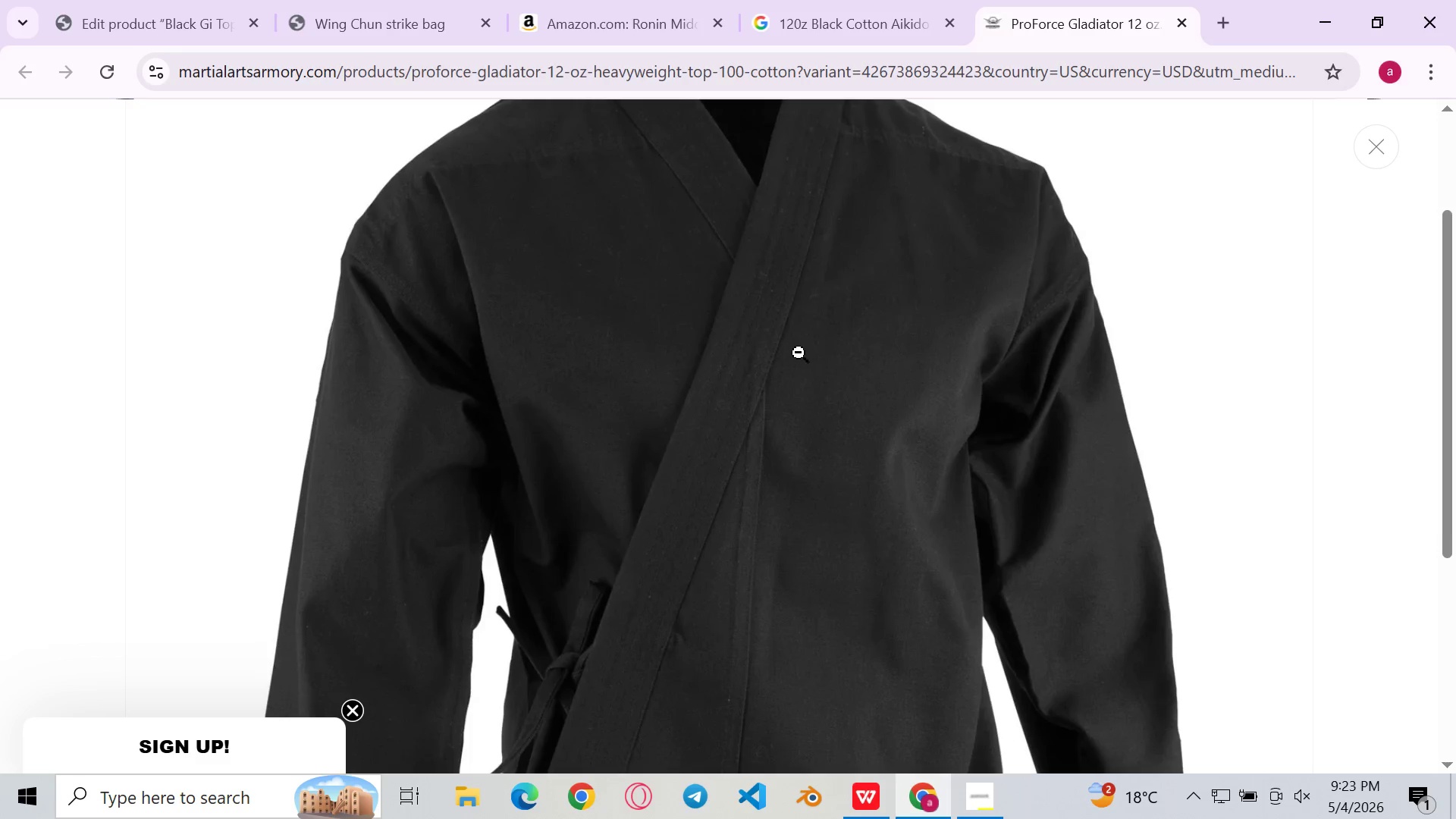 
left_click([799, 353])
 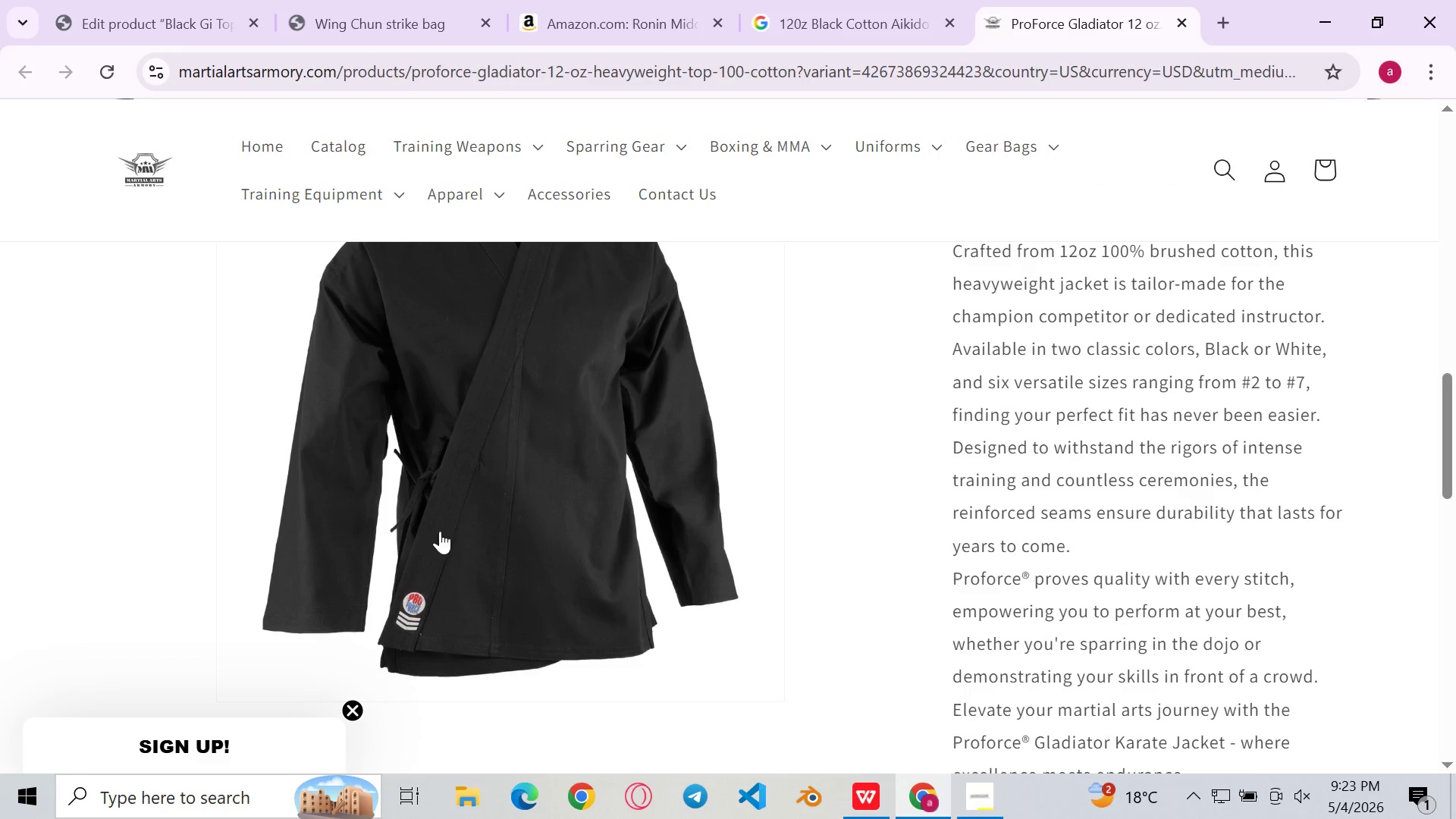 
left_click([350, 702])
 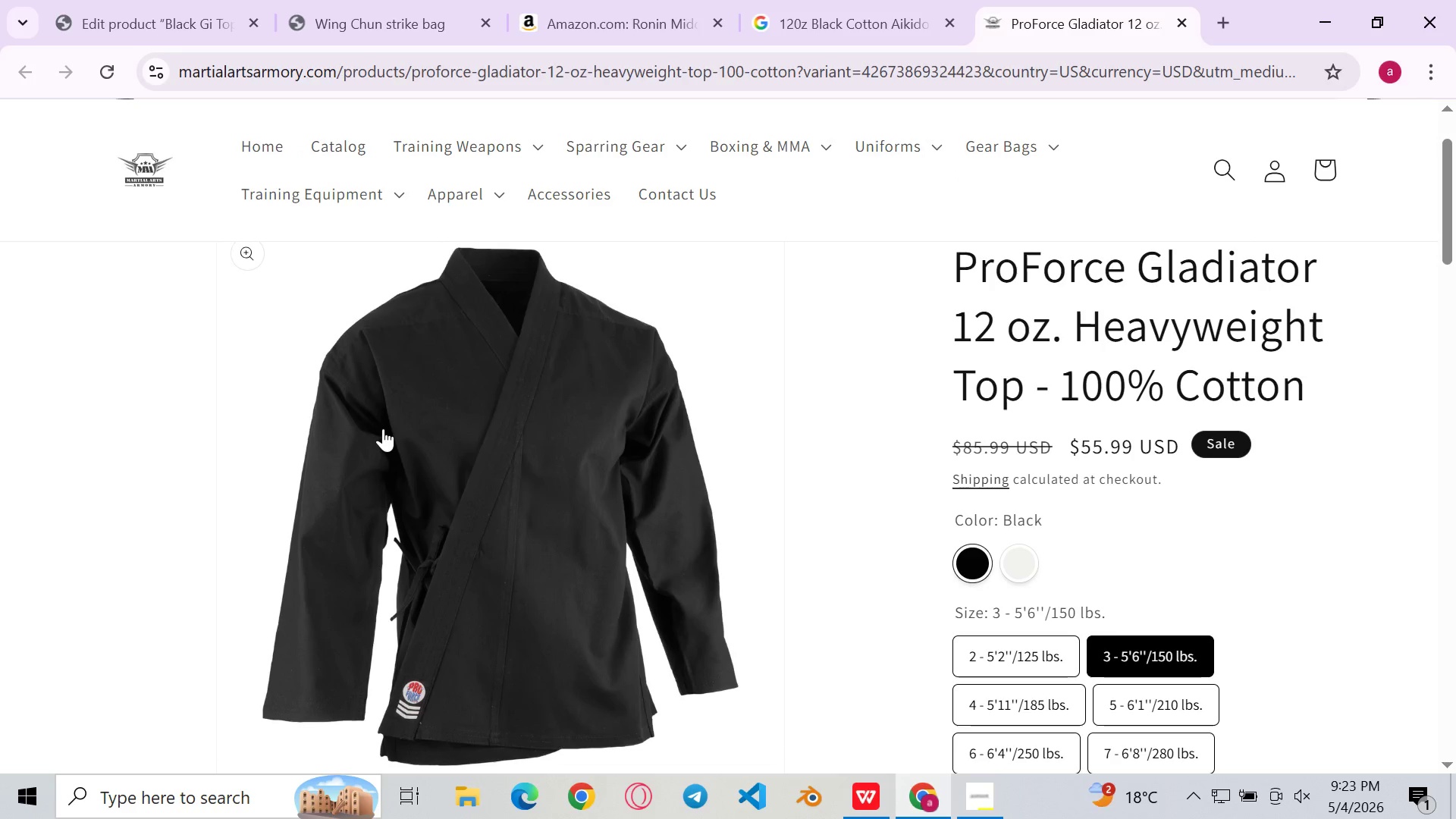 
wait(10.83)
 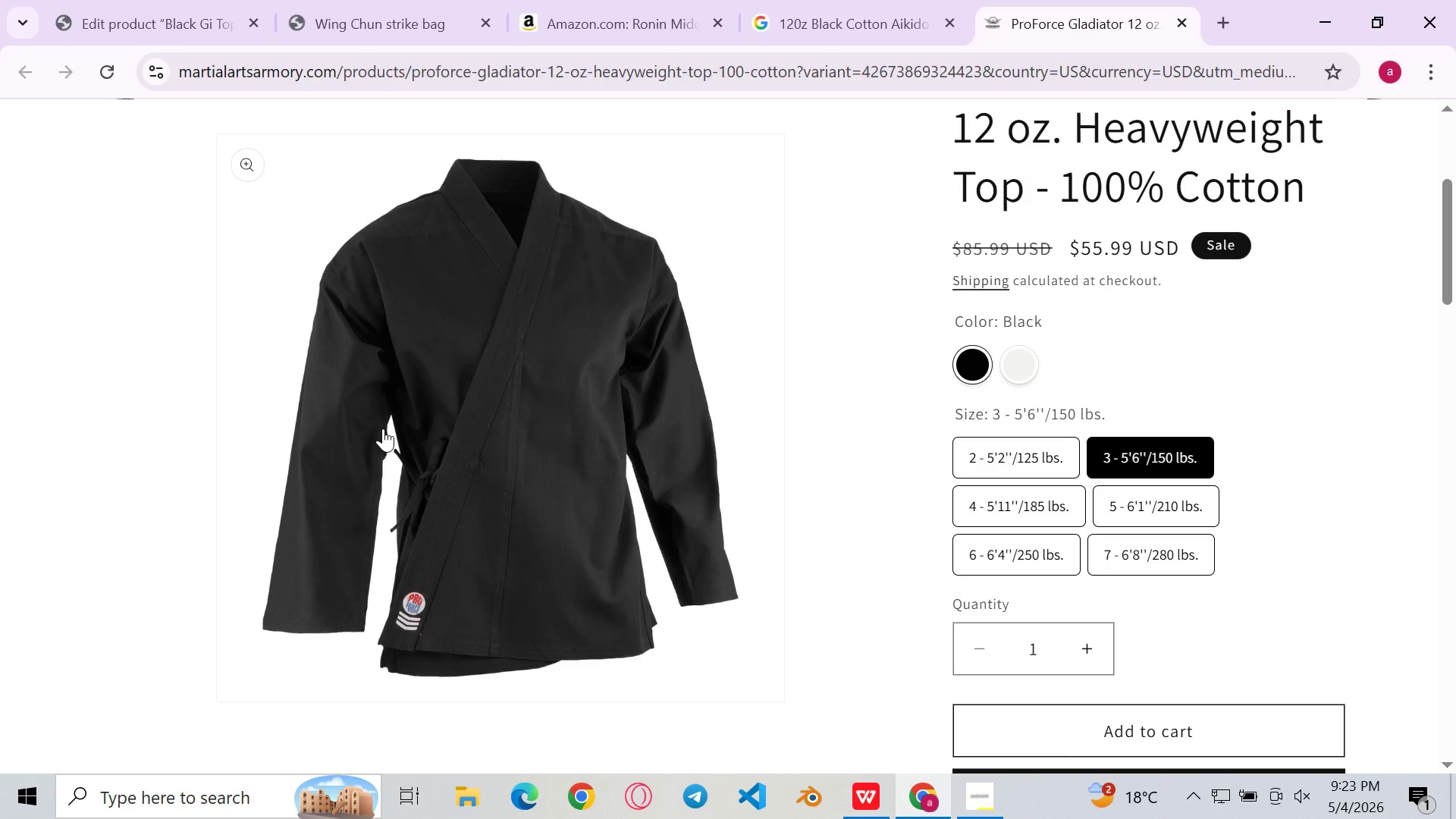 
key(Meta+Shift+S)
 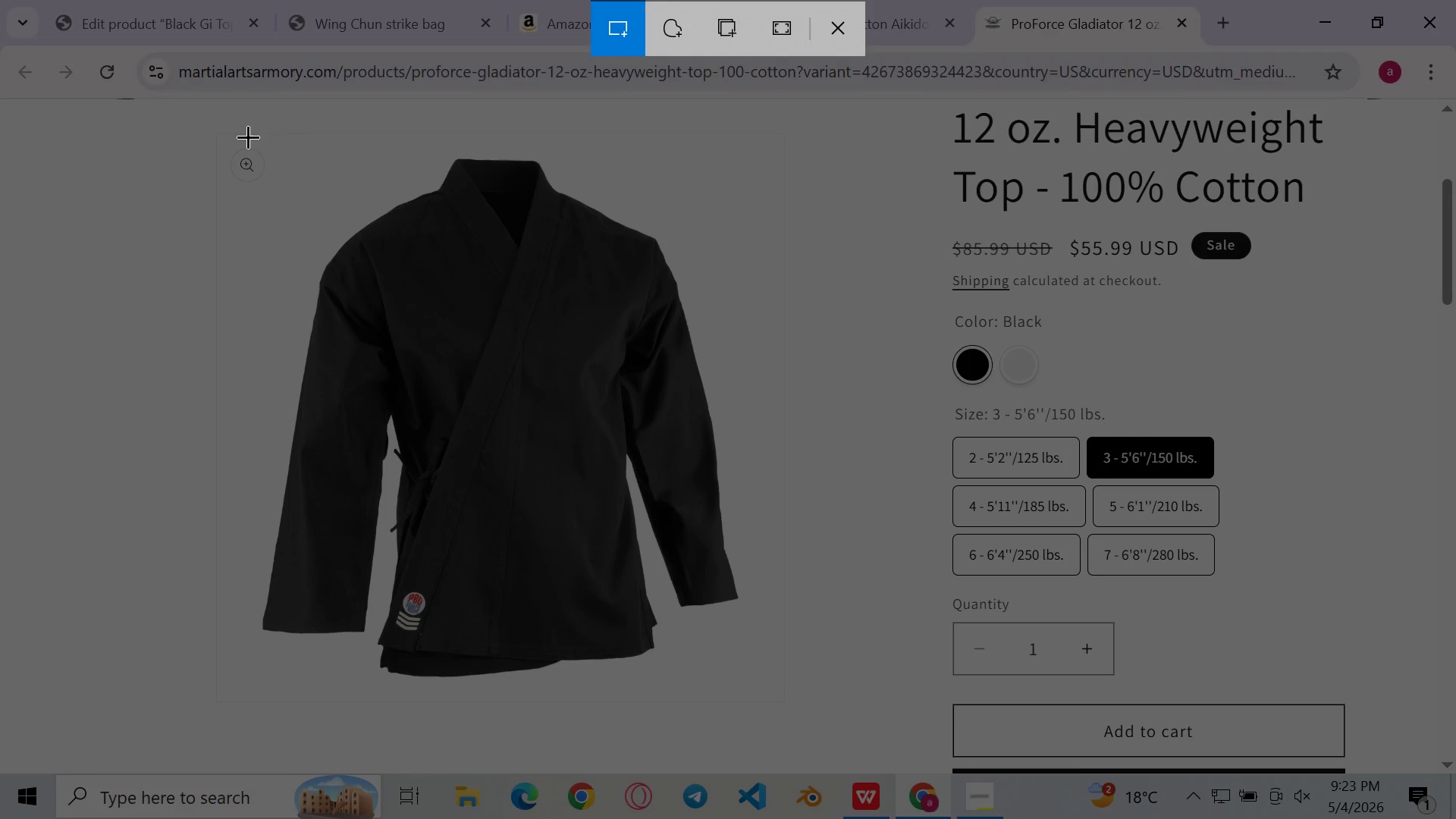 
left_click_drag(start_coordinate=[251, 136], to_coordinate=[764, 730])
 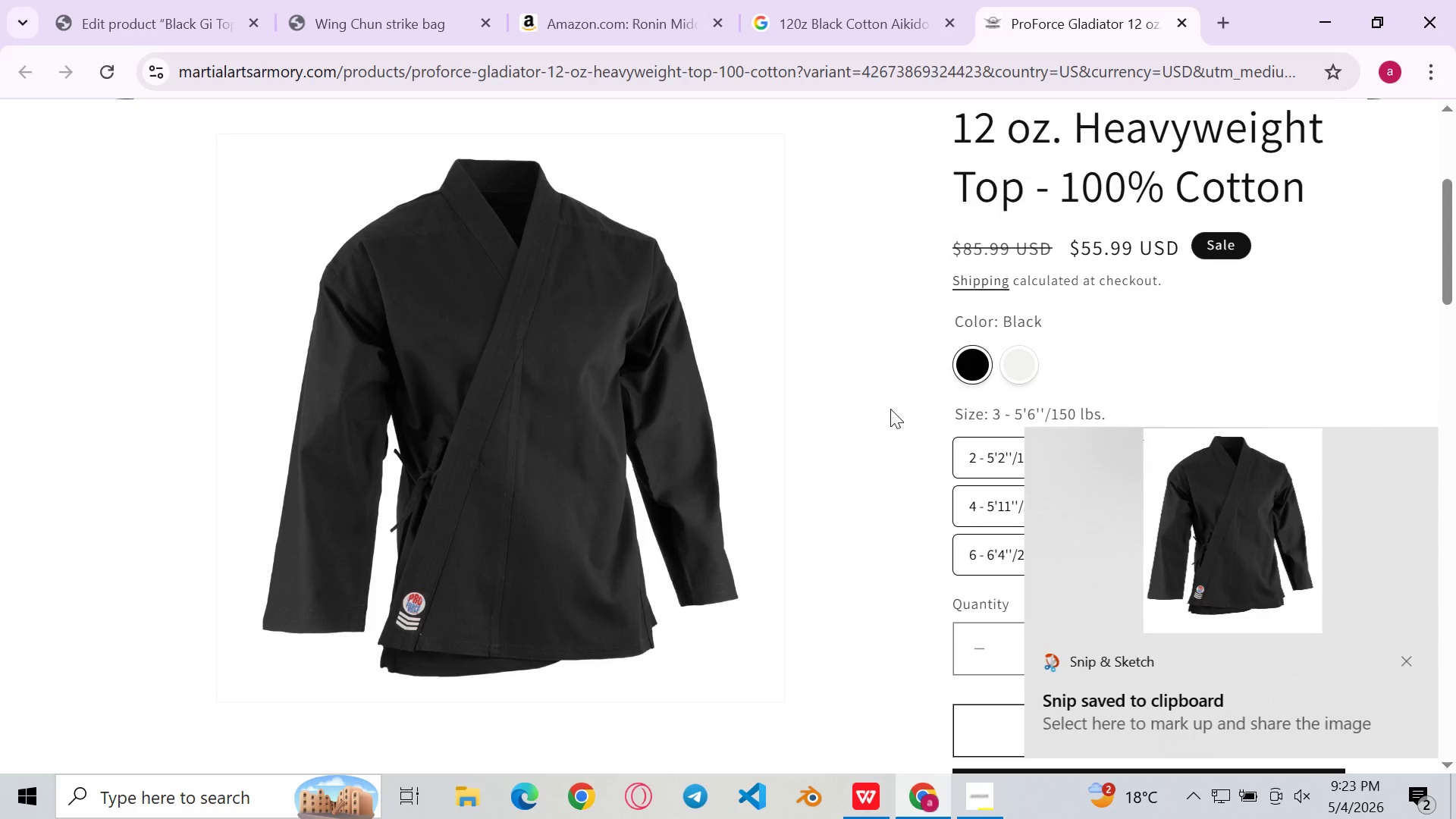 
double_click([1258, 587])
 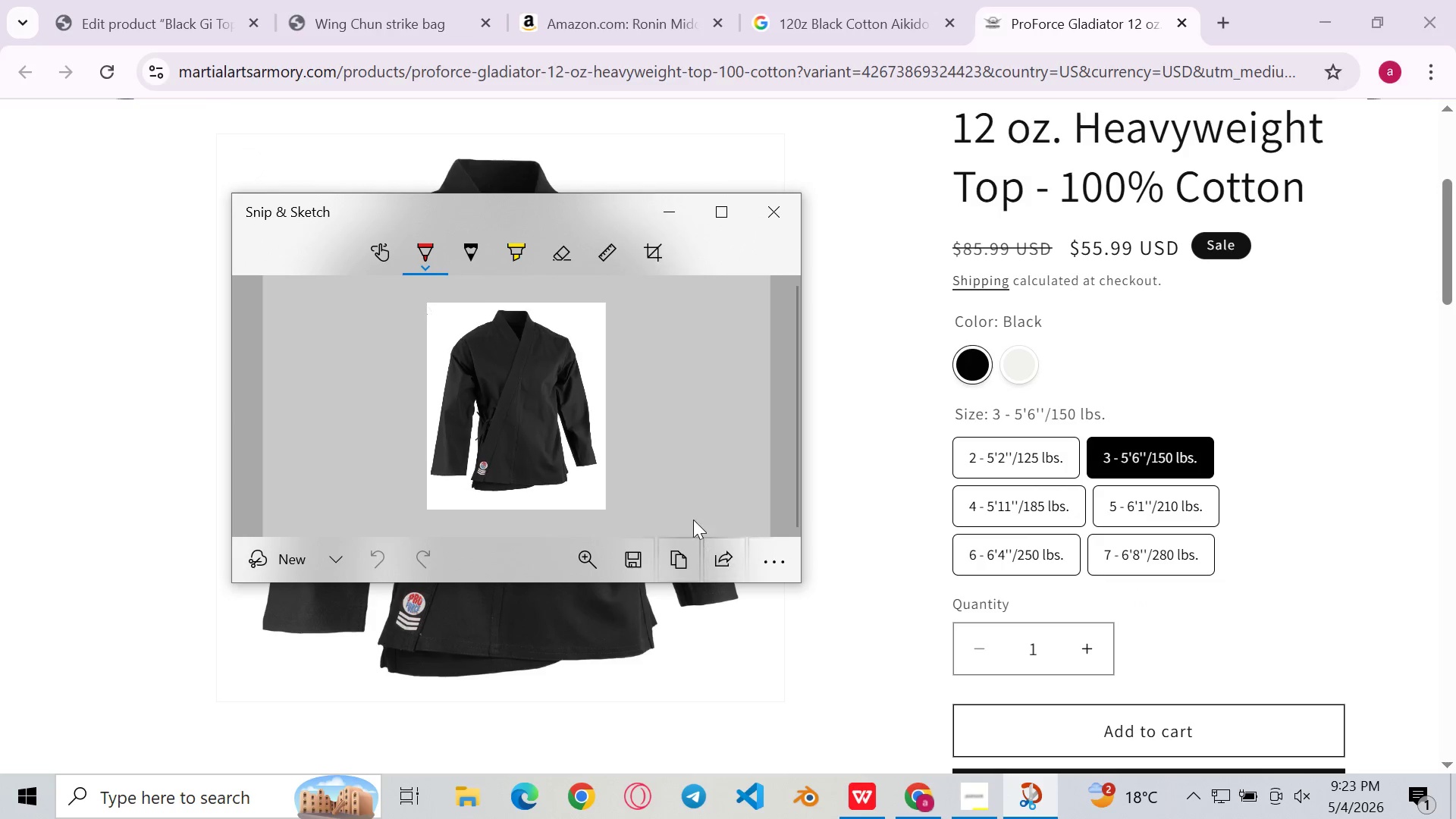 
left_click([635, 557])
 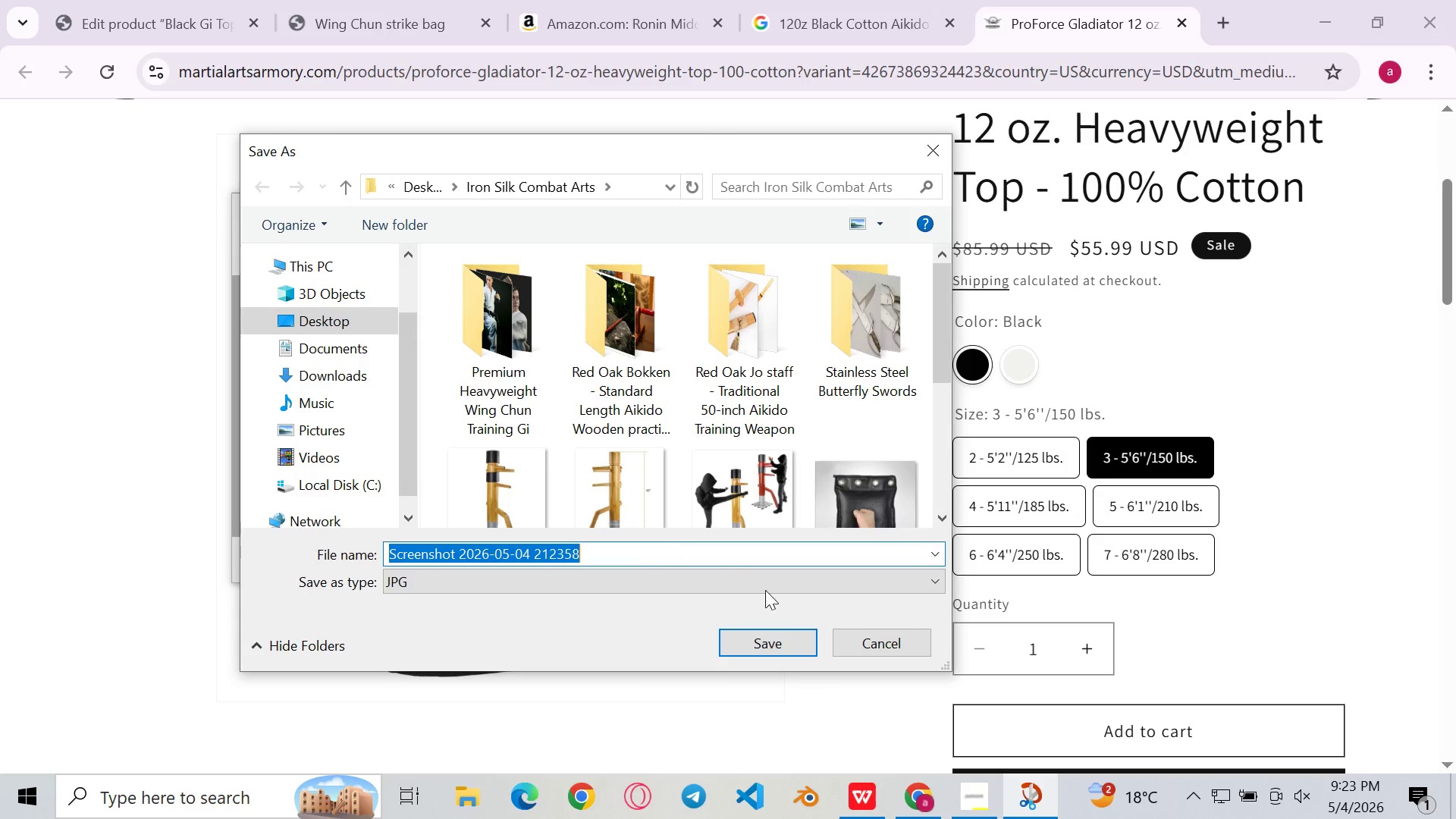 
left_click([786, 637])
 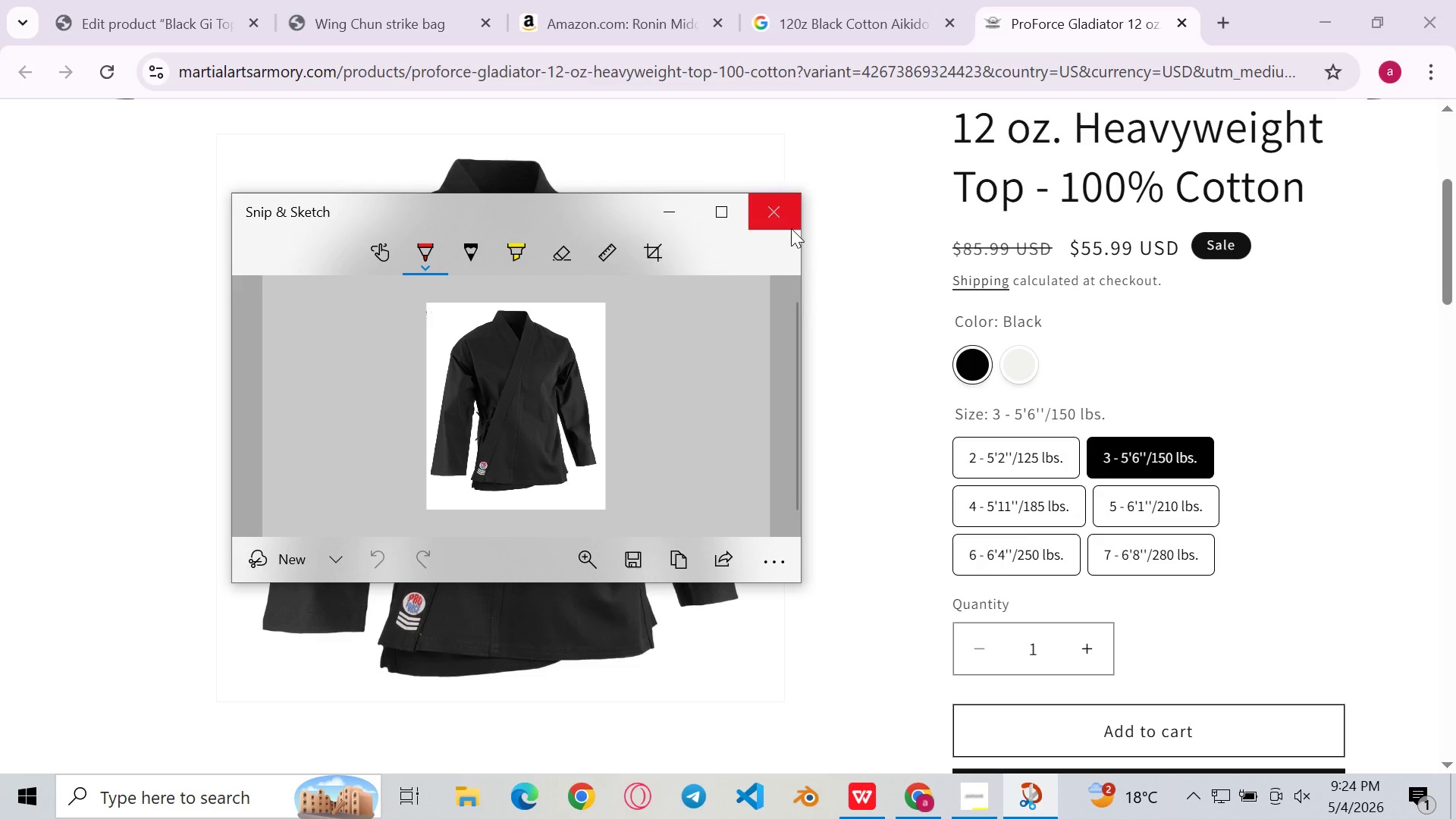 
left_click([791, 224])
 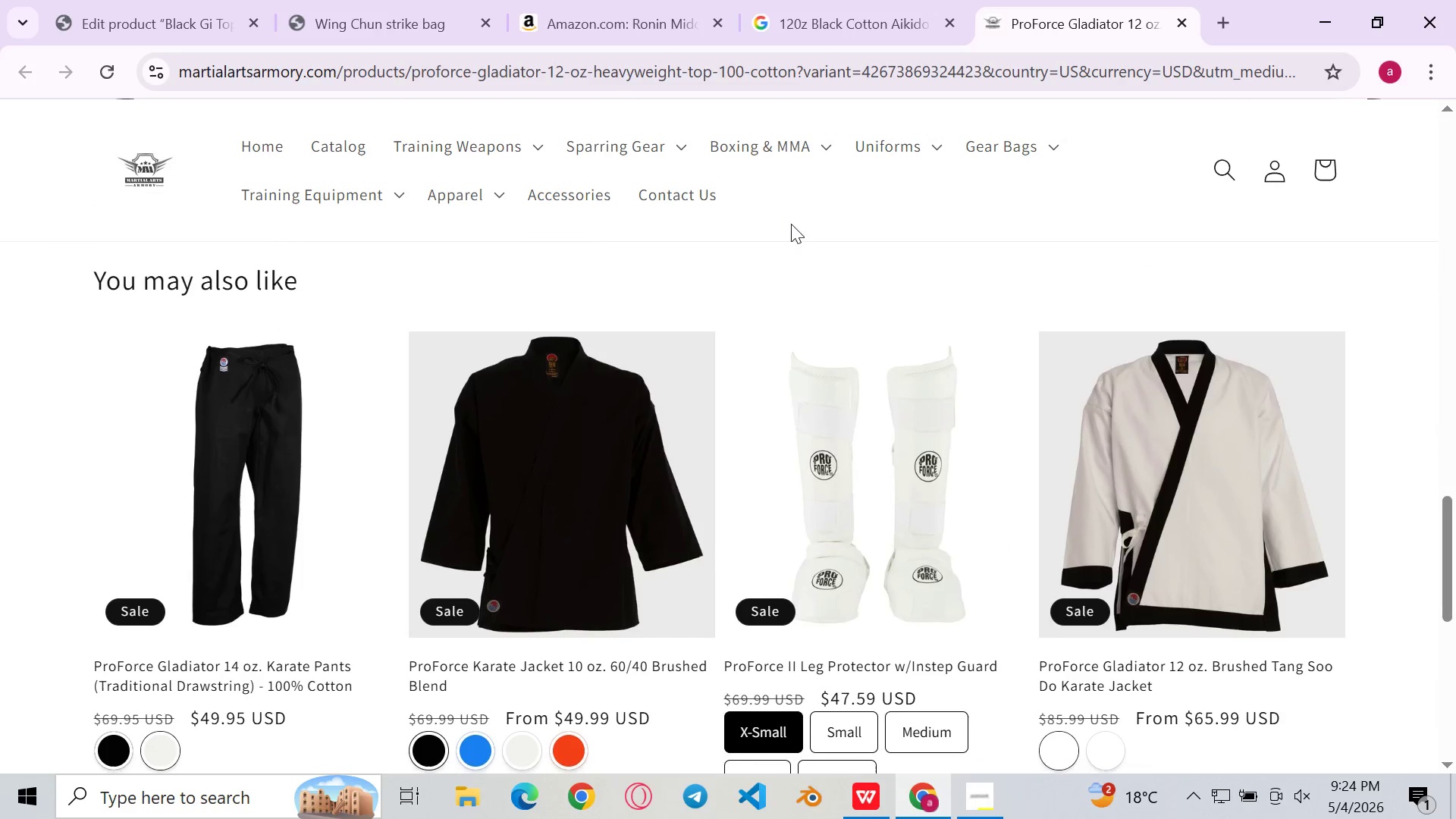 
wait(8.03)
 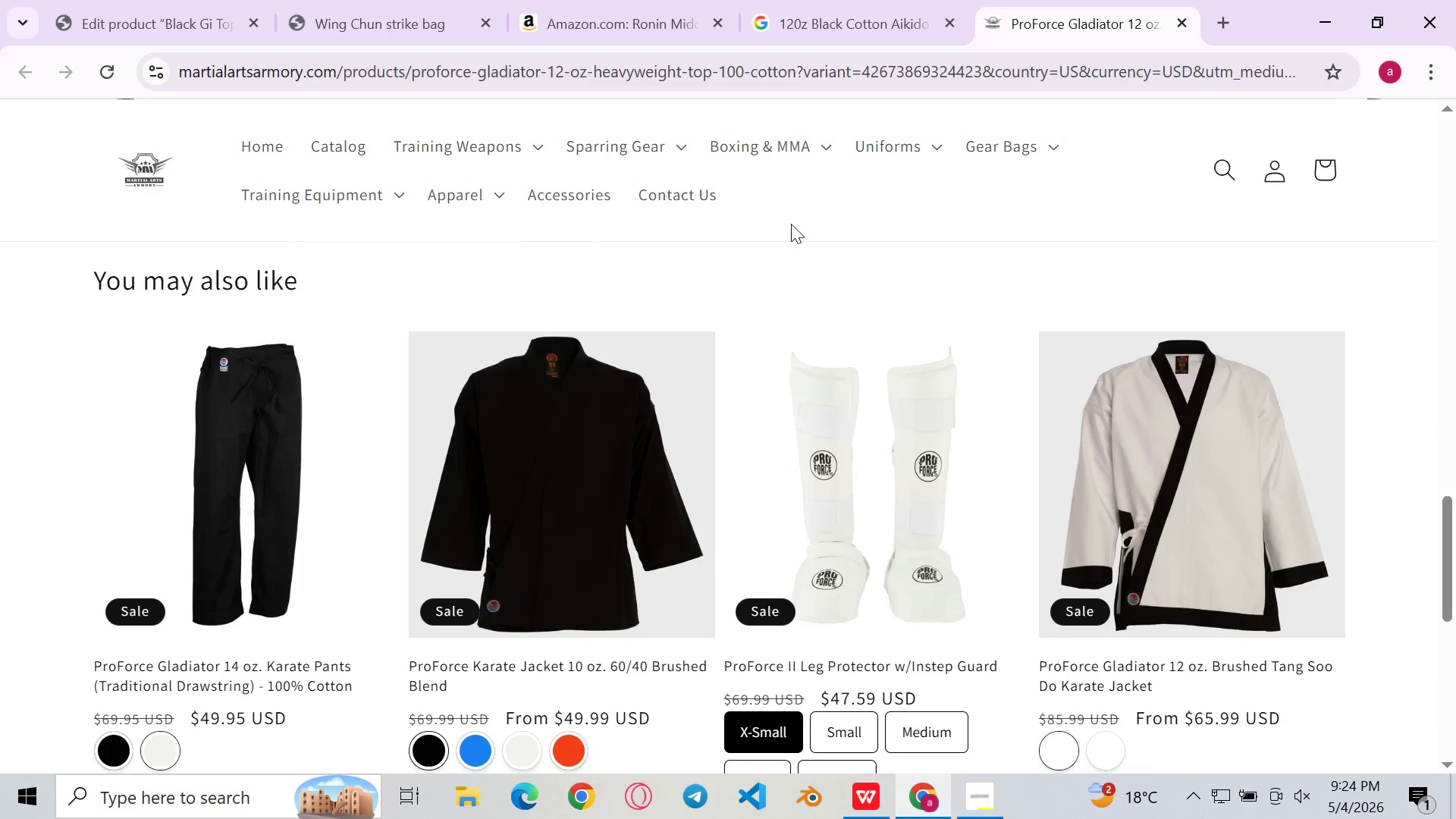 
left_click([265, 405])
 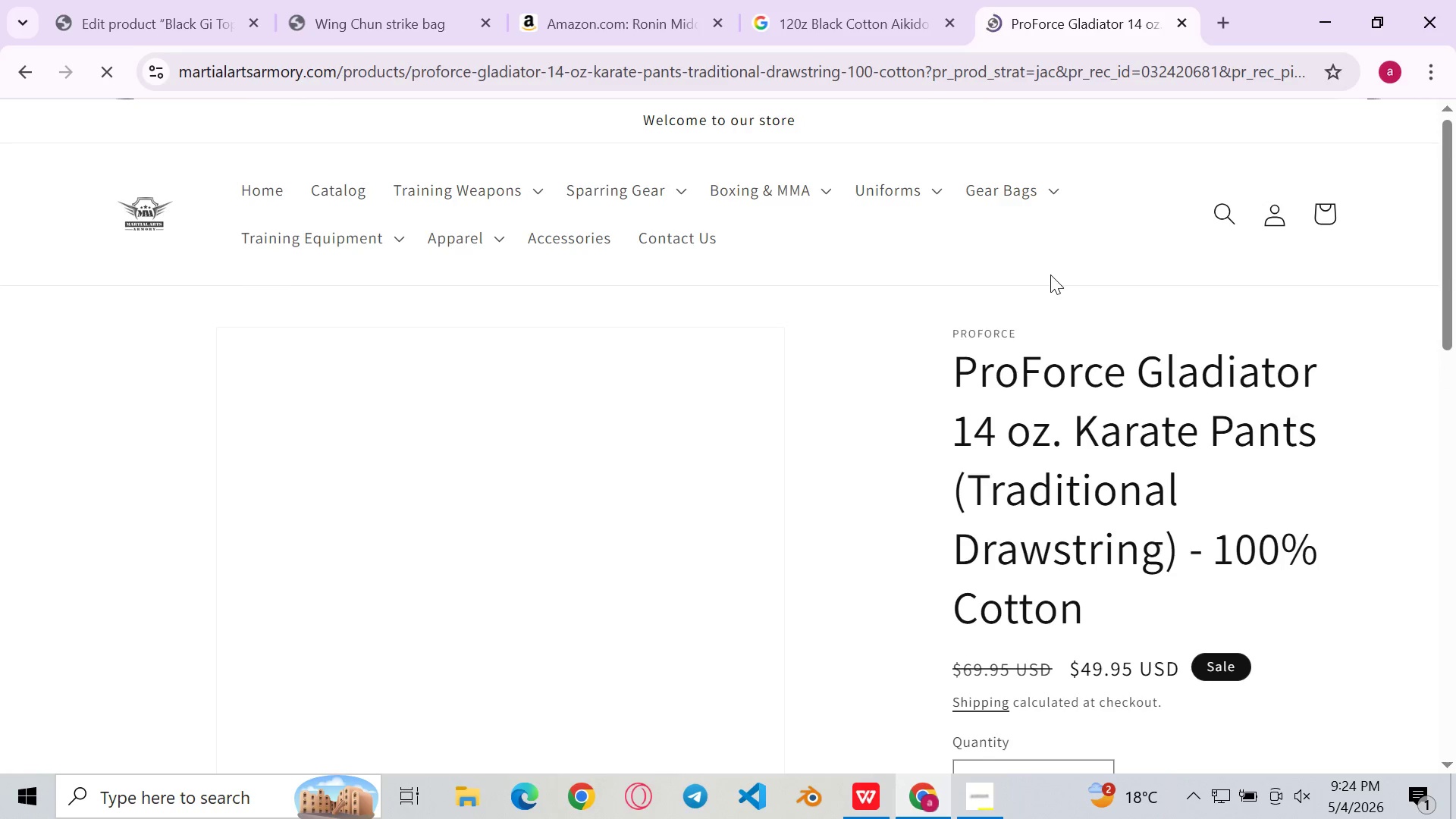 
wait(9.59)
 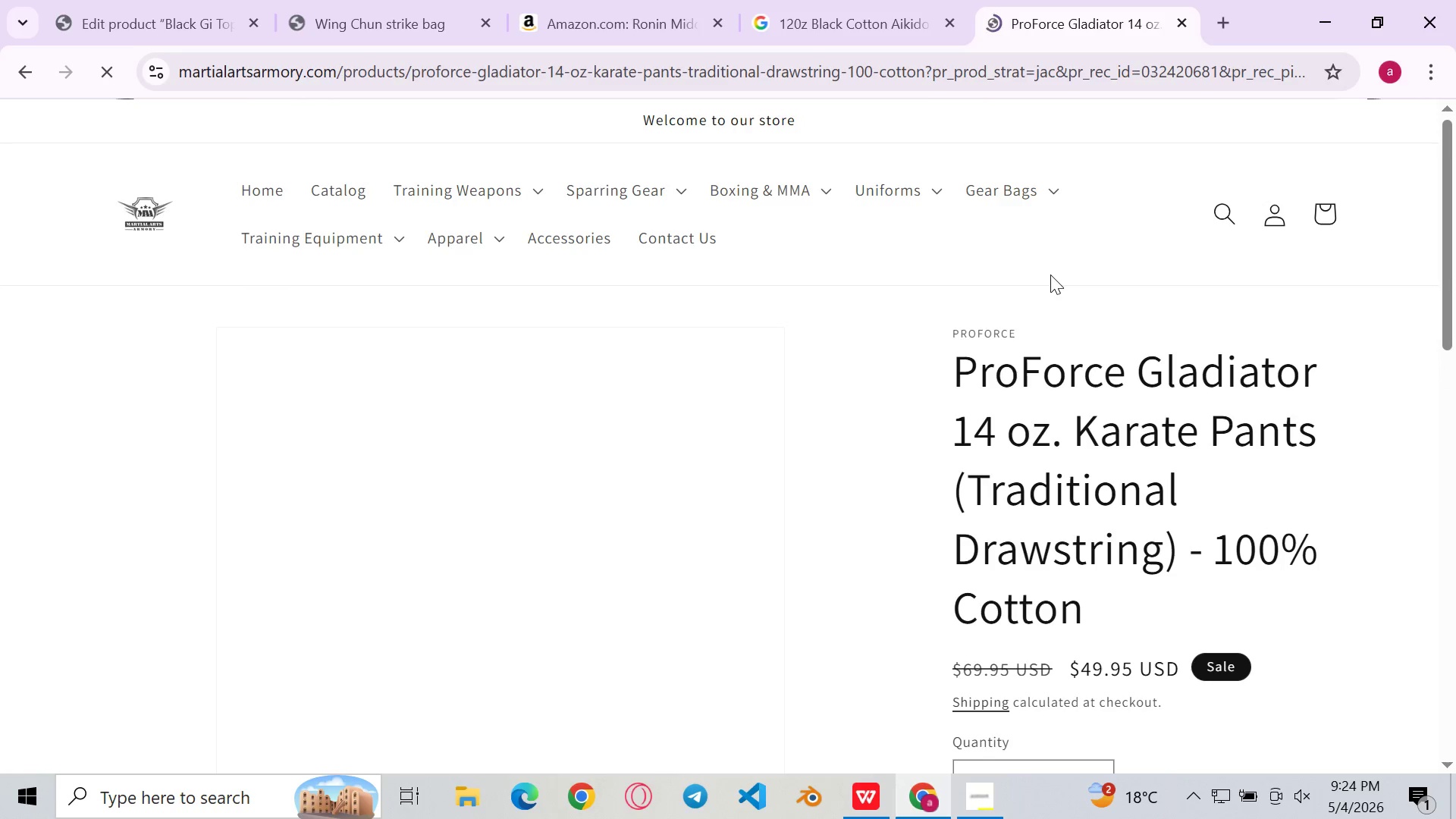 
left_click([532, 324])
 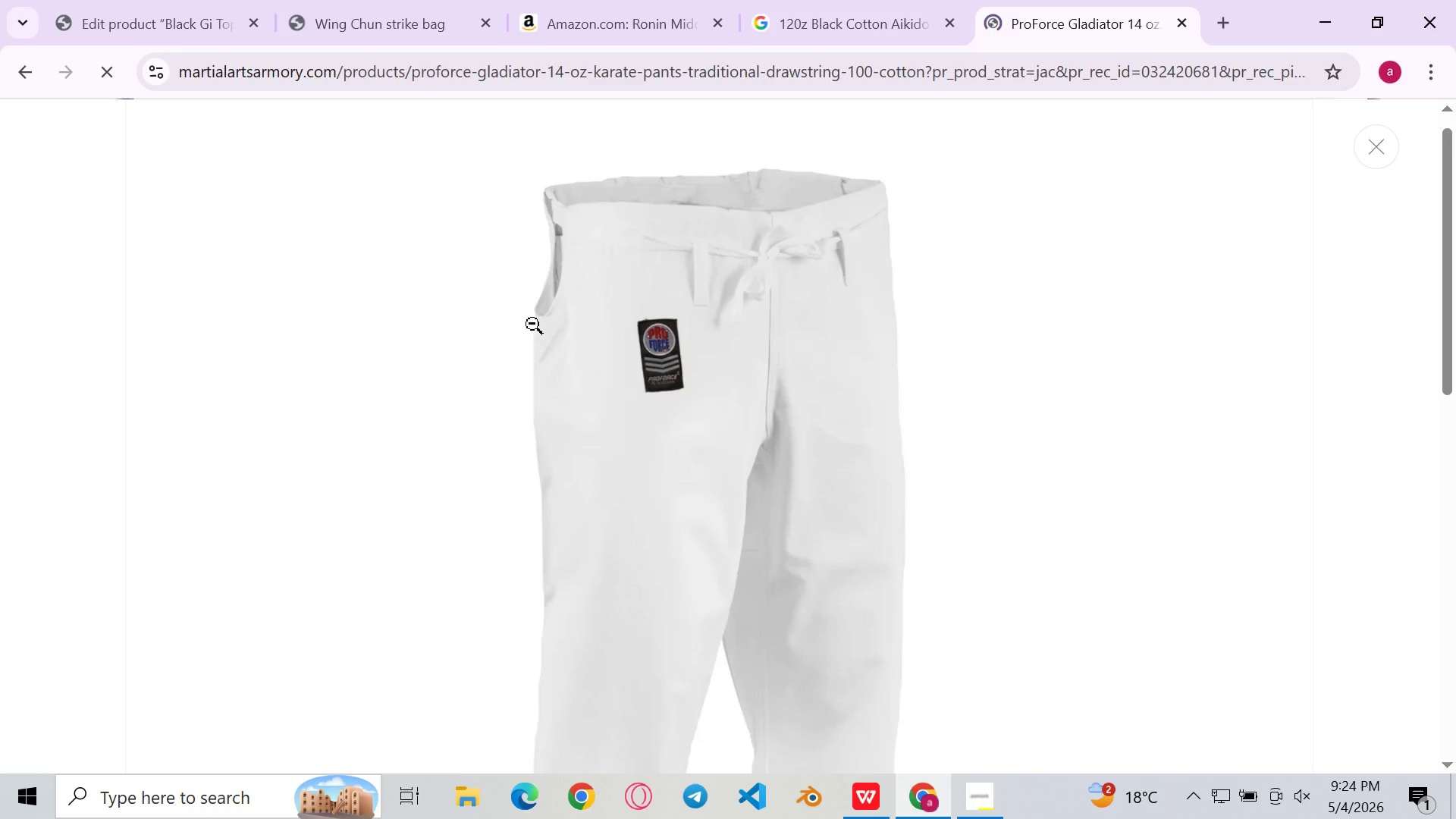 
left_click([532, 324])
 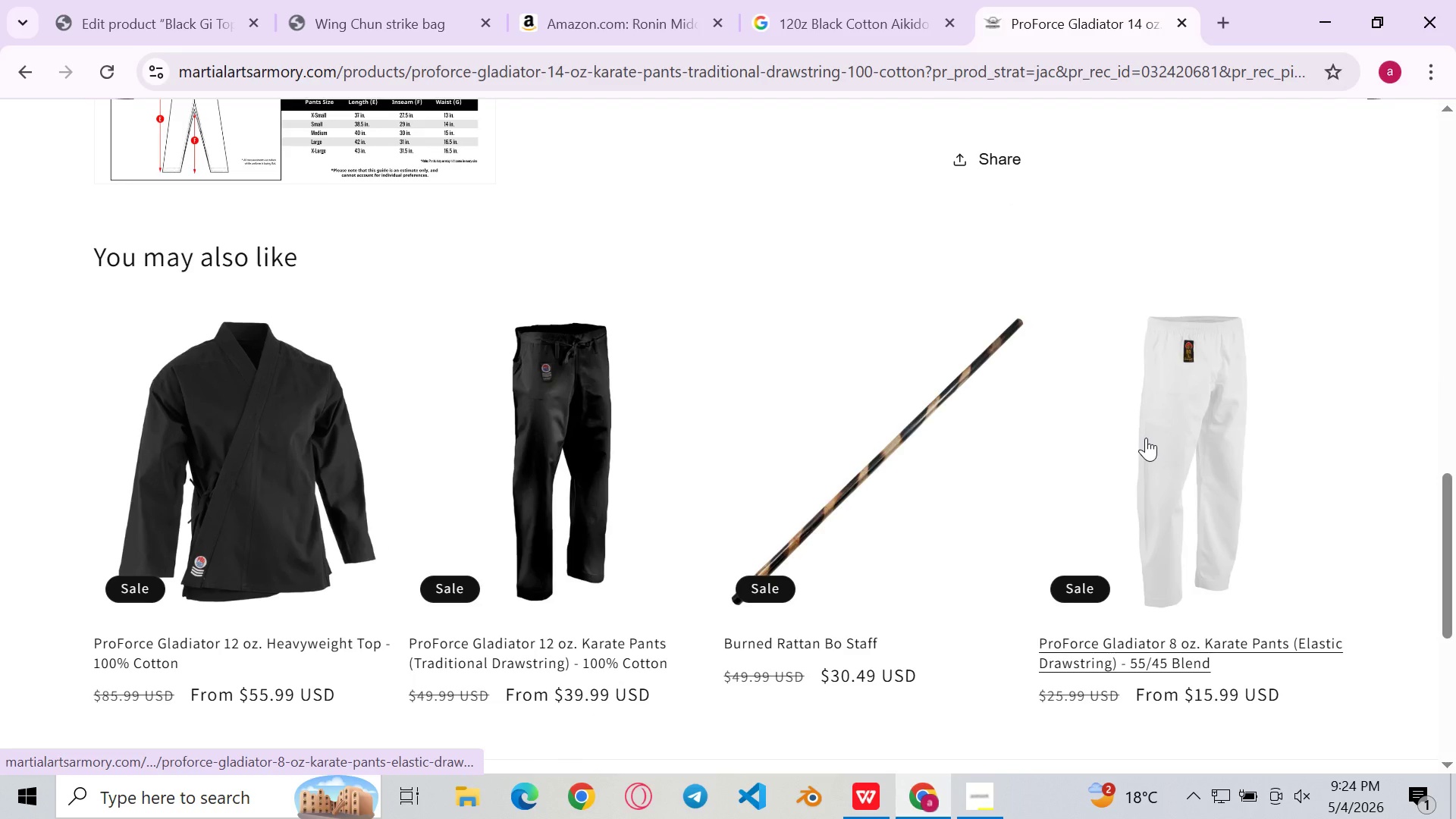 
wait(7.12)
 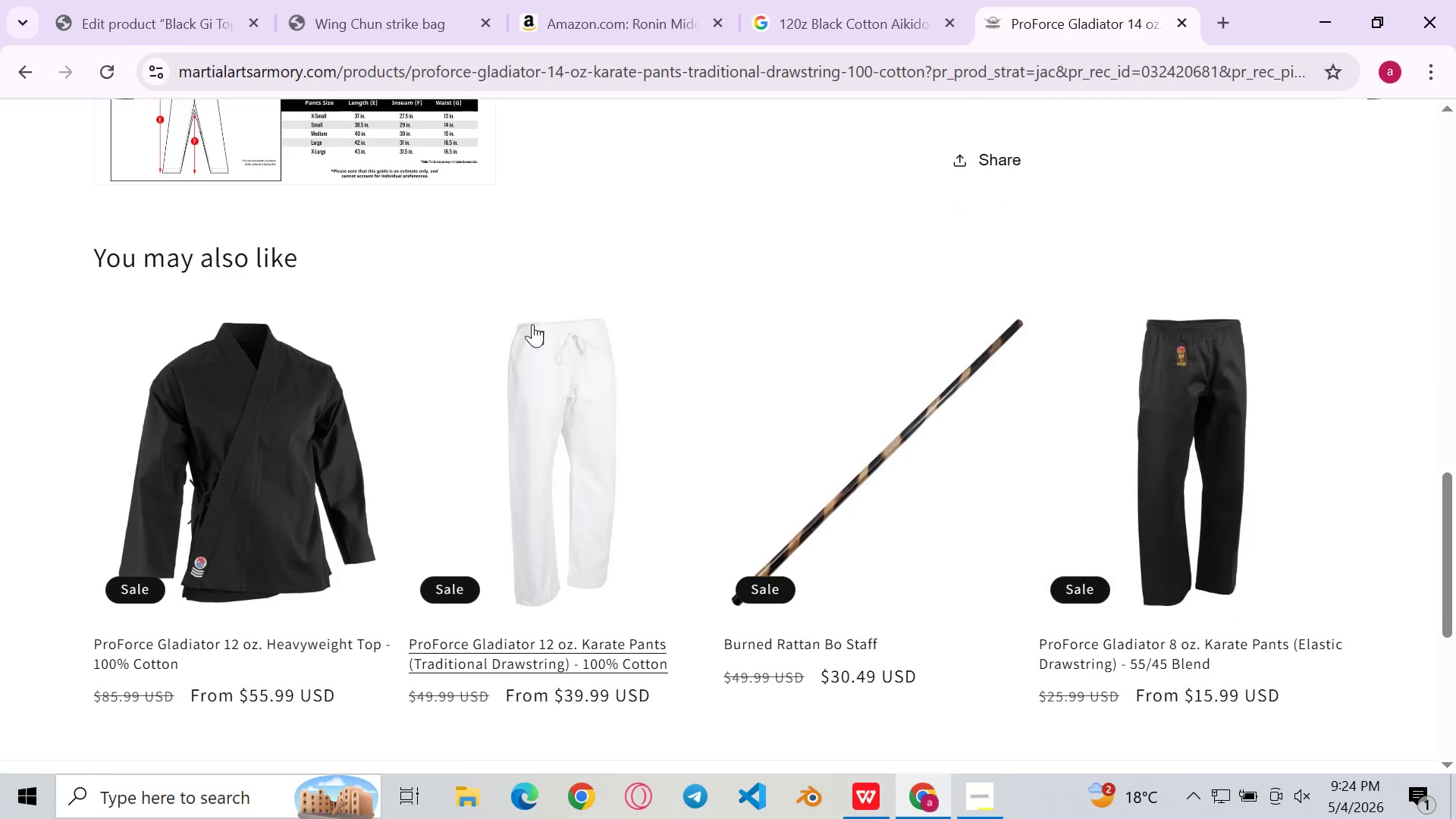 
left_click([527, 349])
 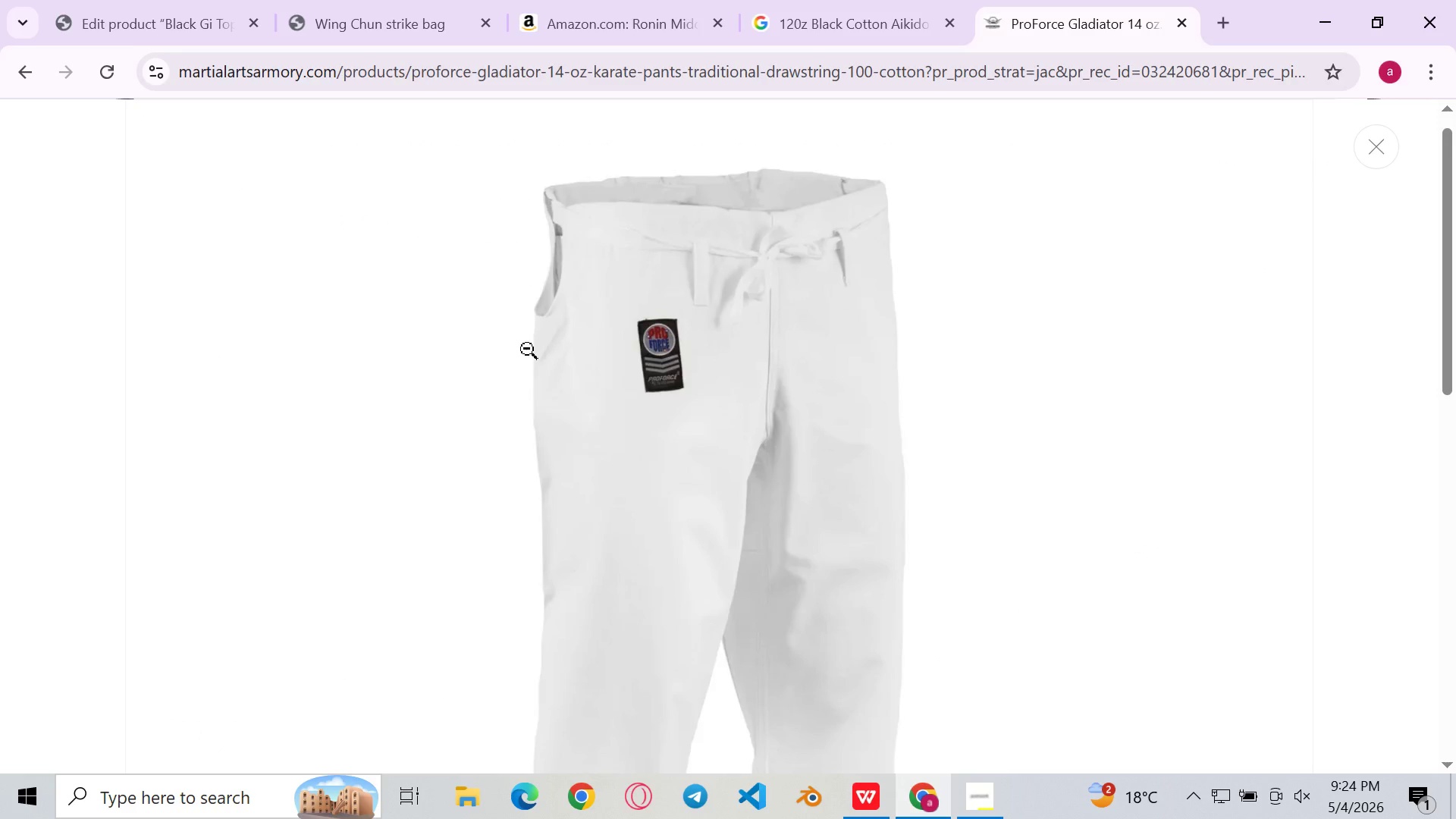 
left_click([527, 349])
 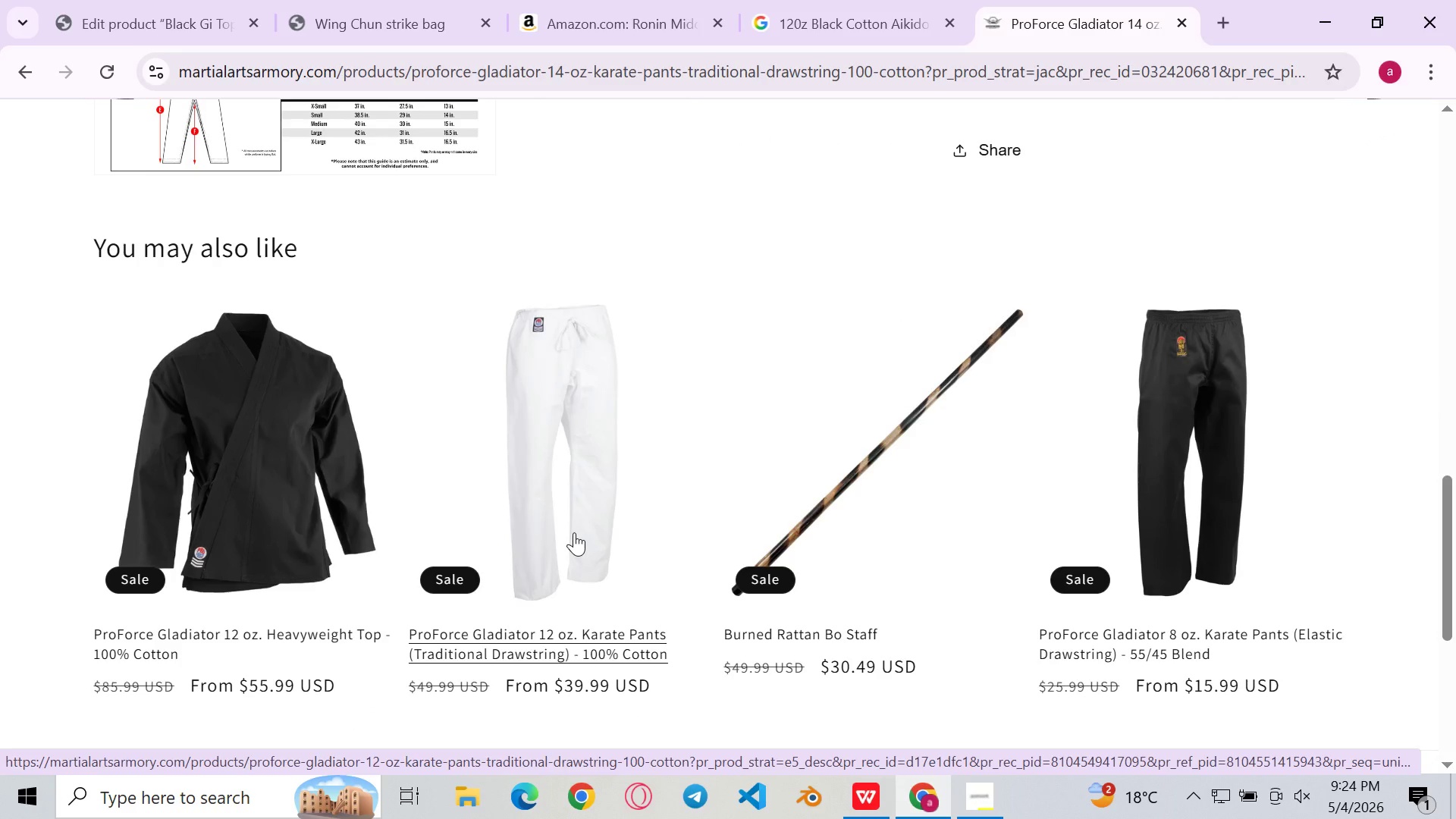 
wait(12.66)
 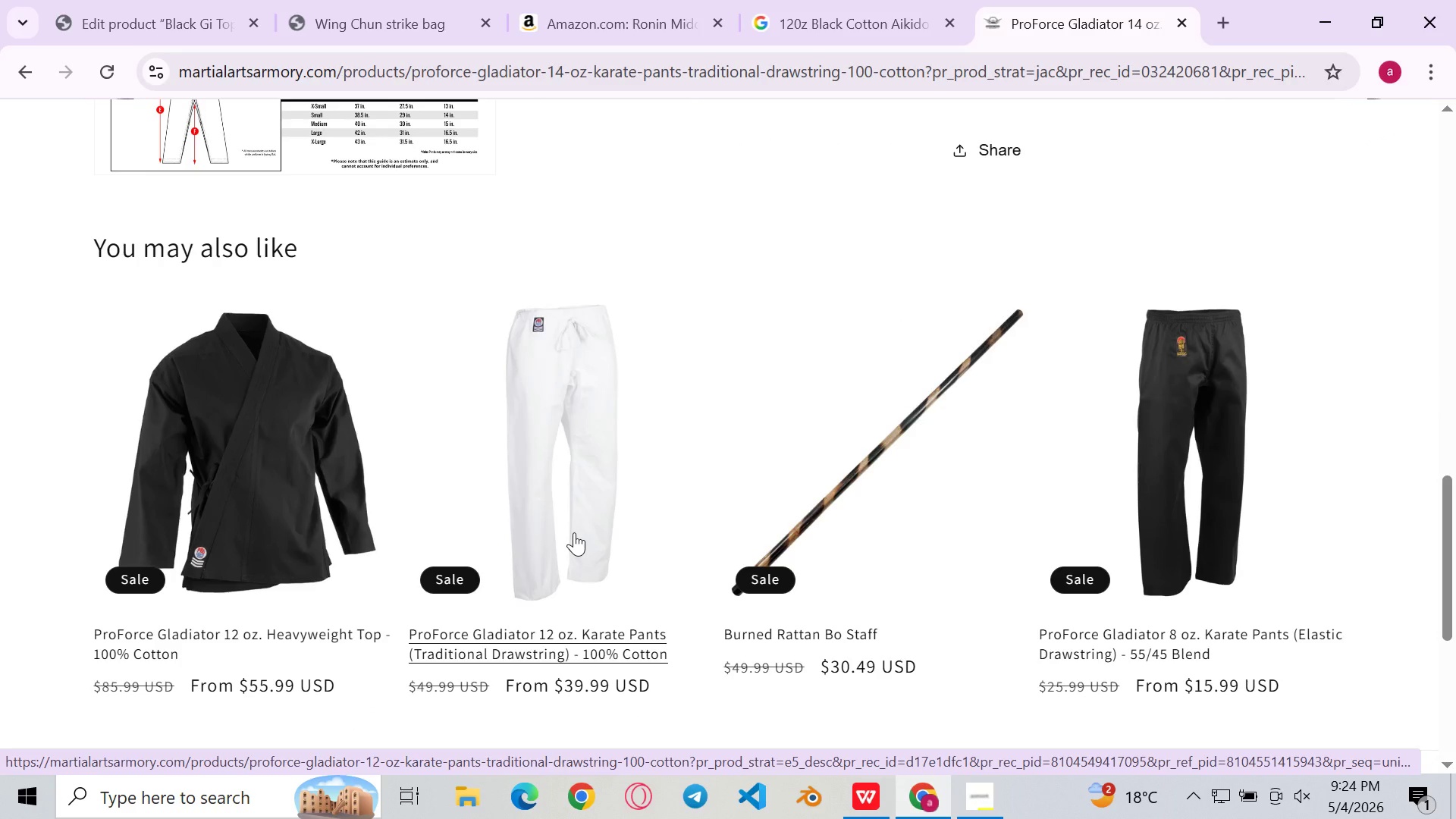 
left_click([574, 532])
 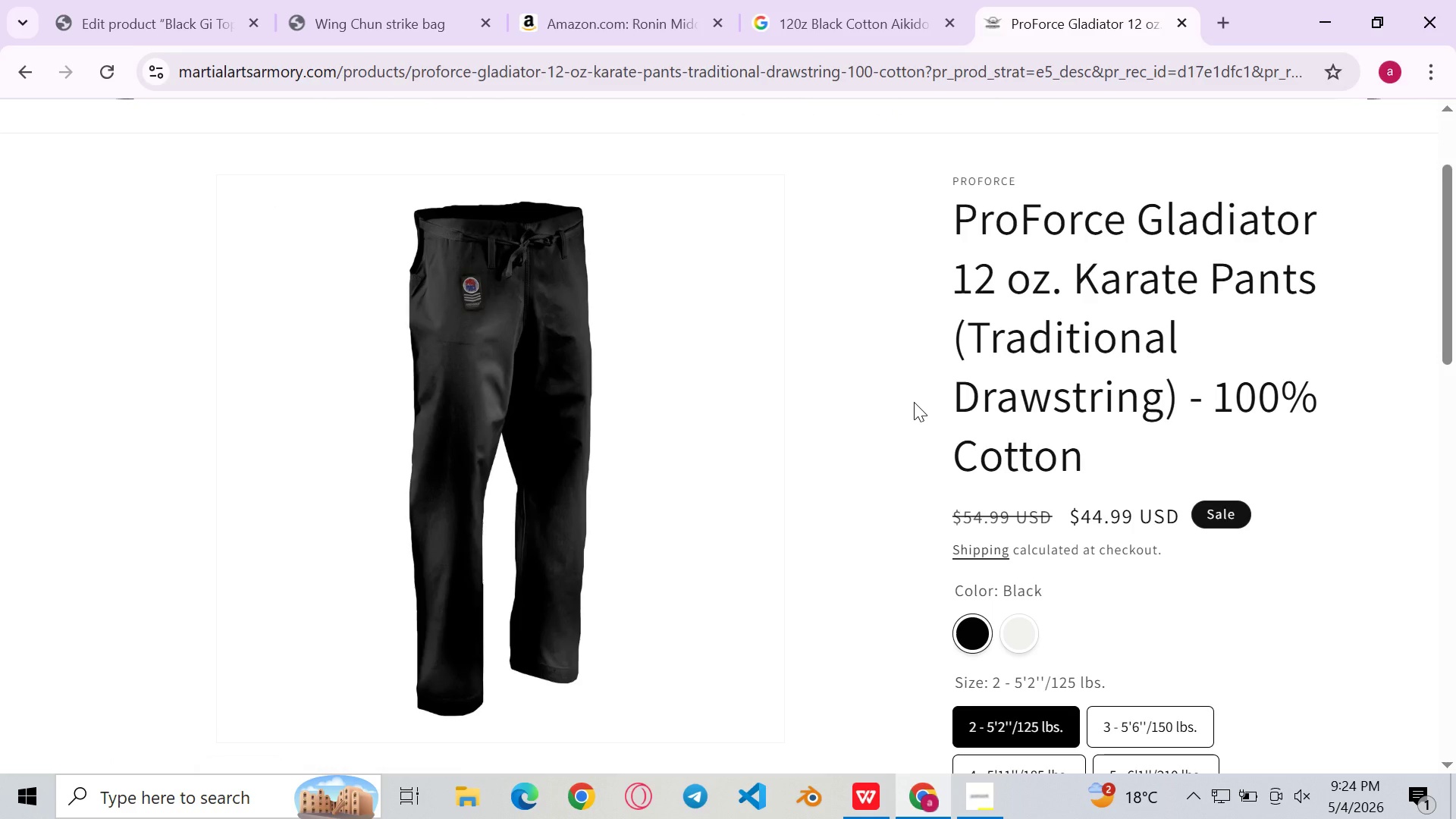 
wait(7.31)
 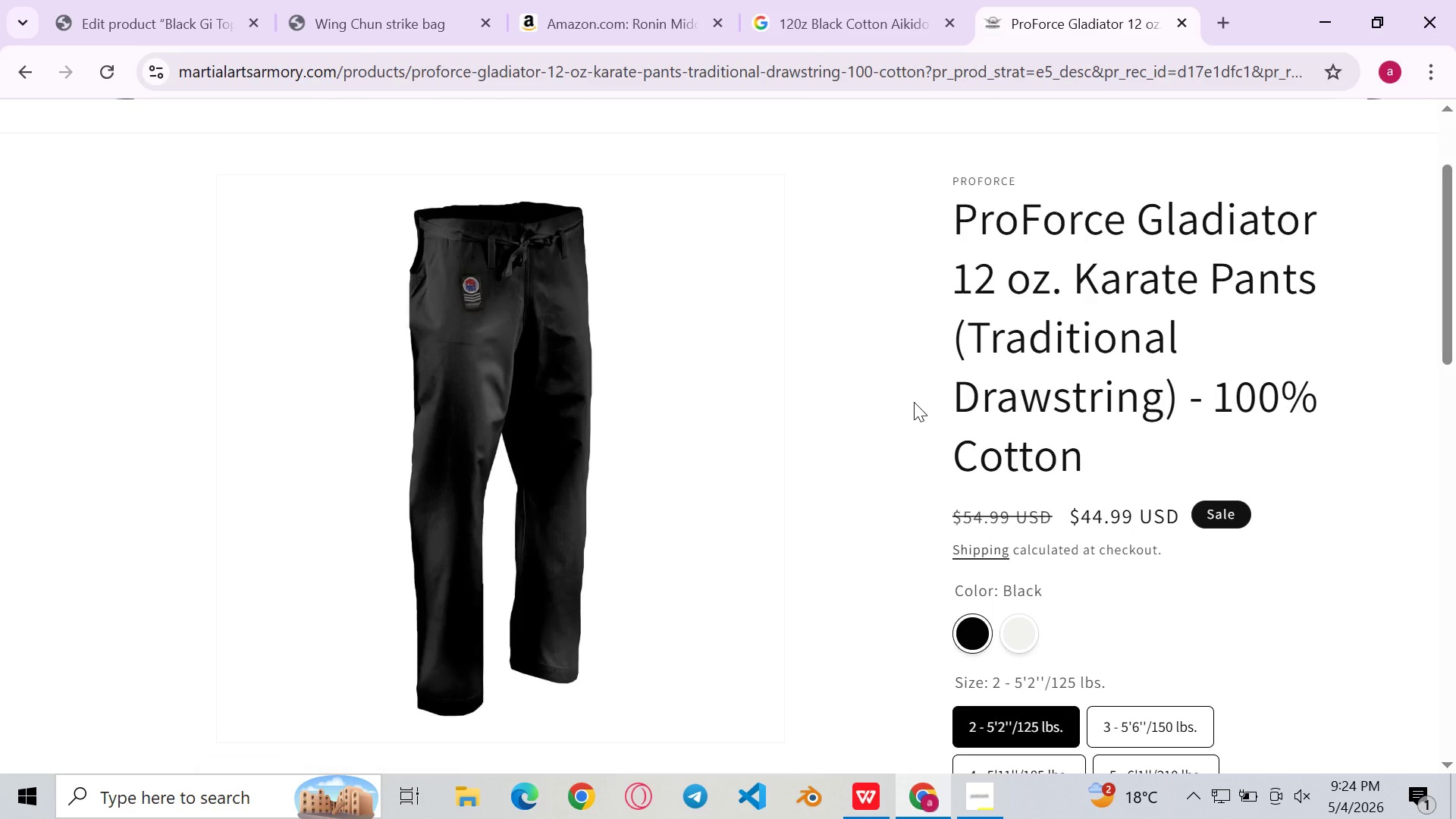 
key(Meta+Shift+S)
 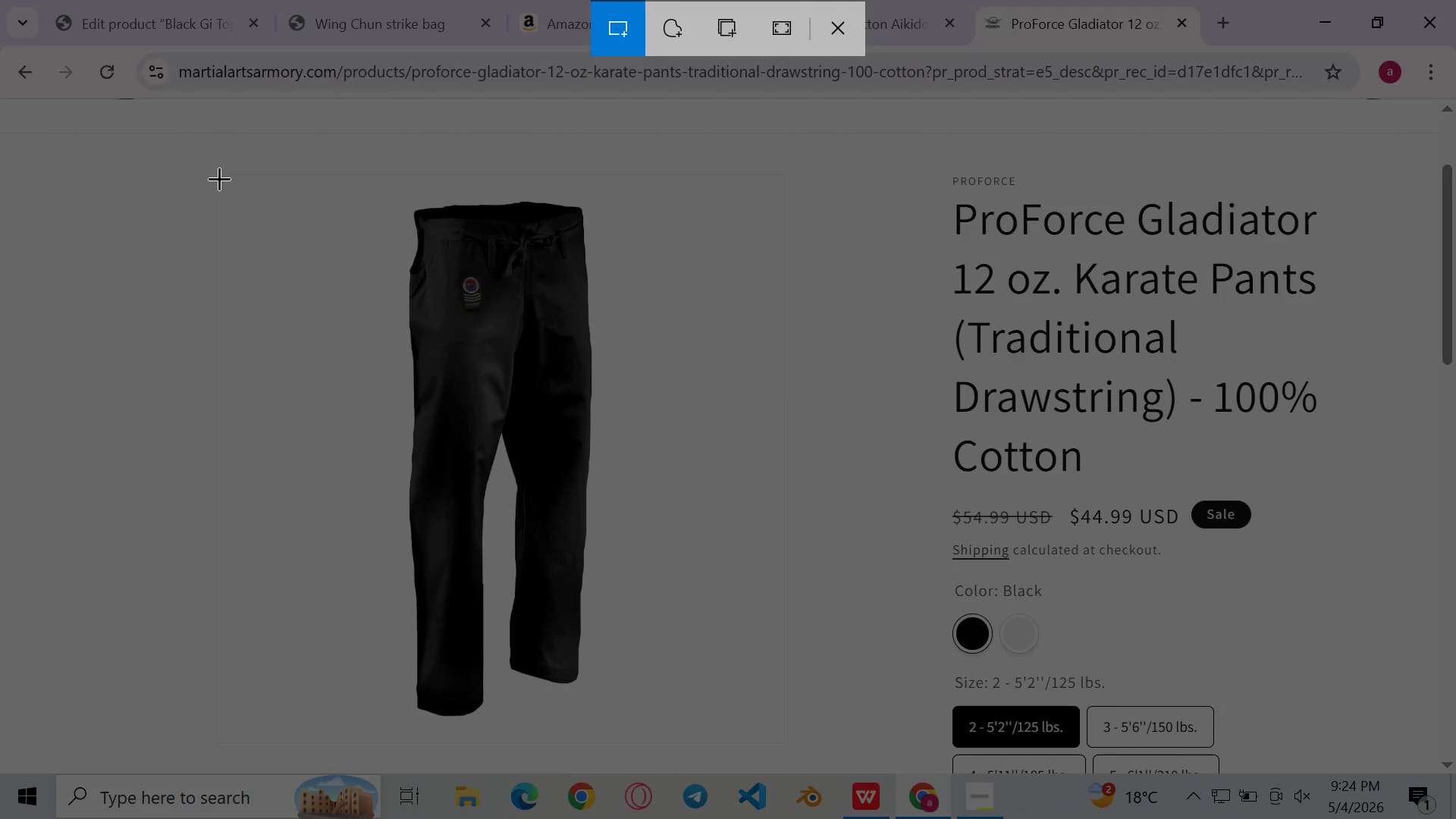 
left_click_drag(start_coordinate=[221, 177], to_coordinate=[779, 732])
 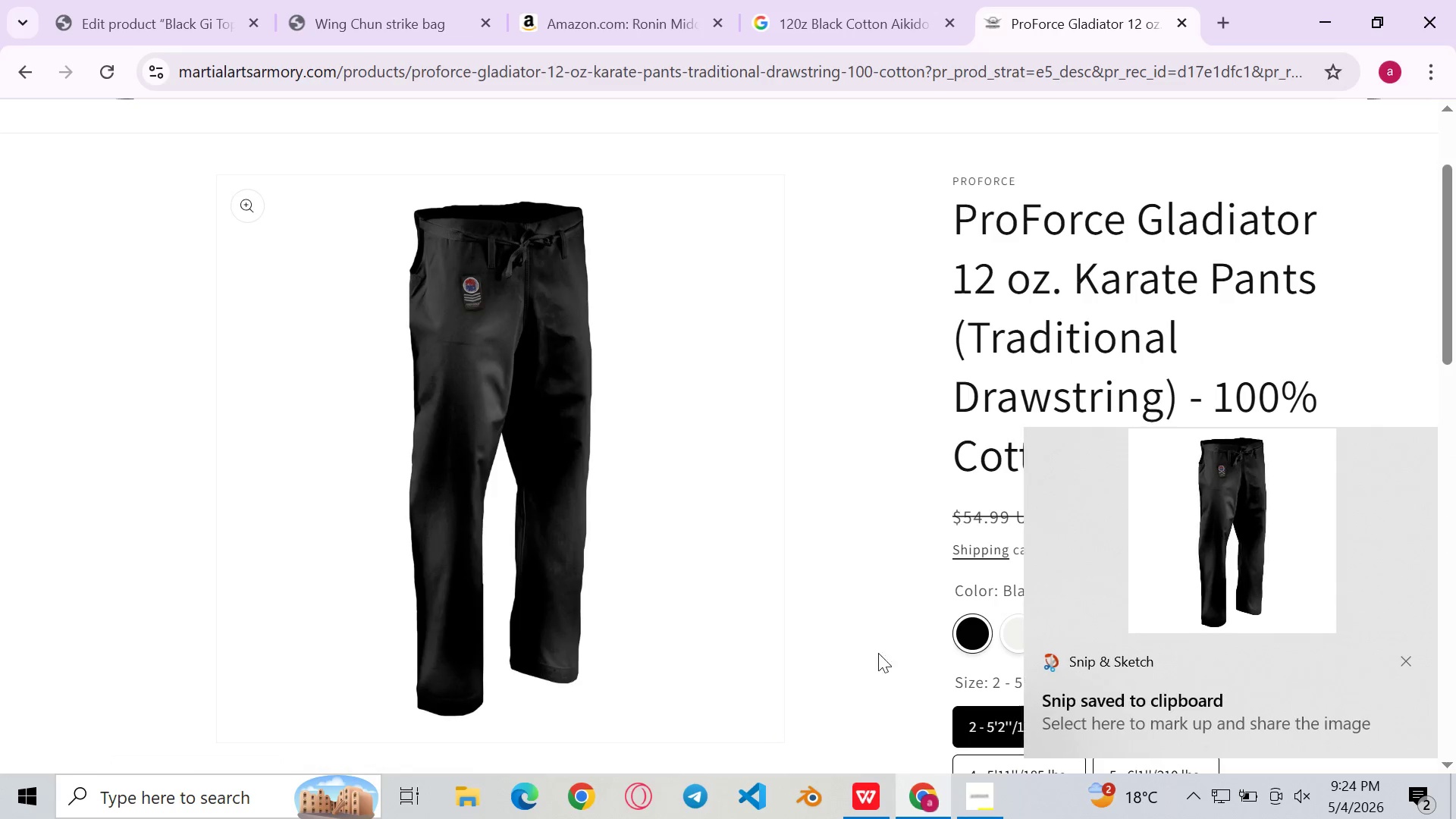 
double_click([1279, 522])
 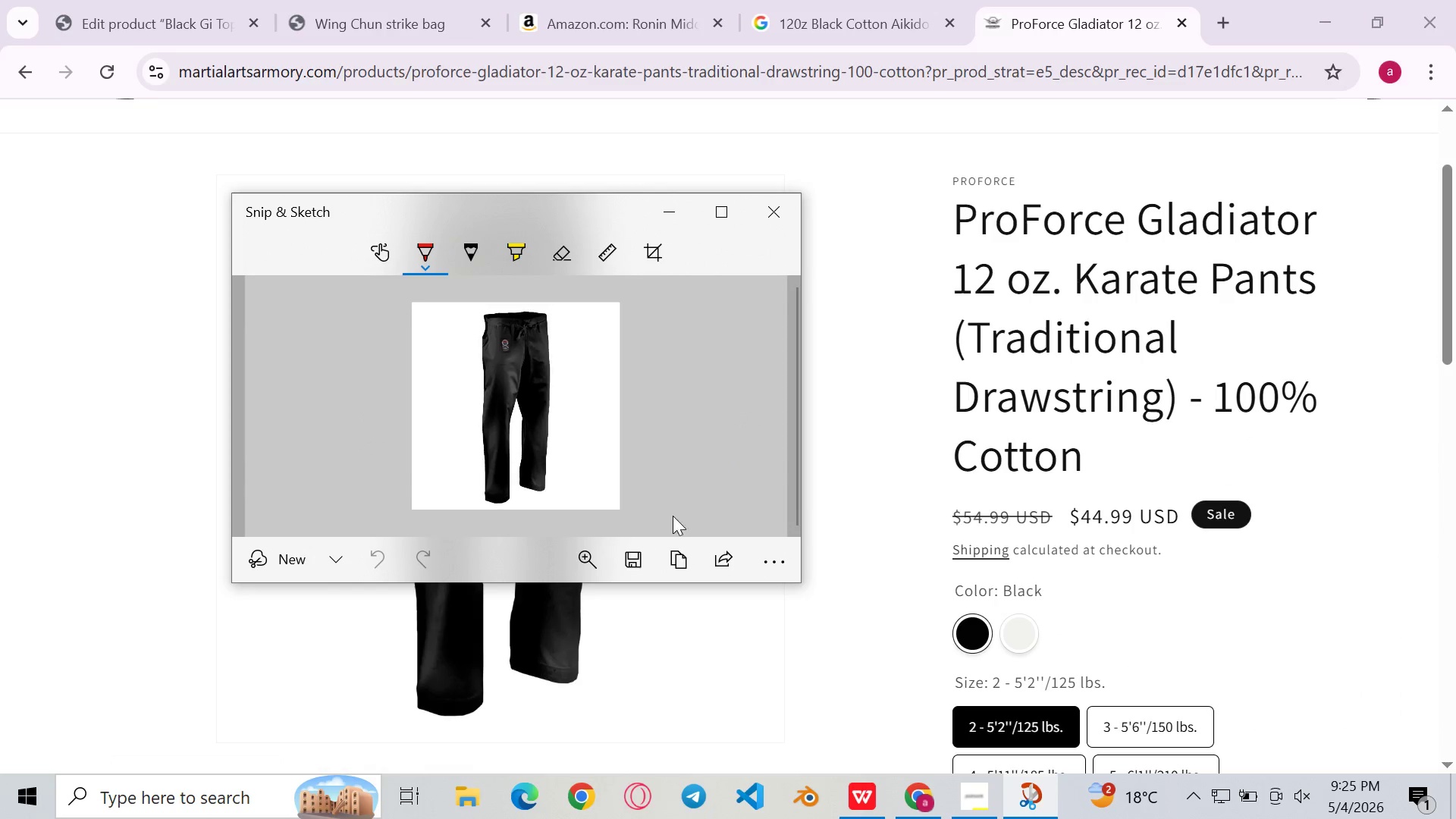 
left_click([640, 568])
 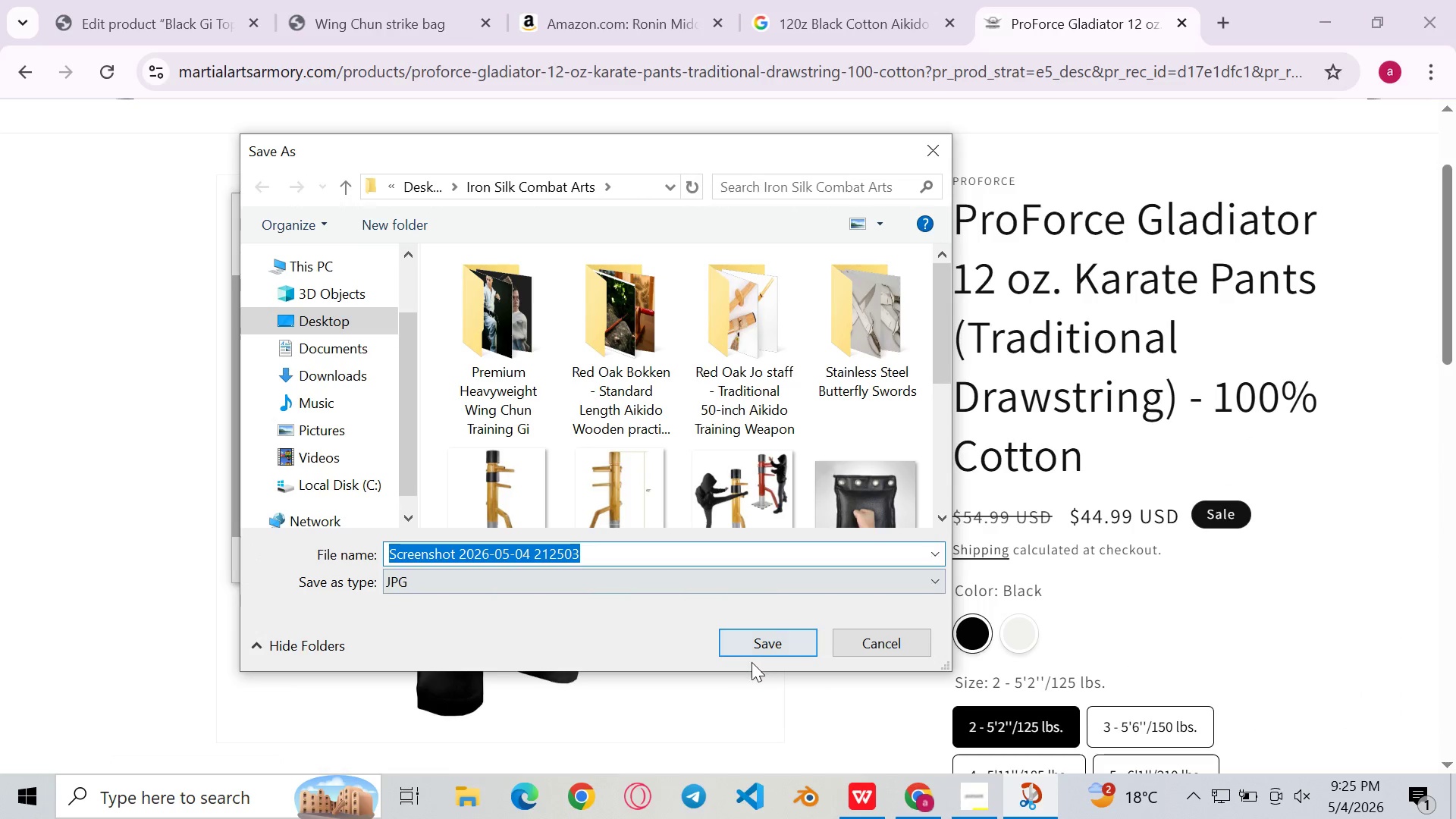 
left_click([765, 646])
 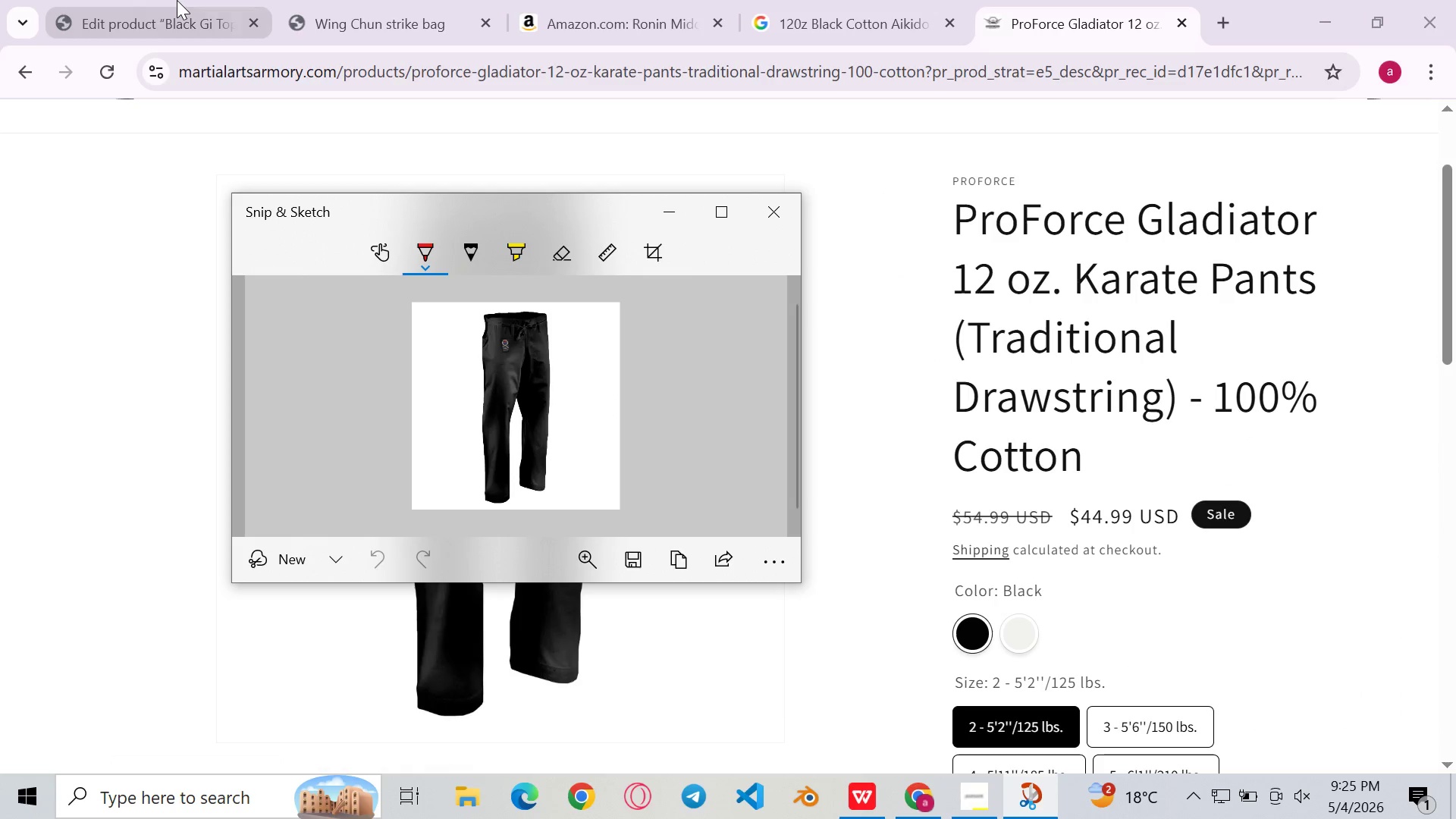 
left_click([177, 0])
 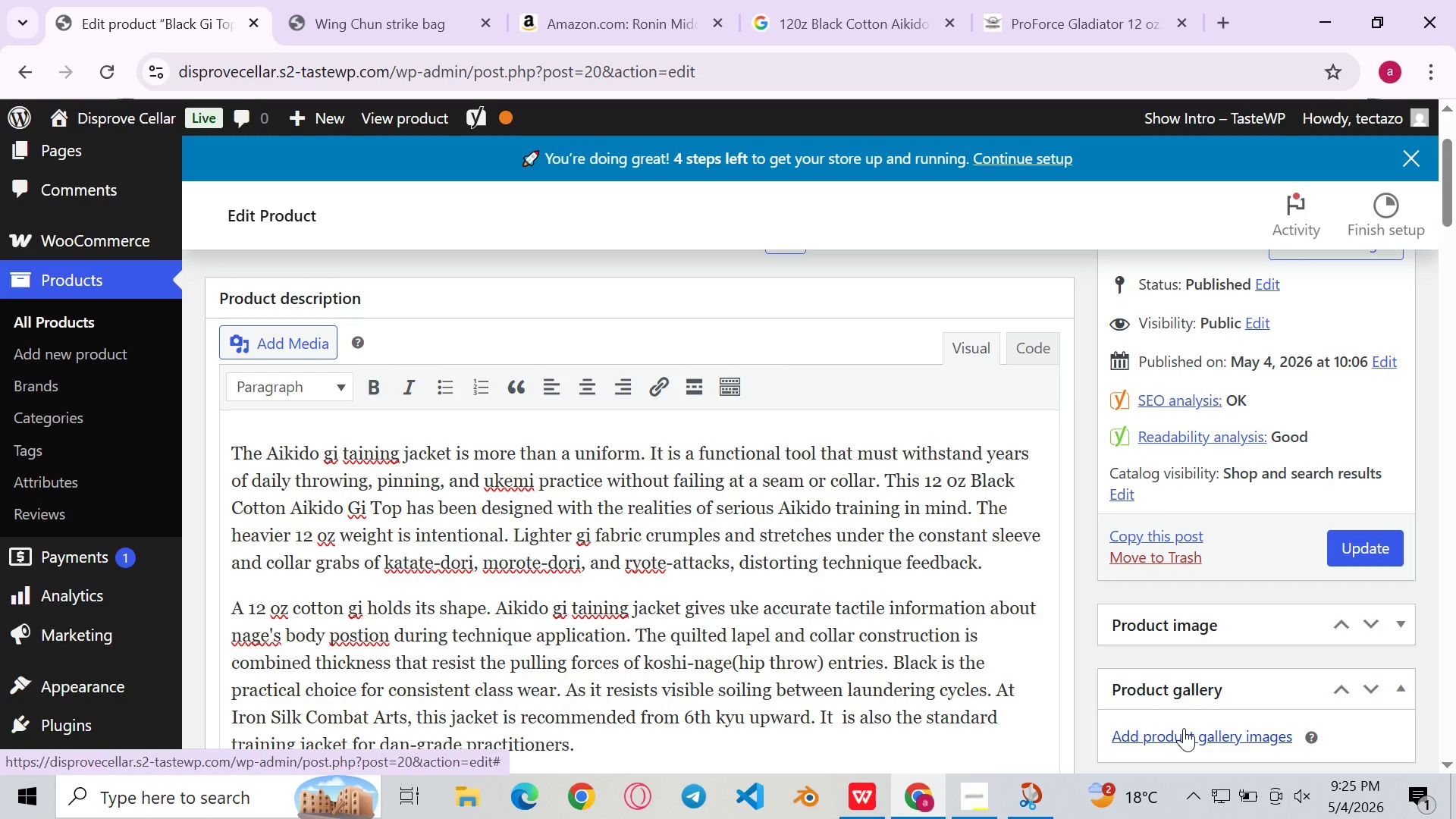 
wait(12.0)
 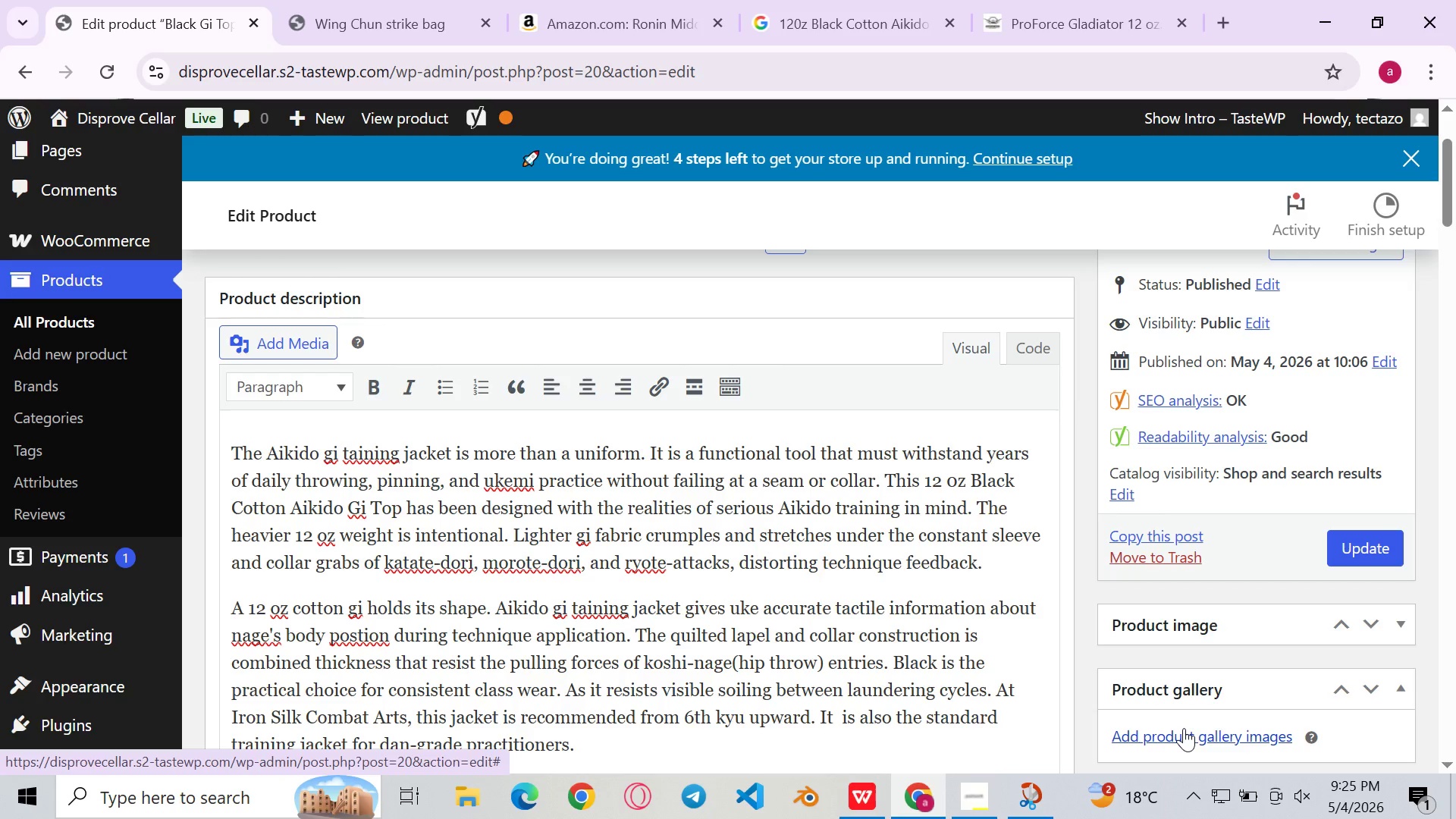 
left_click([1191, 453])
 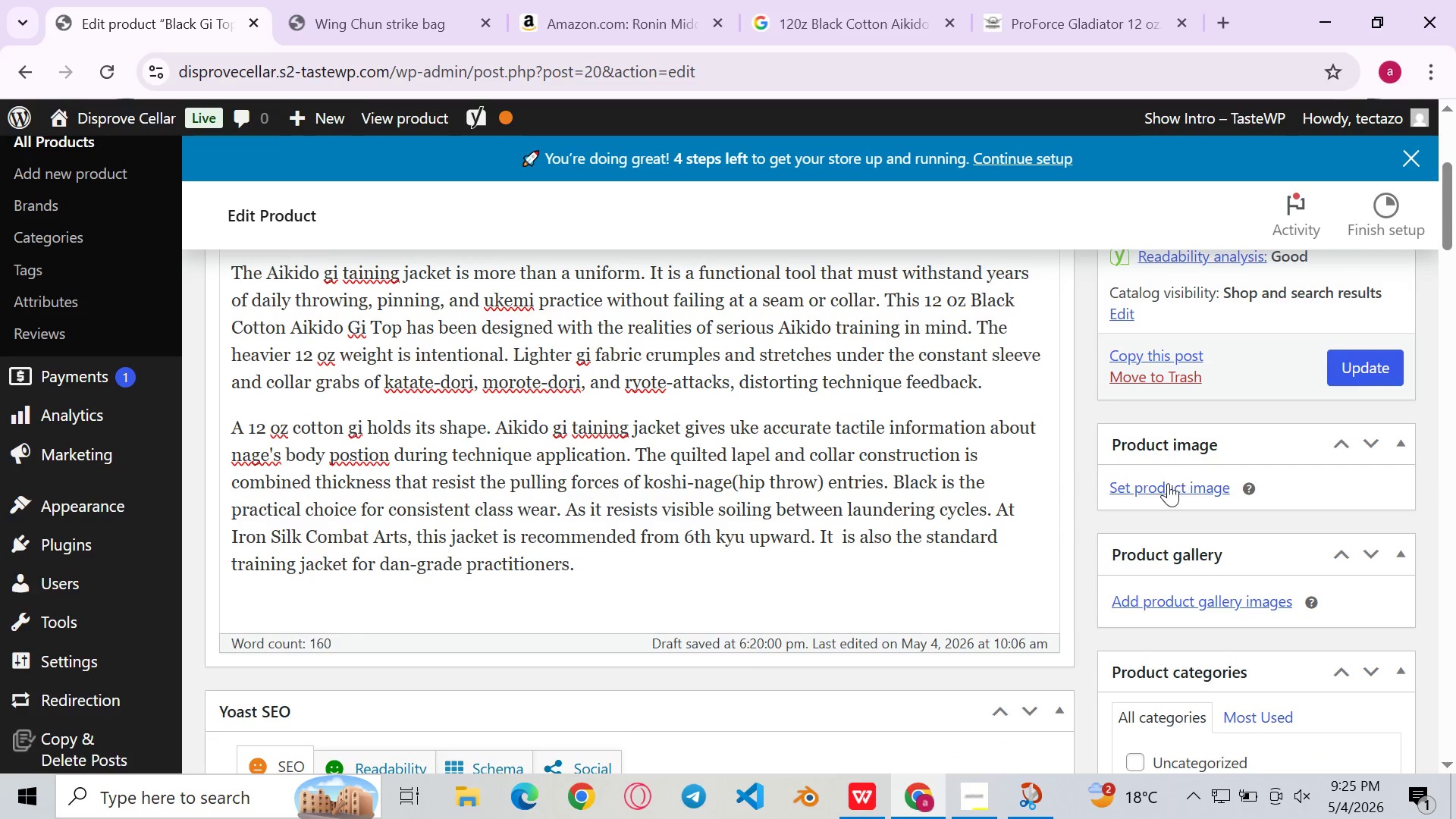 
left_click([1165, 486])
 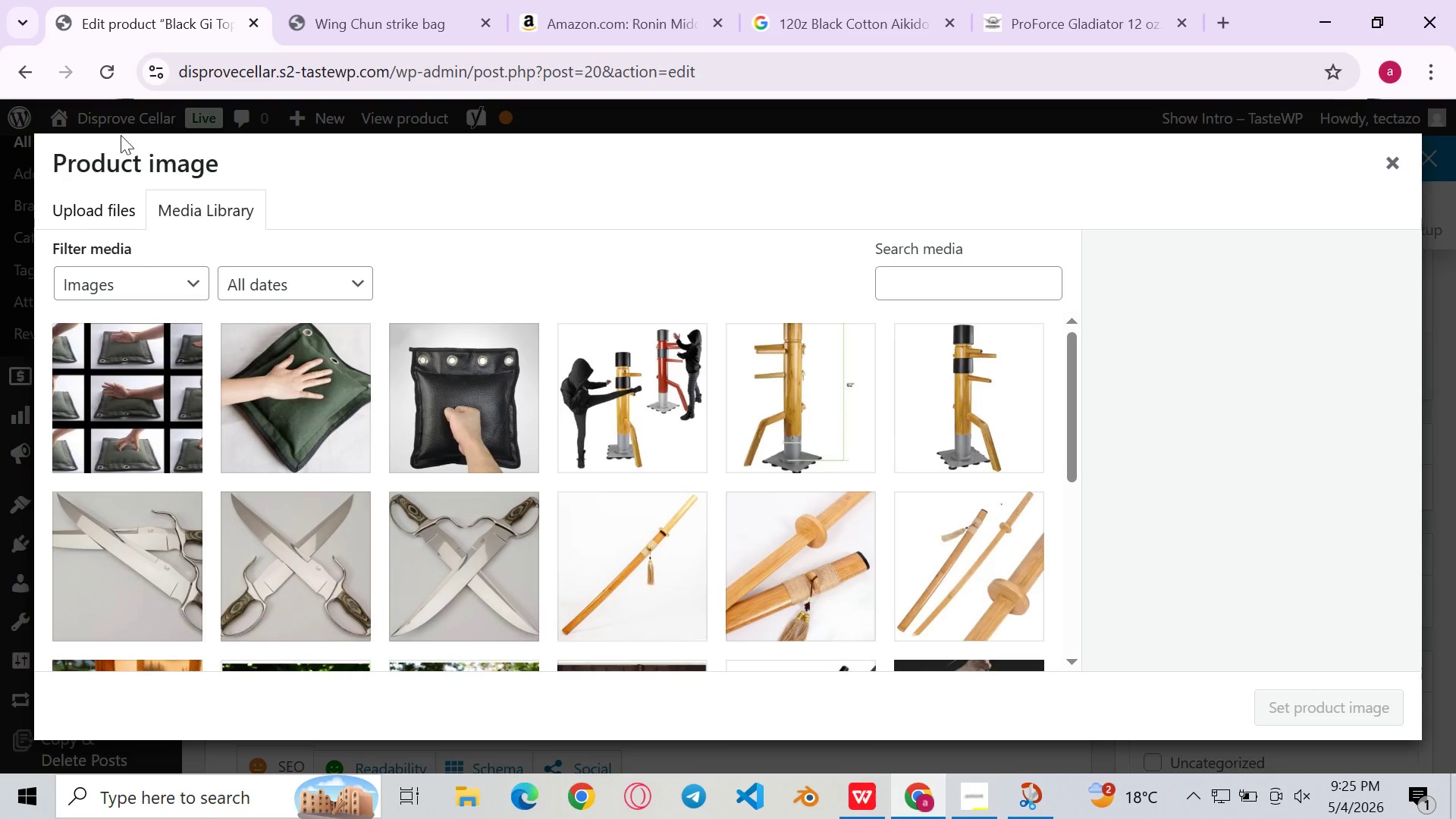 
left_click([76, 231])
 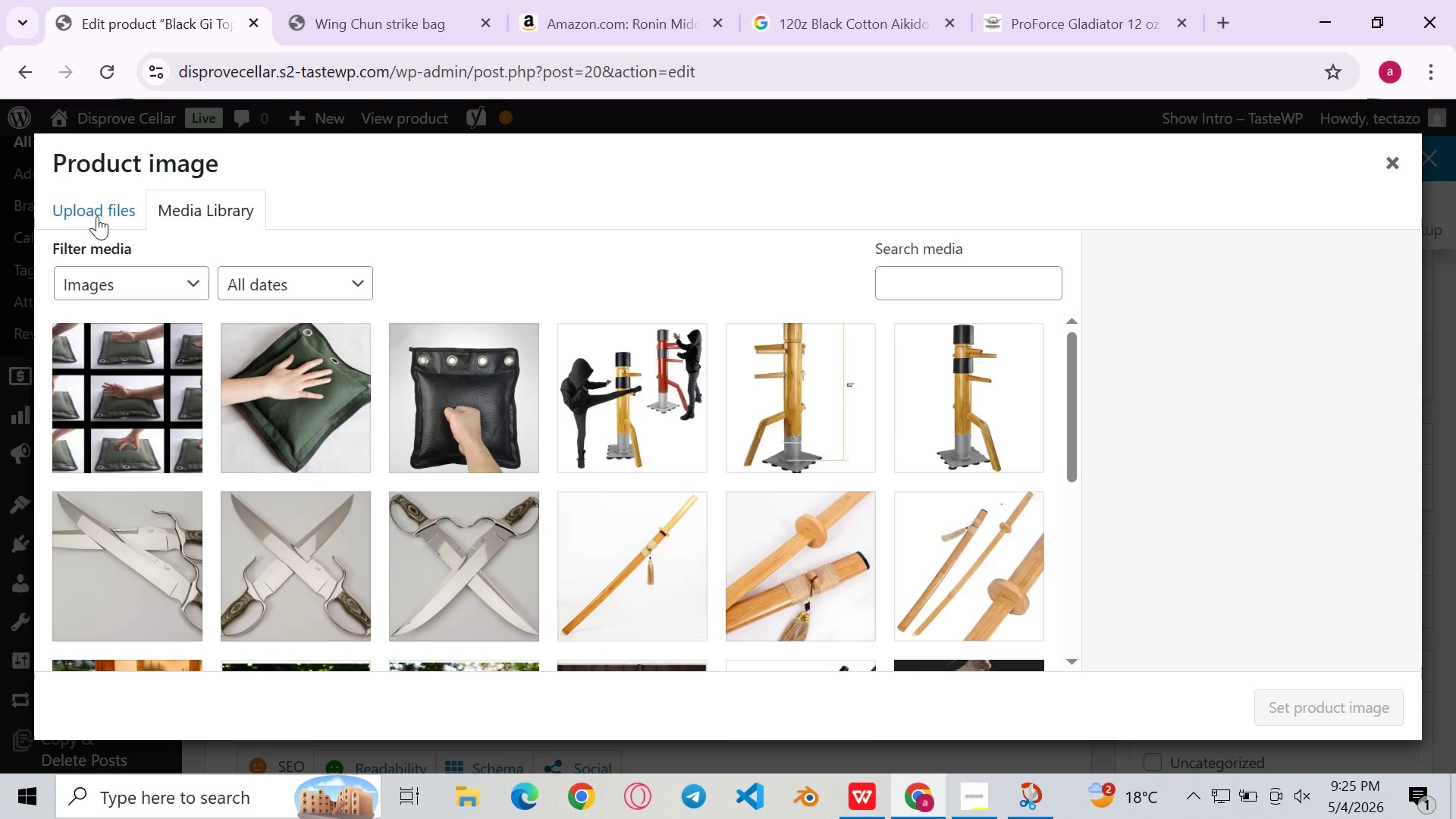 
left_click([97, 216])
 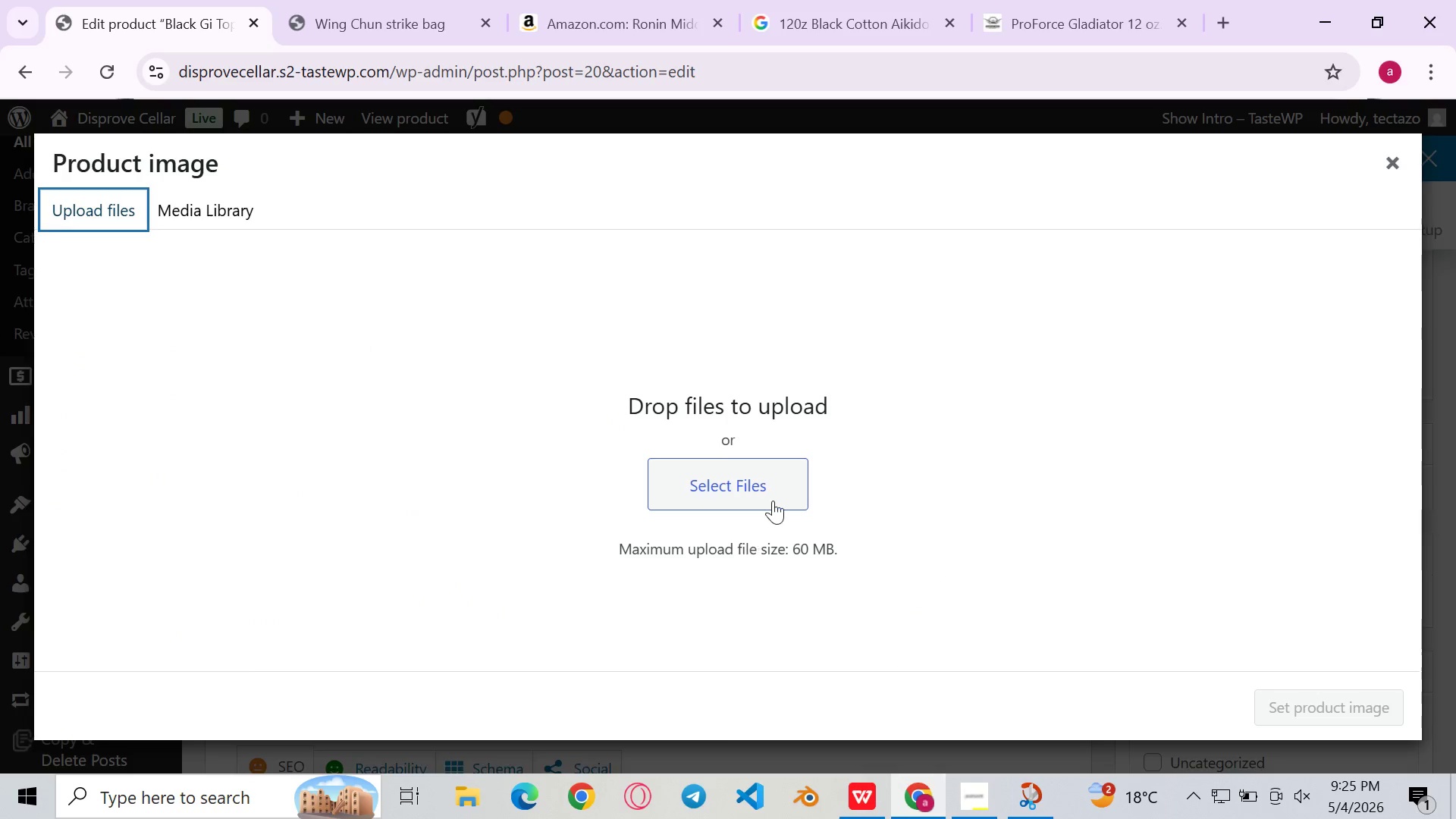 
left_click([784, 479])
 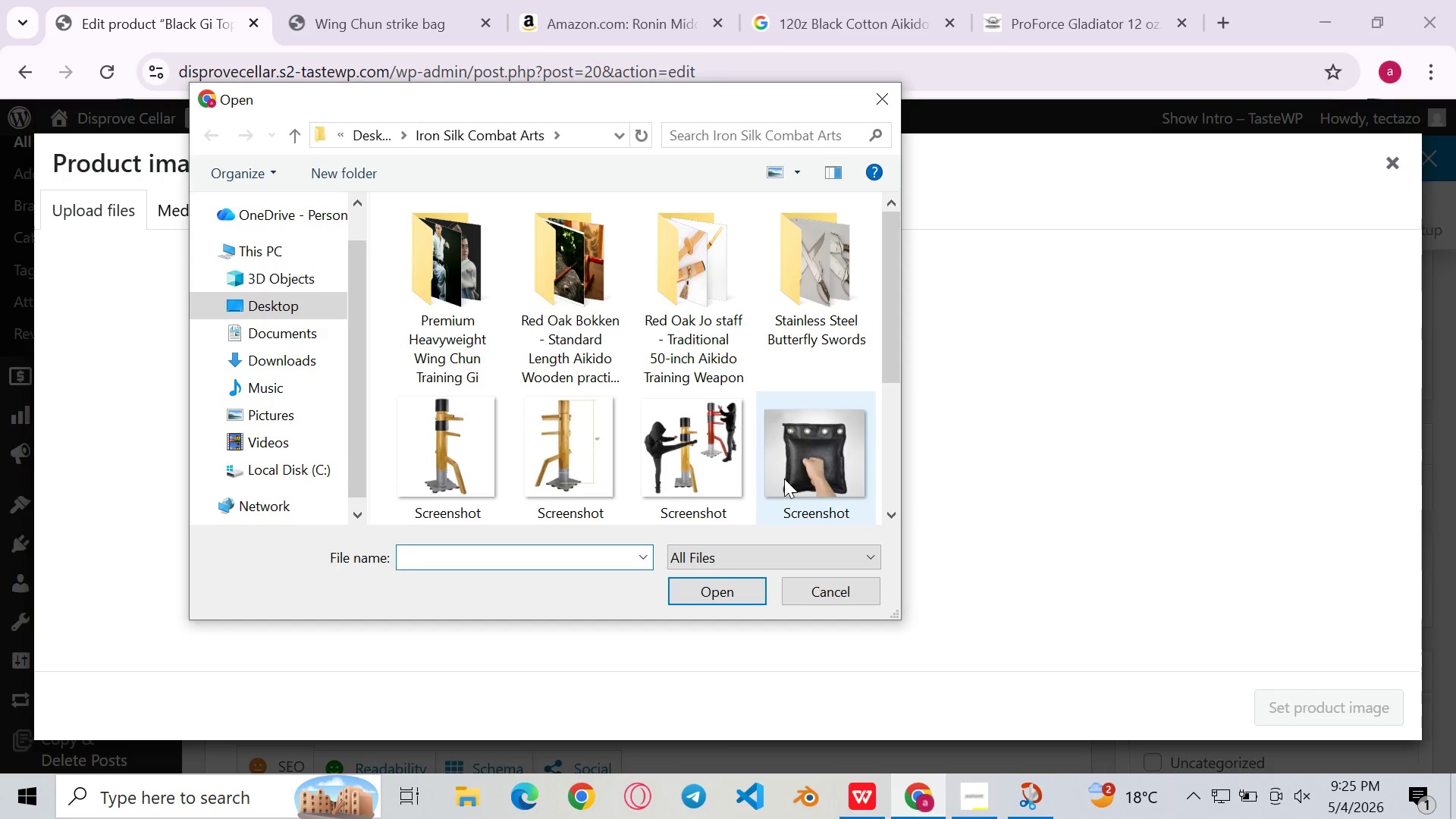 
scroll: coordinate [784, 479], scroll_direction: down, amount: 5.0
 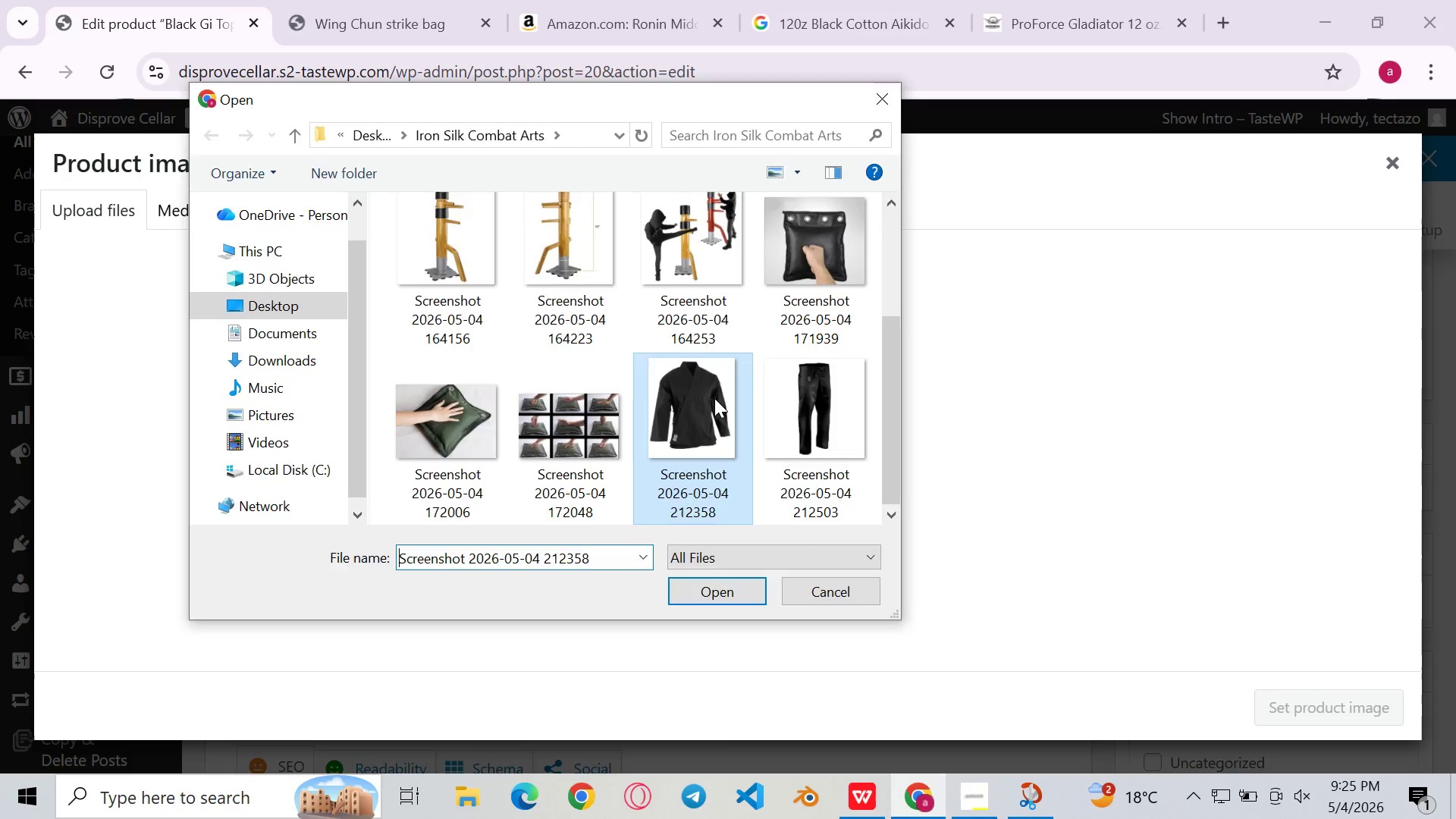 
double_click([714, 398])
 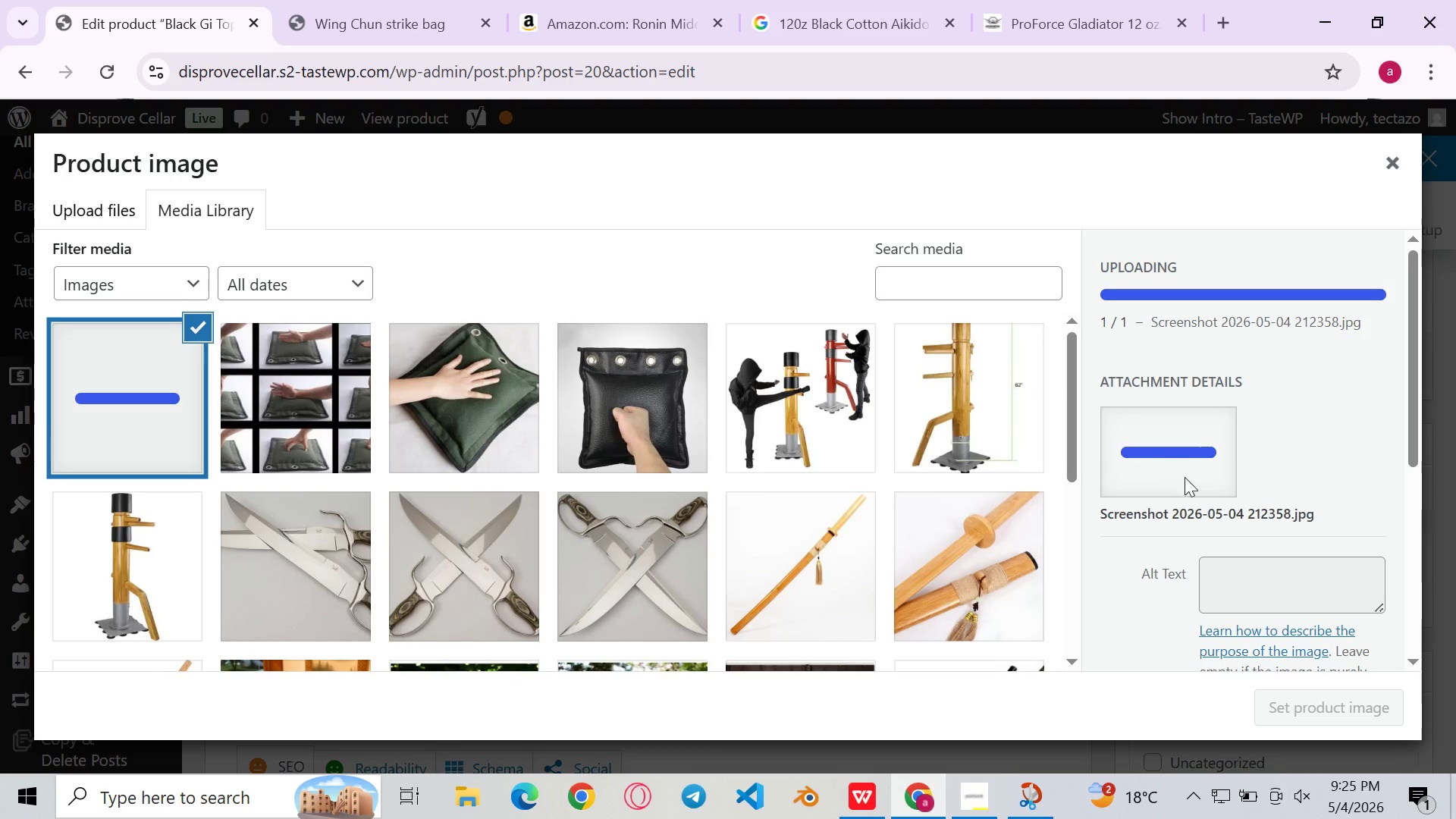 
mouse_move([1242, 548])
 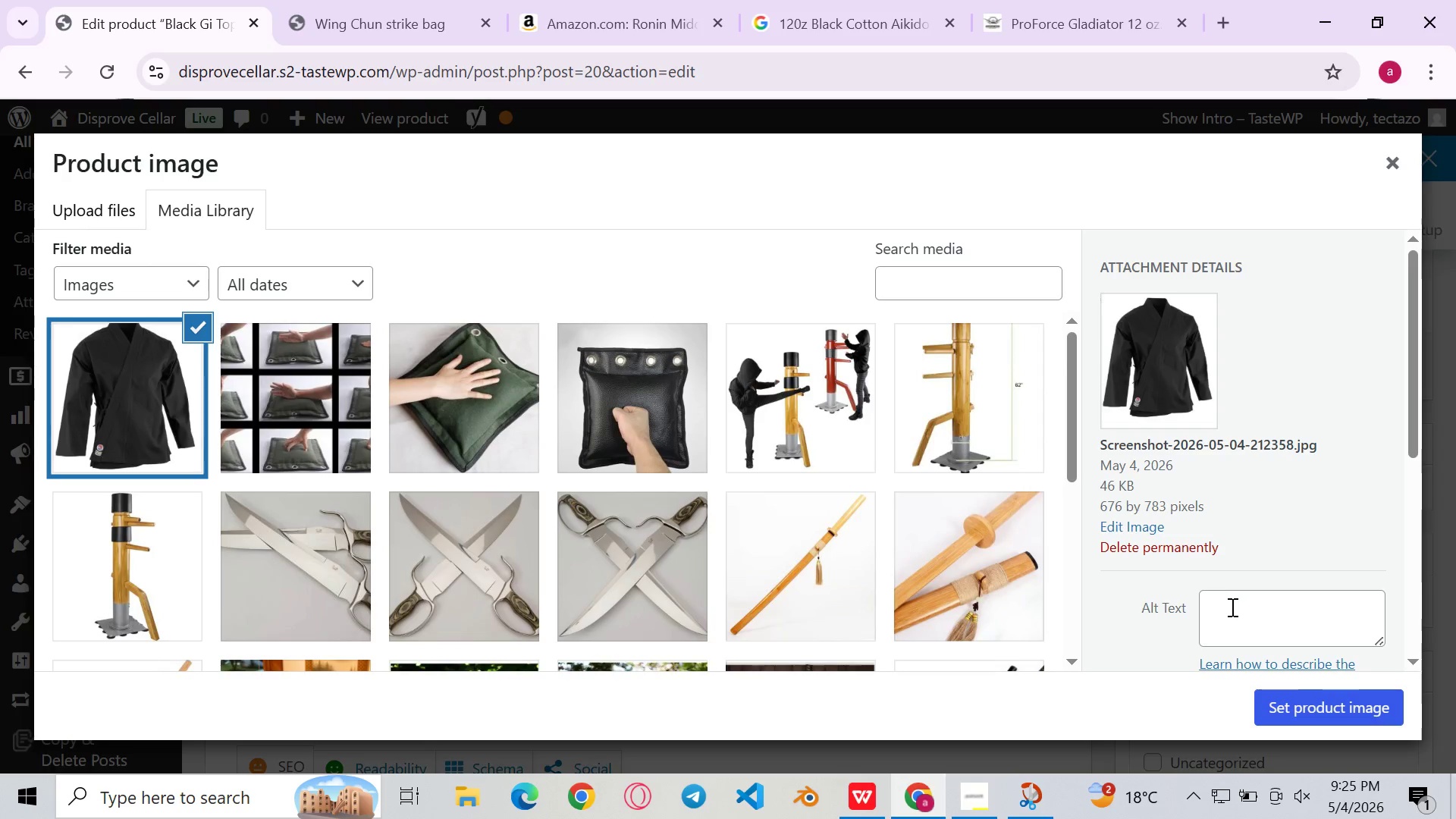 
left_click([1231, 607])
 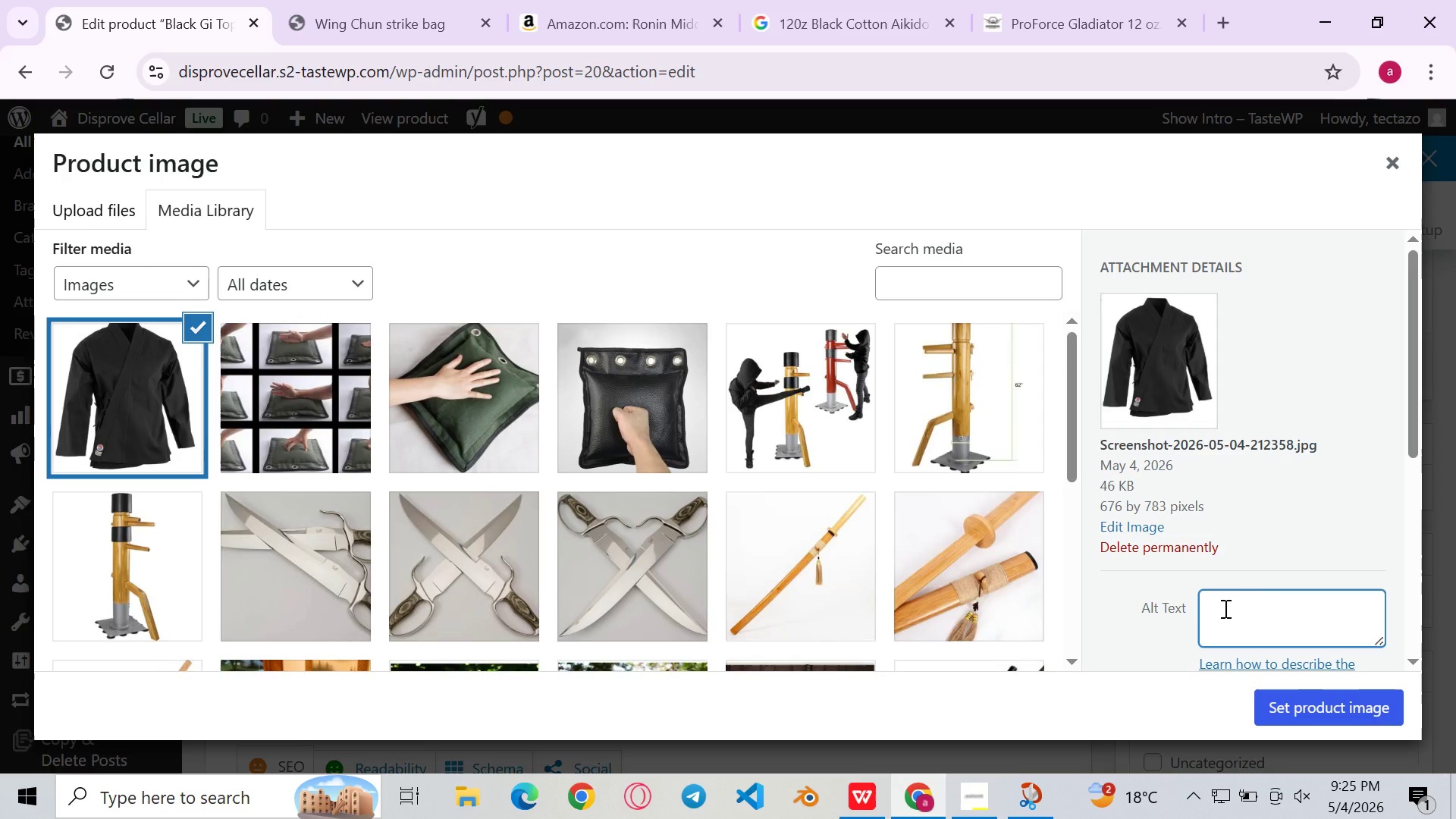 
type(12oz heavy )
key(Backspace)
type(weight black cotton Aikido gi training k)
key(Backspace)
type(jacket shown open on a mannequin, revealing quilted lapels and reinforced elbow panels for breakfall and throwing practice)
 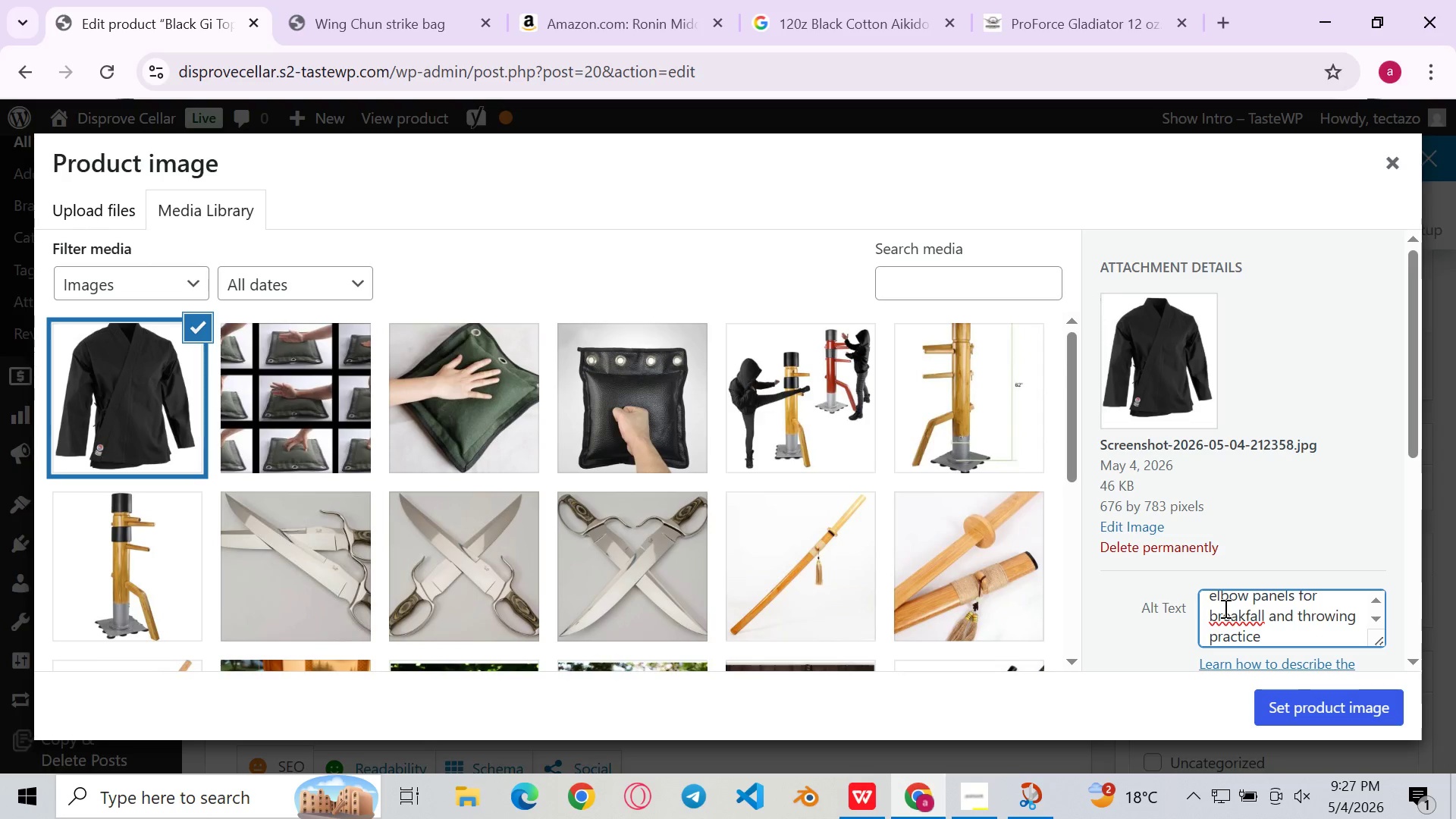 
left_click([1310, 635])
 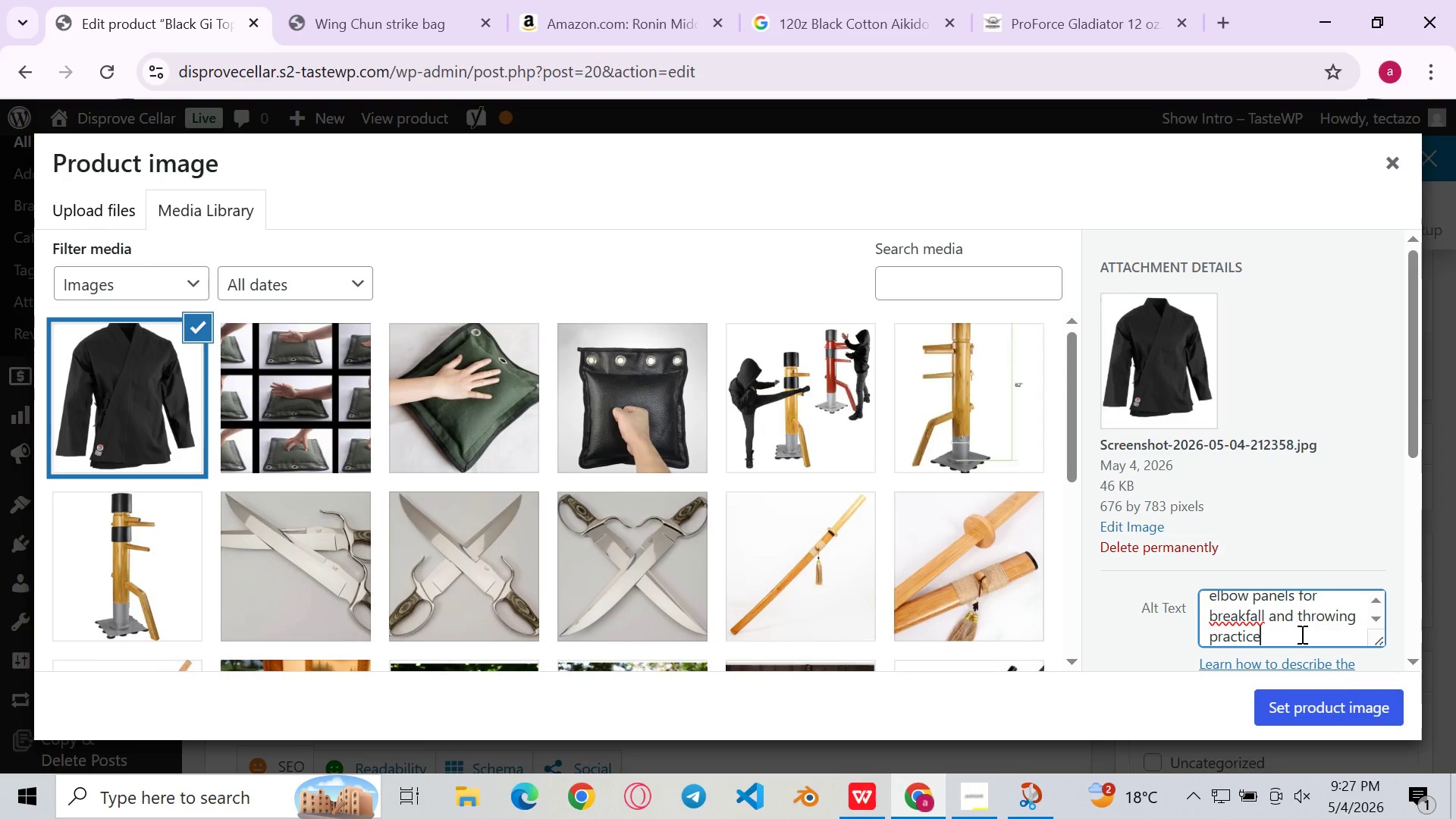 
key(Control+A)
 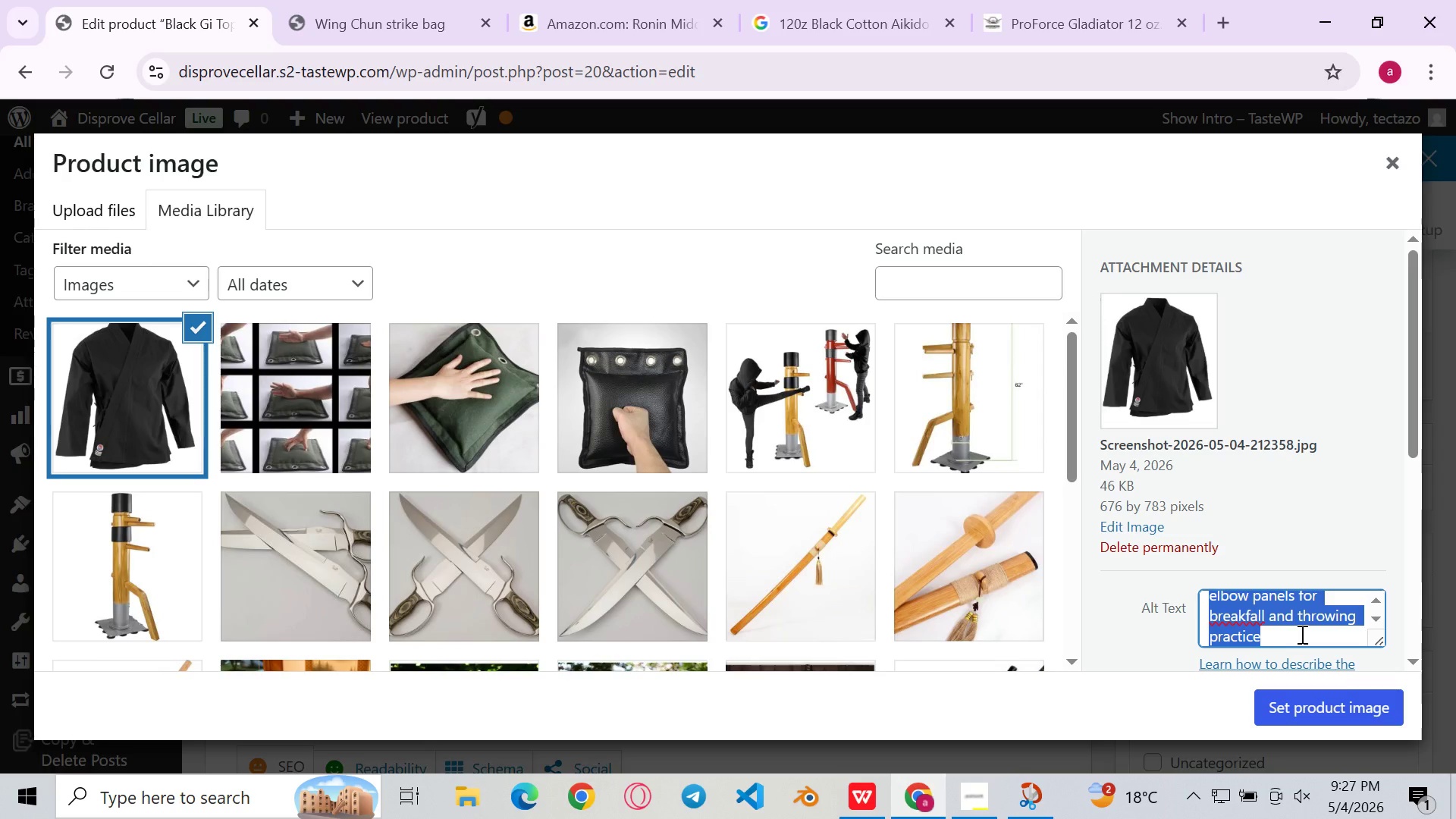 
key(Control+C)
 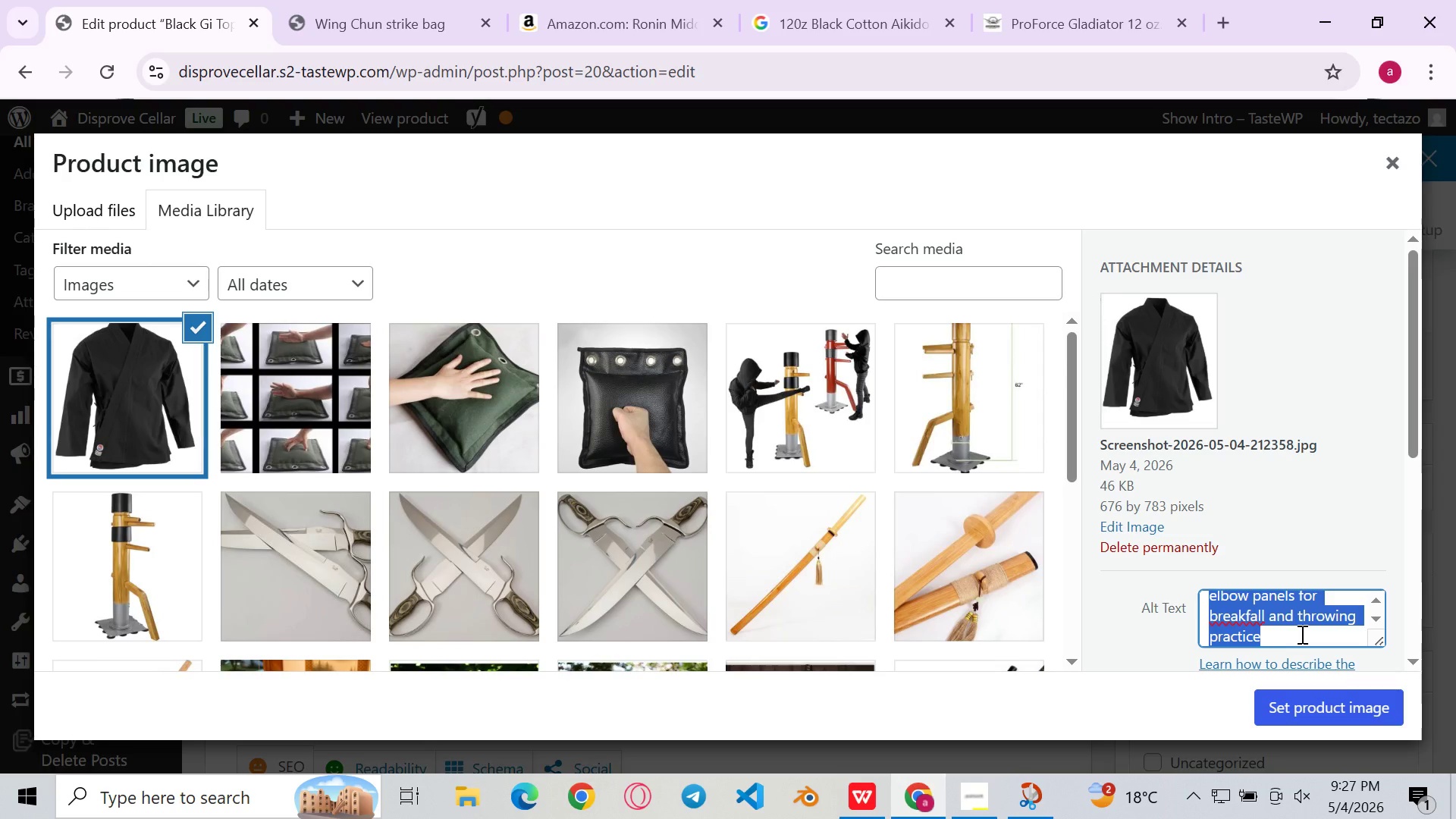 
wait(6.31)
 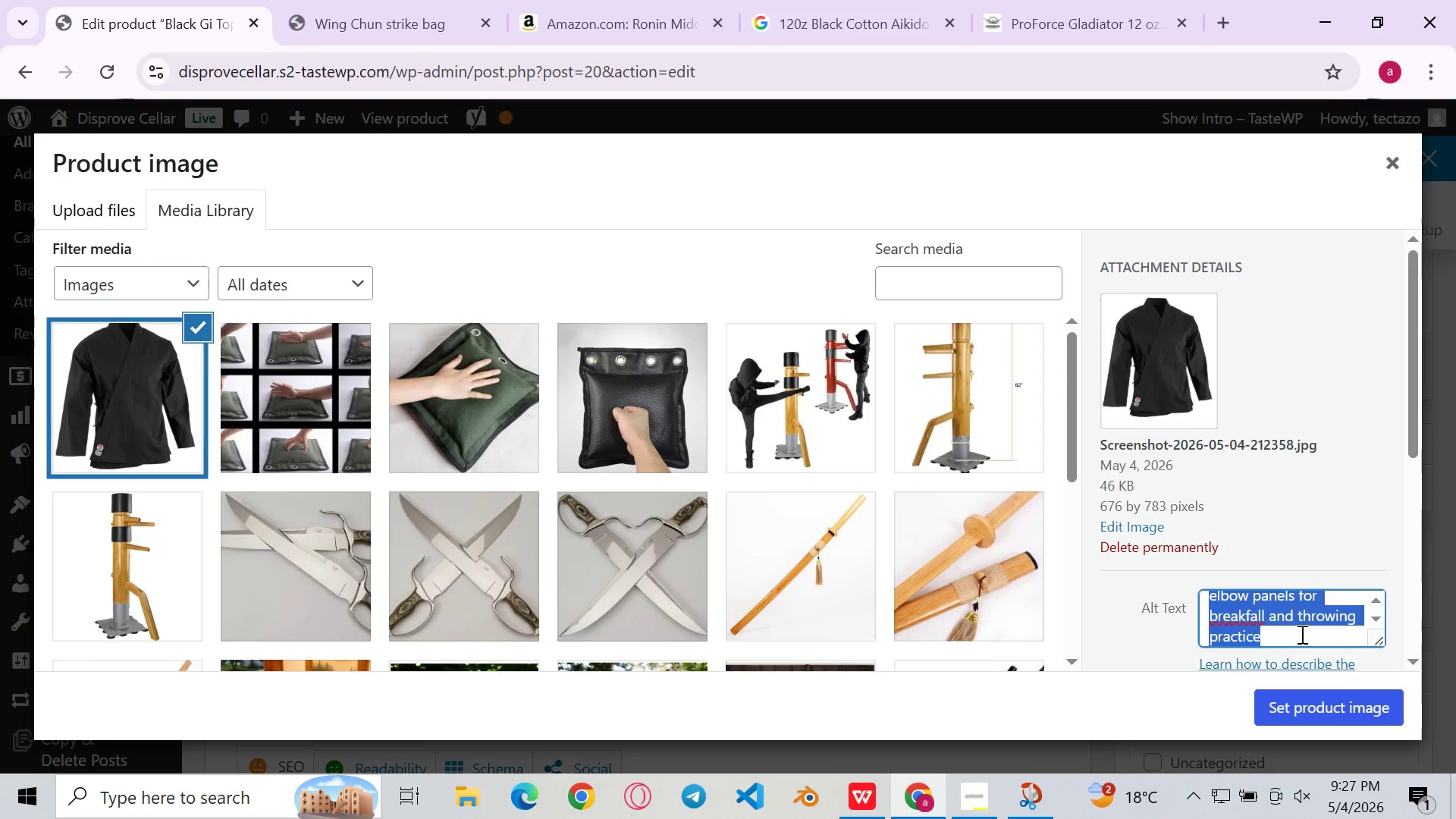 
key(Control+C)
 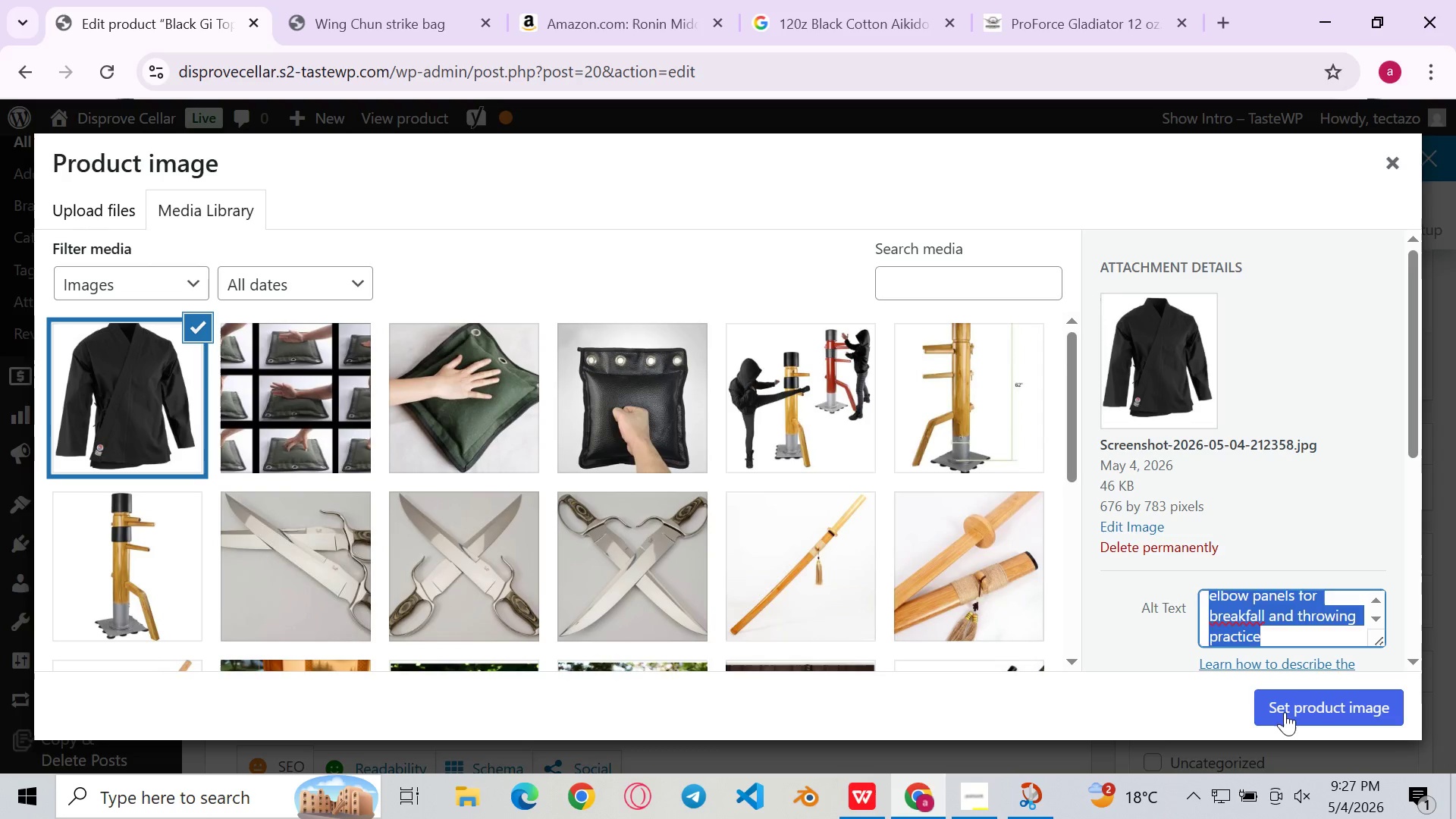 
left_click([1285, 712])
 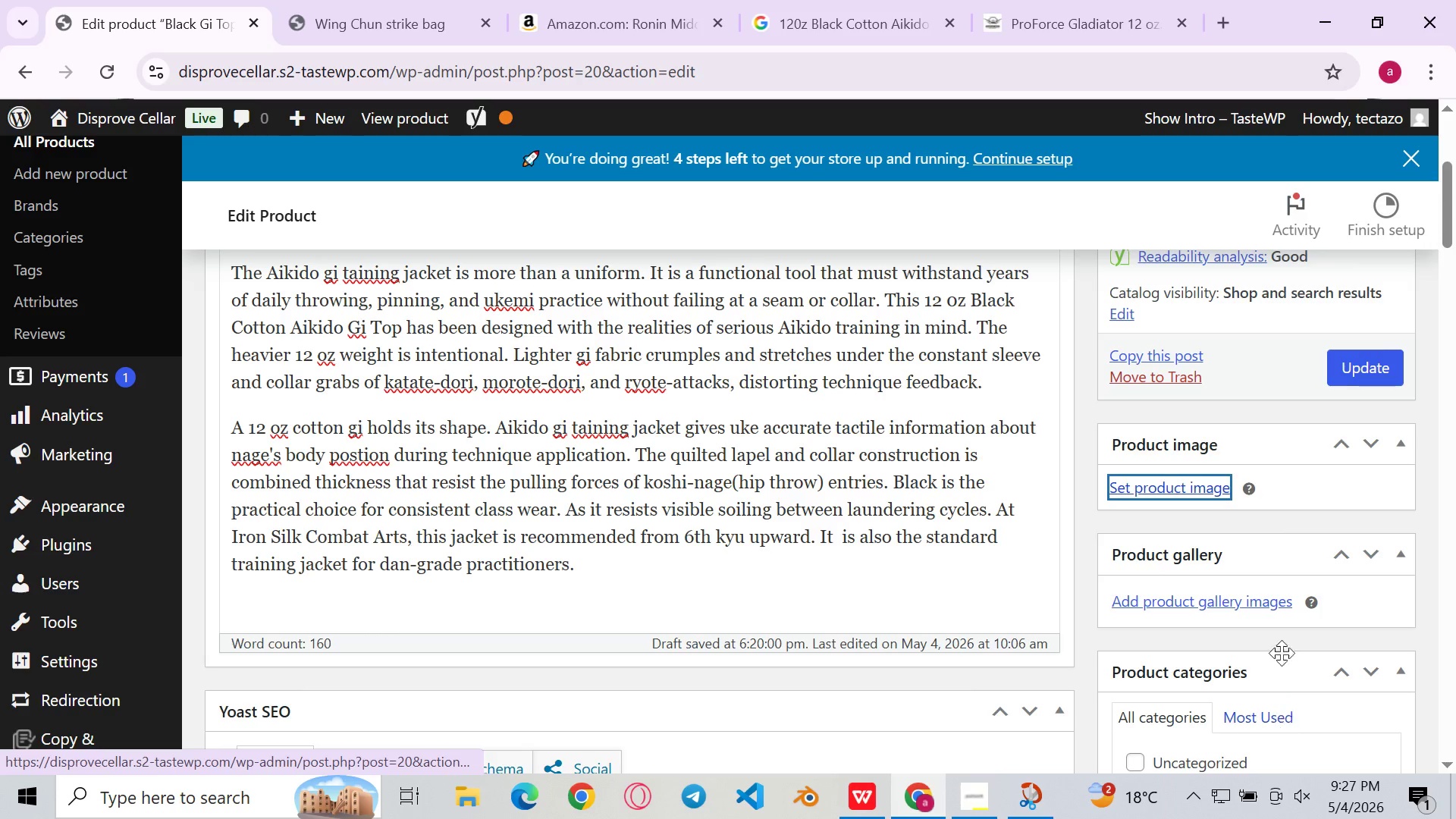 
mouse_move([1247, 588])
 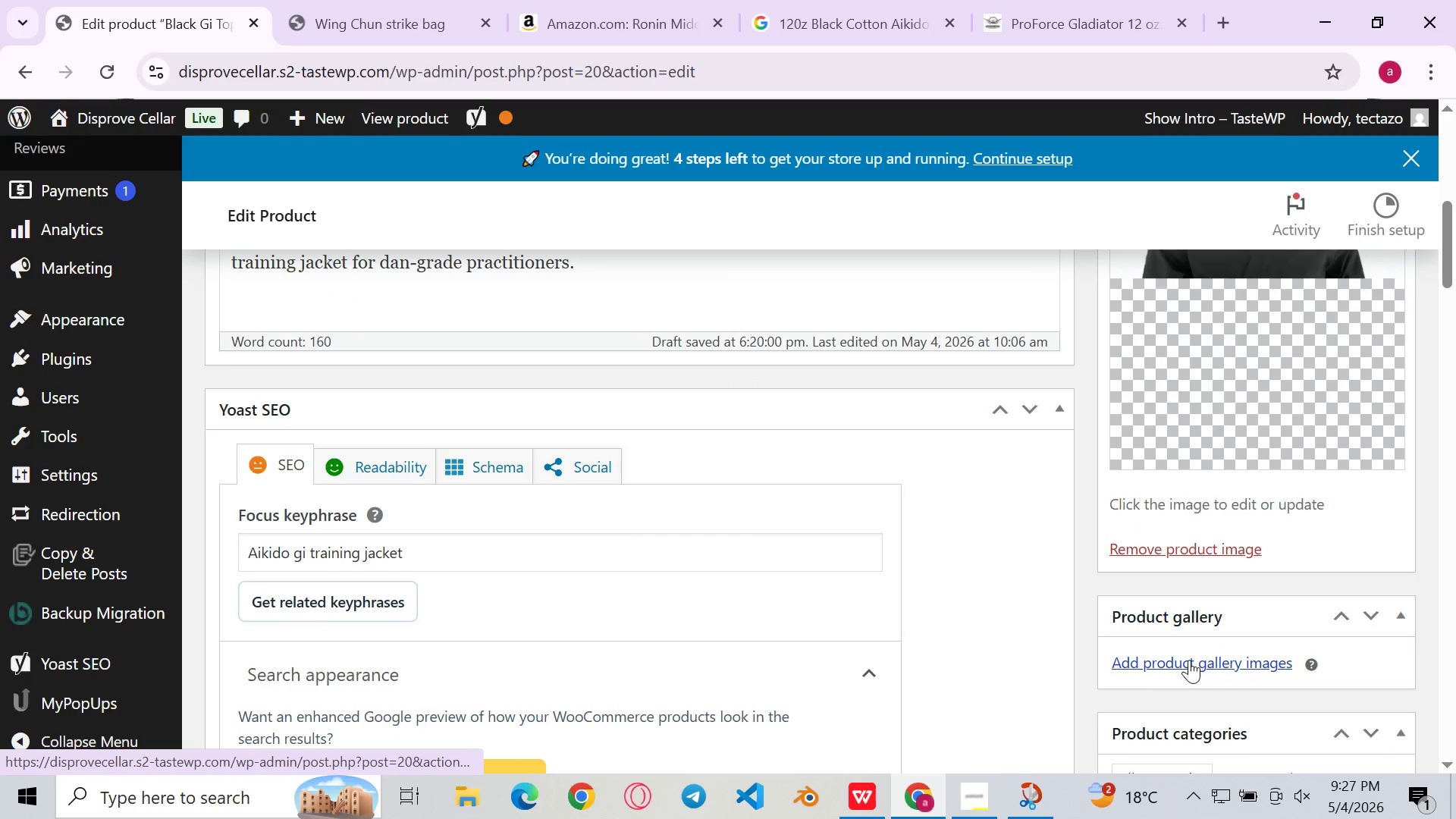 
left_click([1189, 660])
 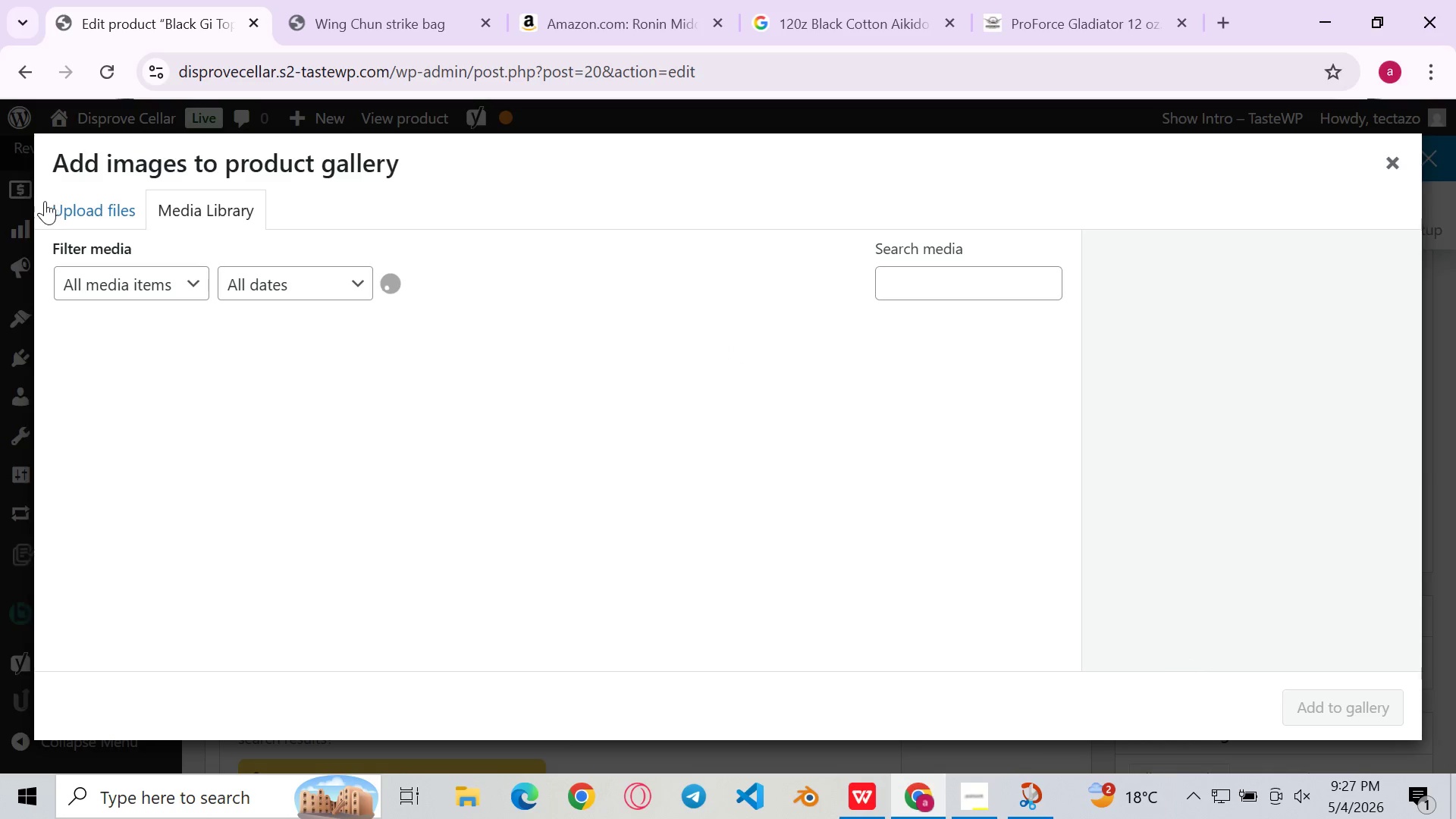 
left_click([43, 201])
 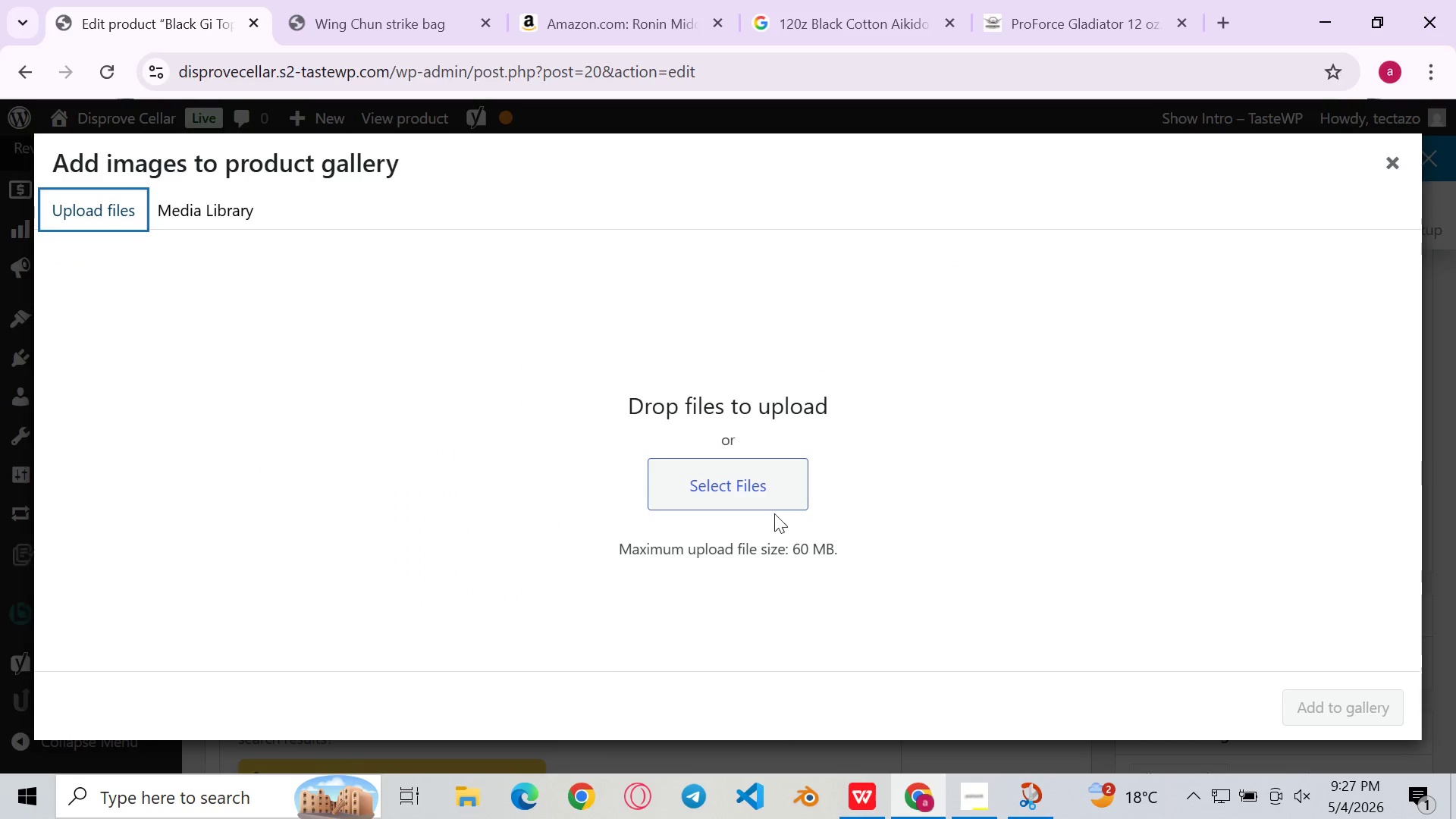 
left_click([783, 501])
 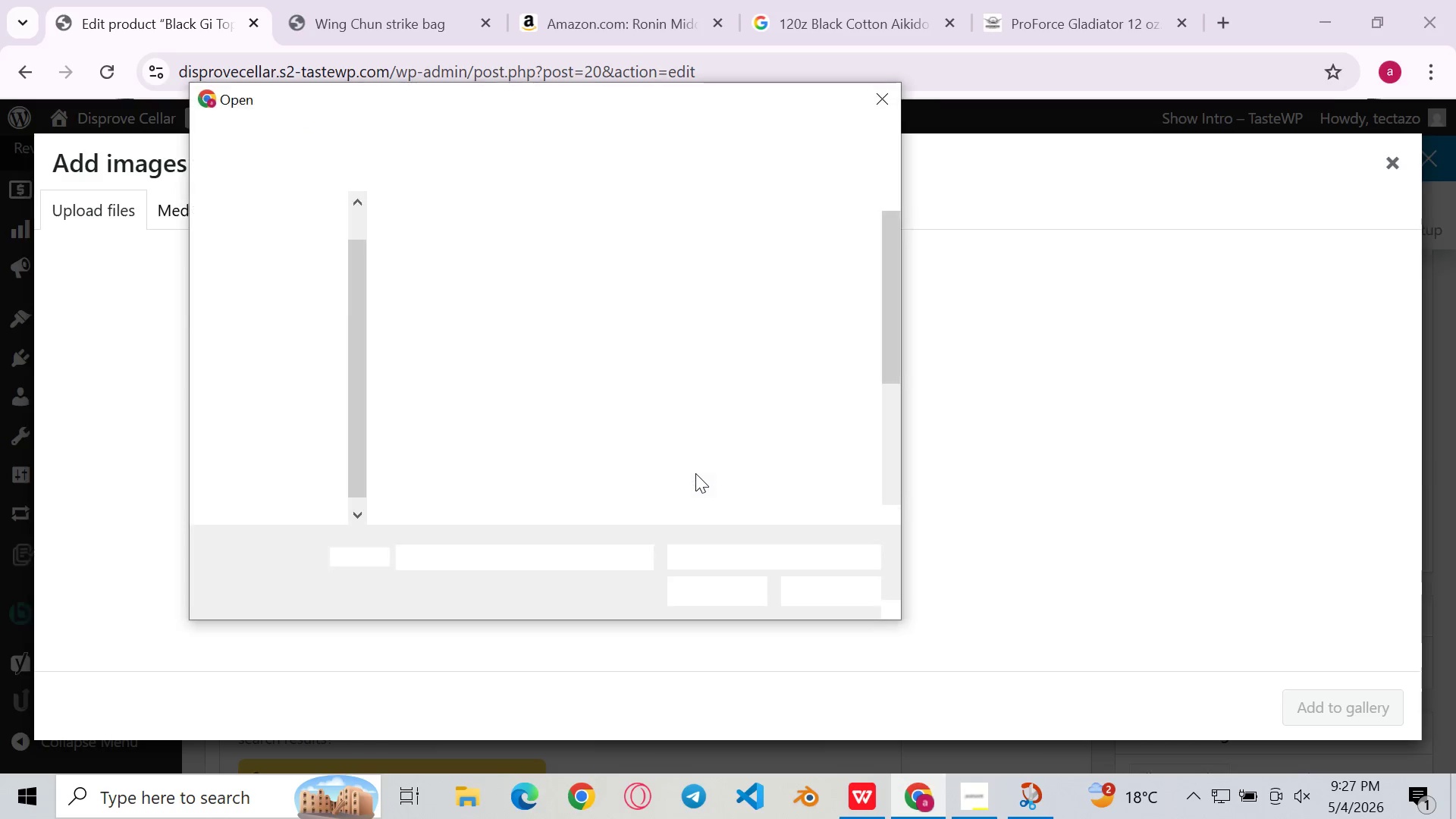 
double_click([835, 400])
 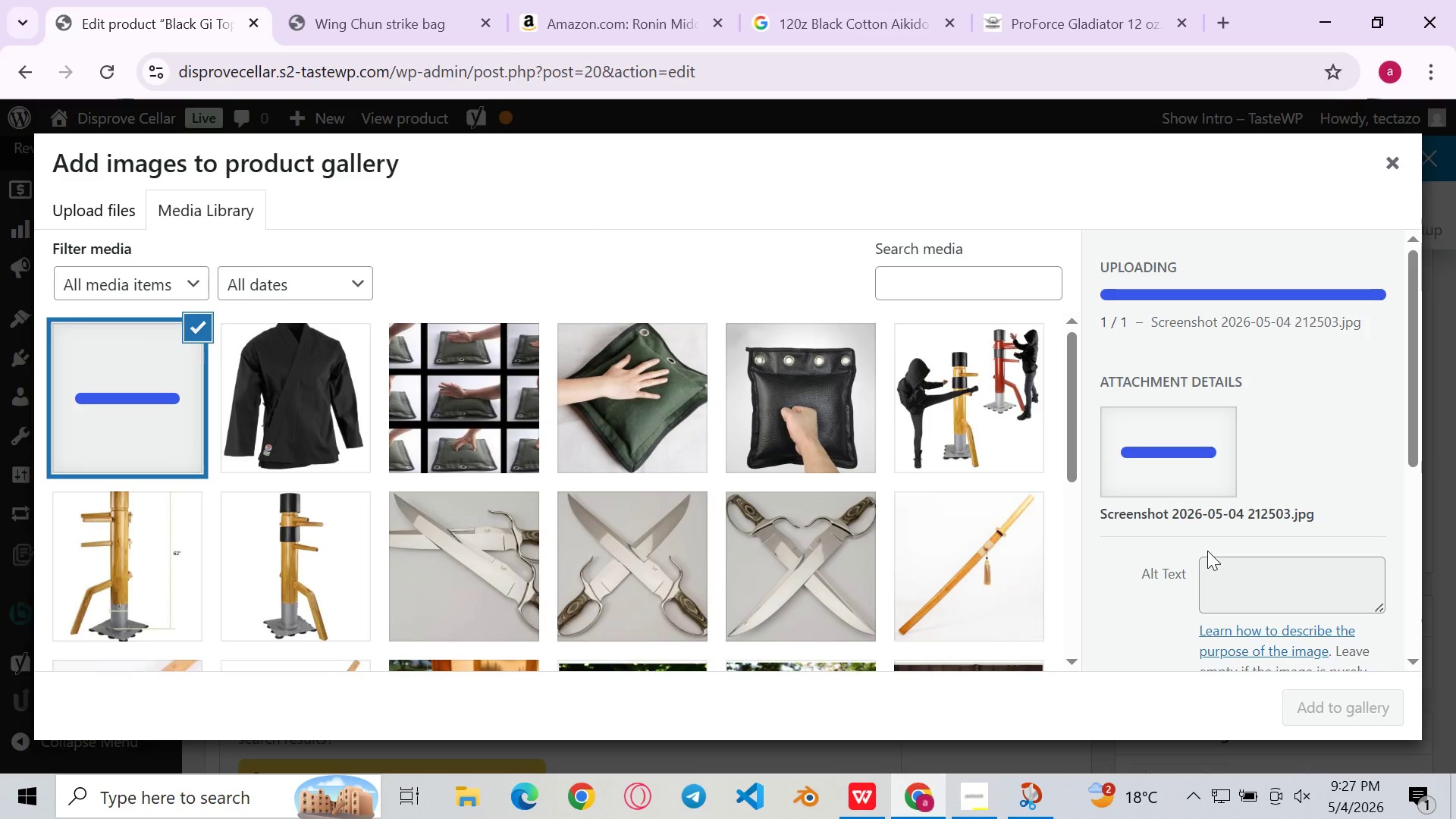 
scroll: coordinate [695, 473], scroll_direction: down, amount: 15.0
 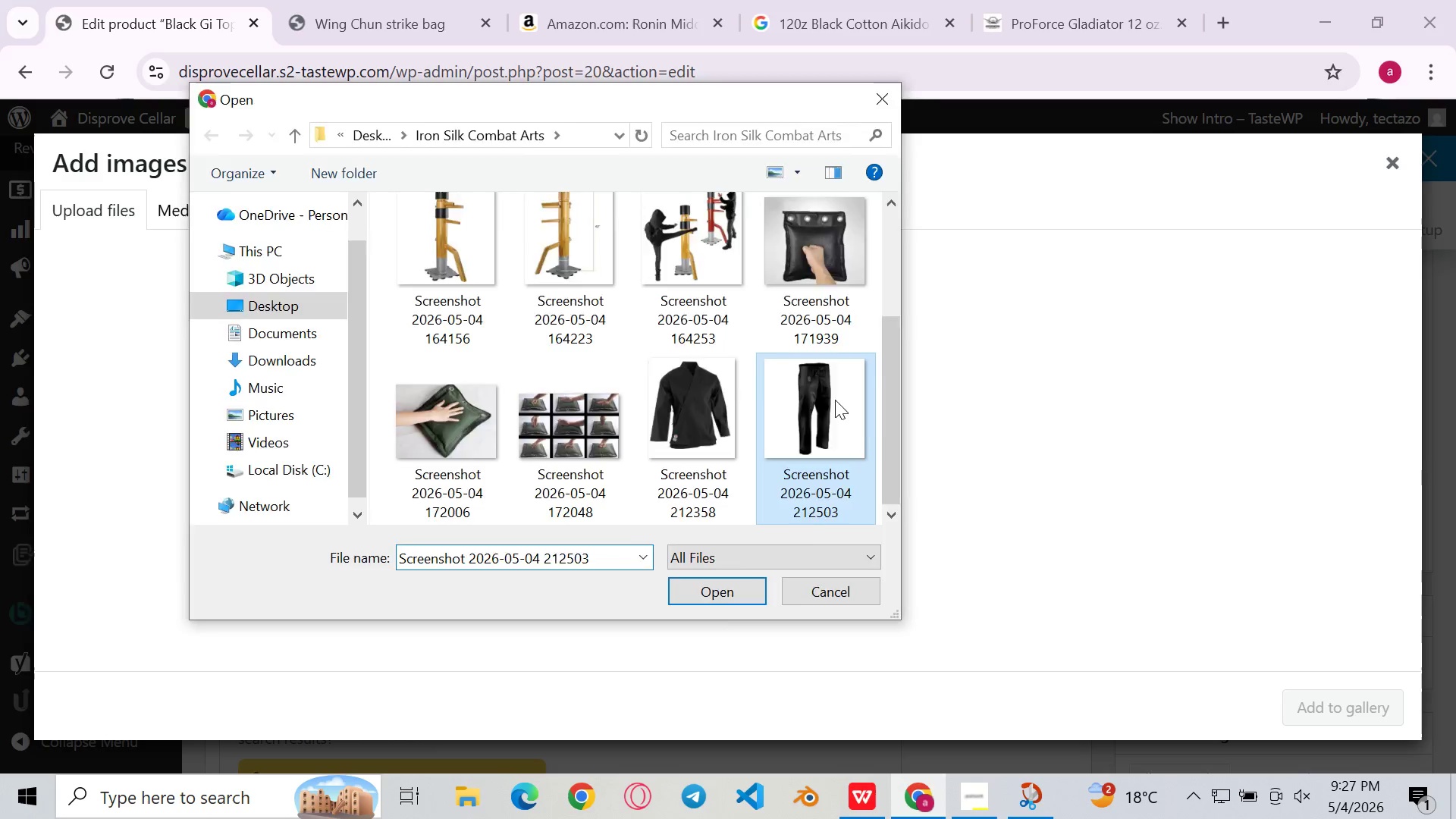 
mouse_move([1250, 567])
 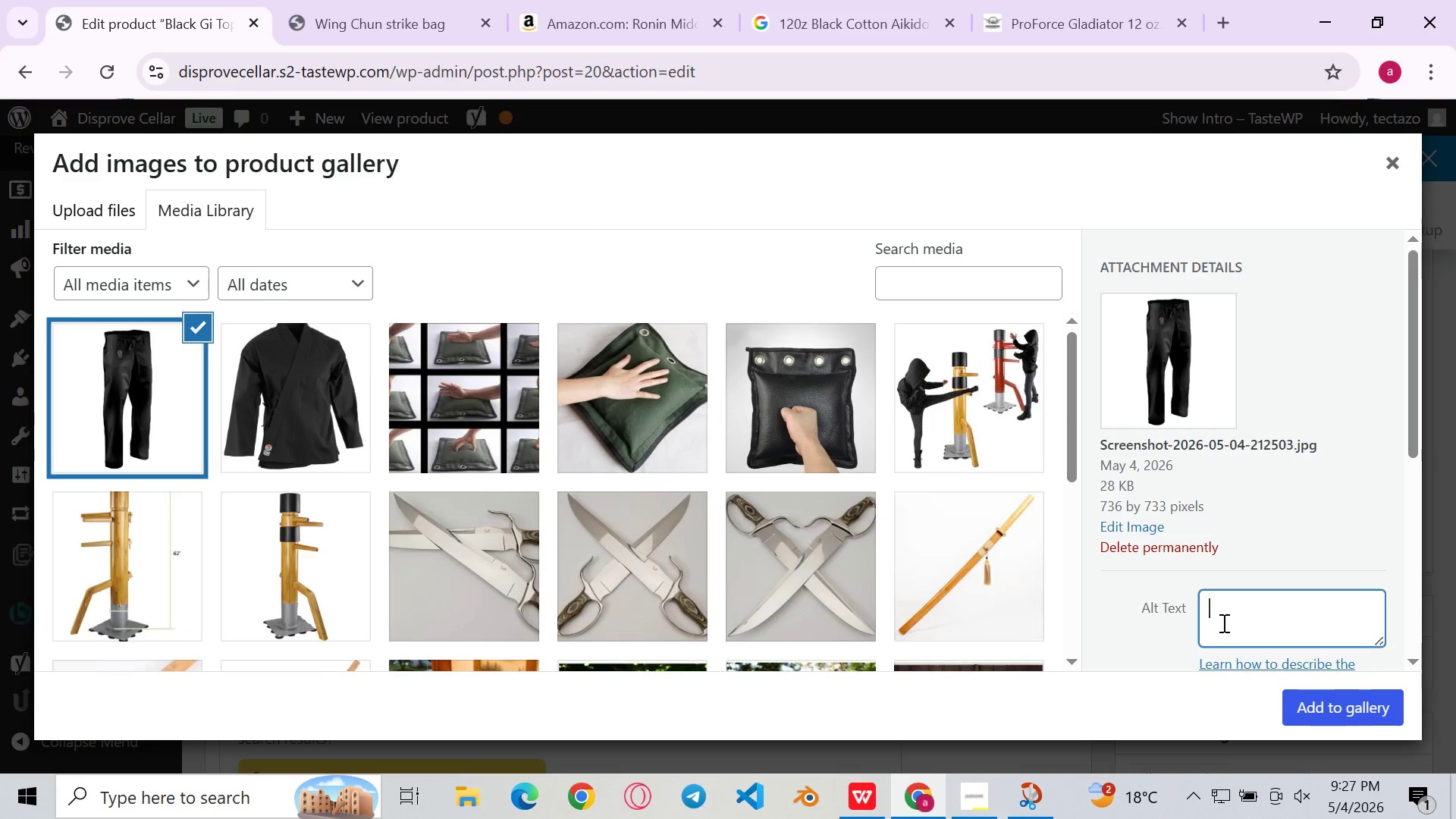 
left_click([1222, 623])
 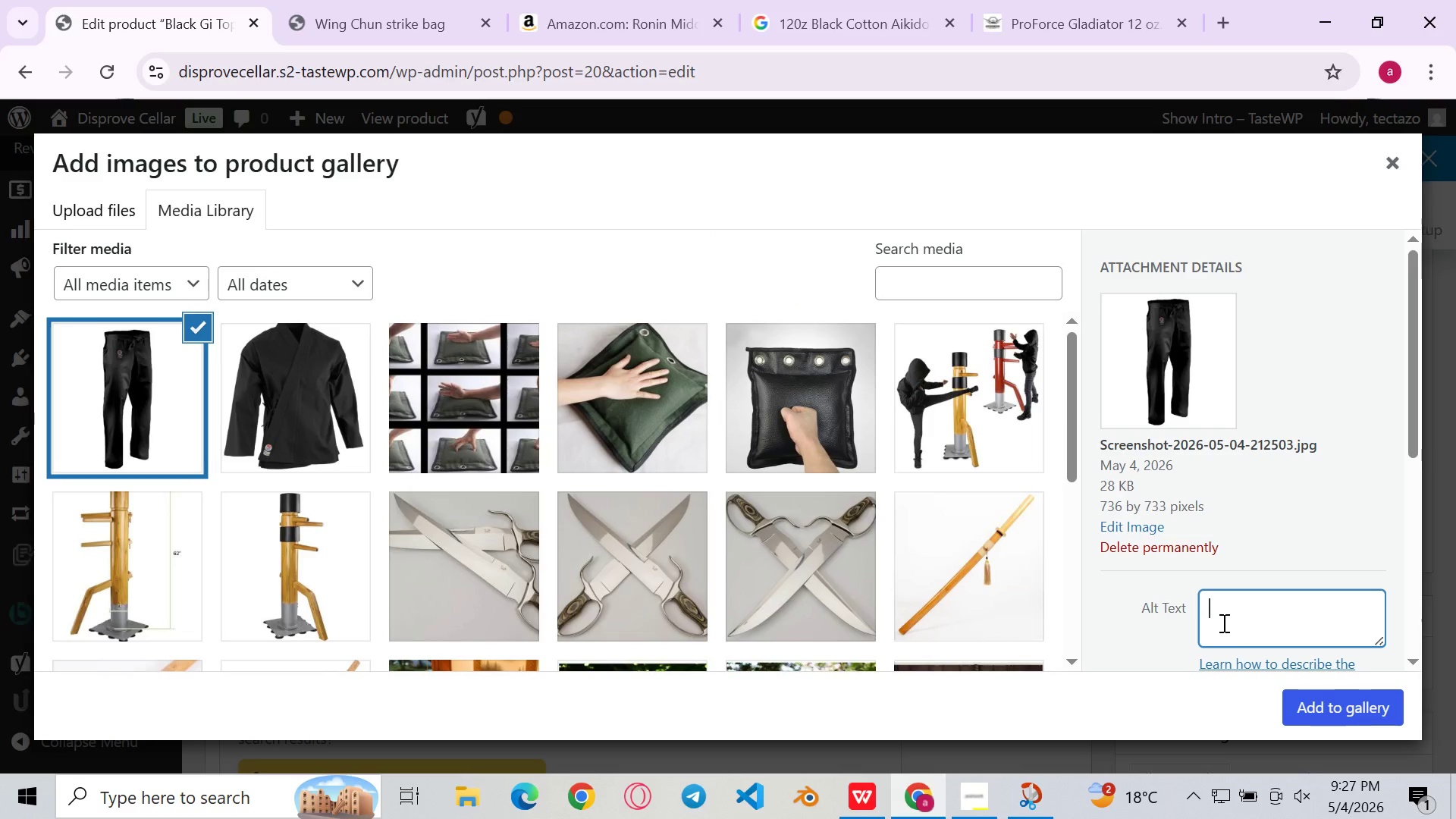 
hold_key(key=ControlLeft, duration=0.53)
 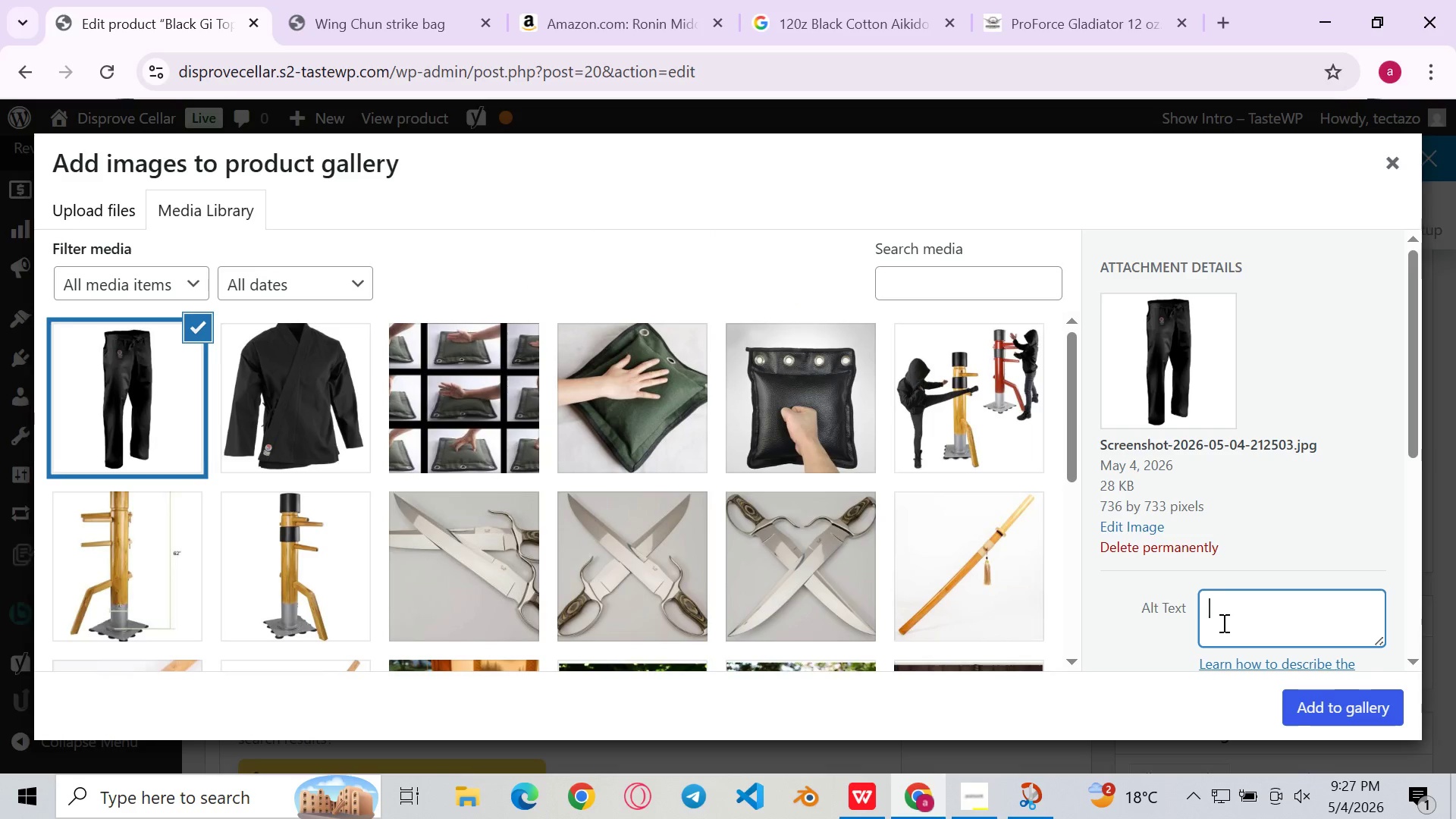 
key(Control+V)
 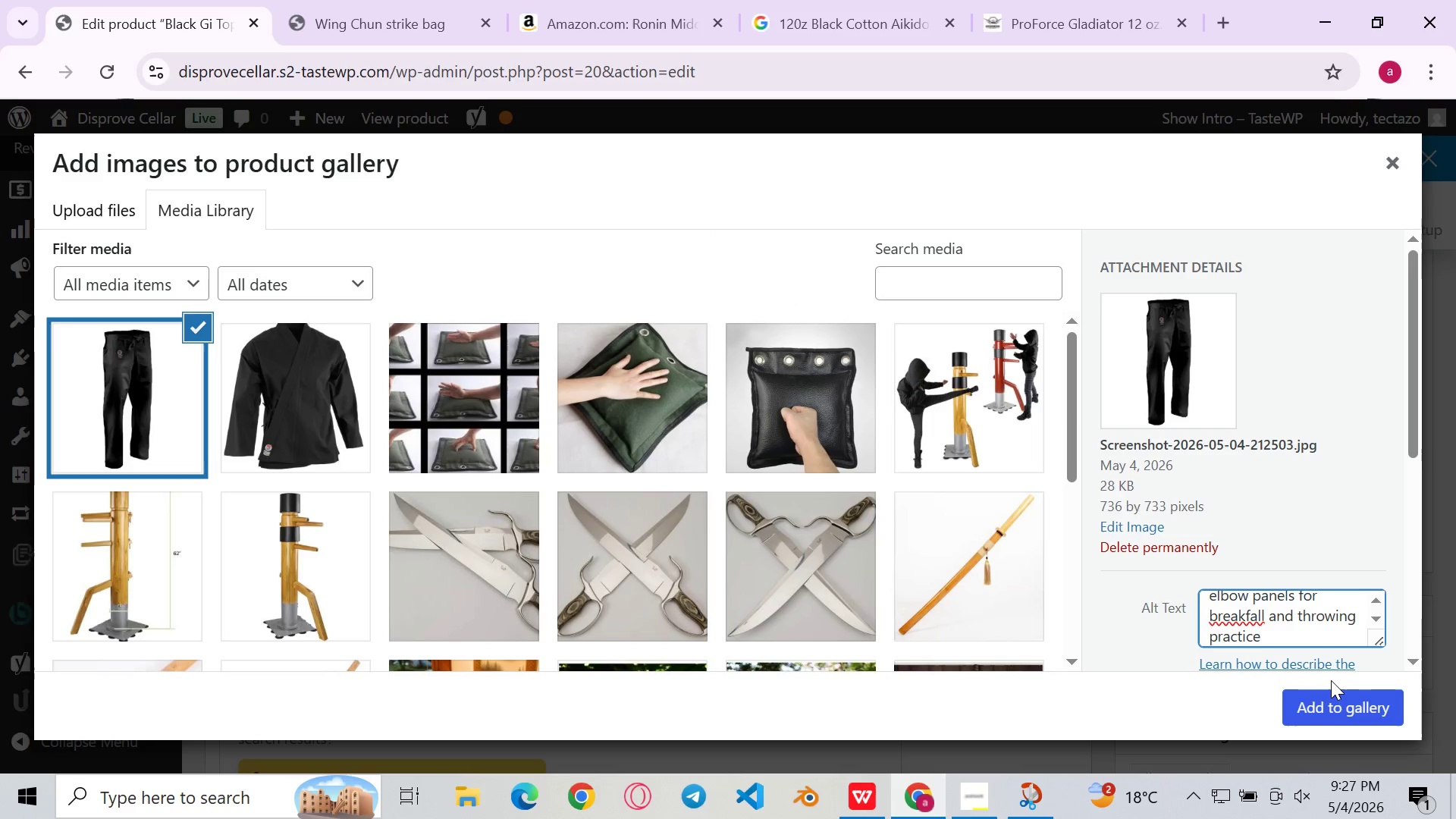 
left_click([1331, 680])
 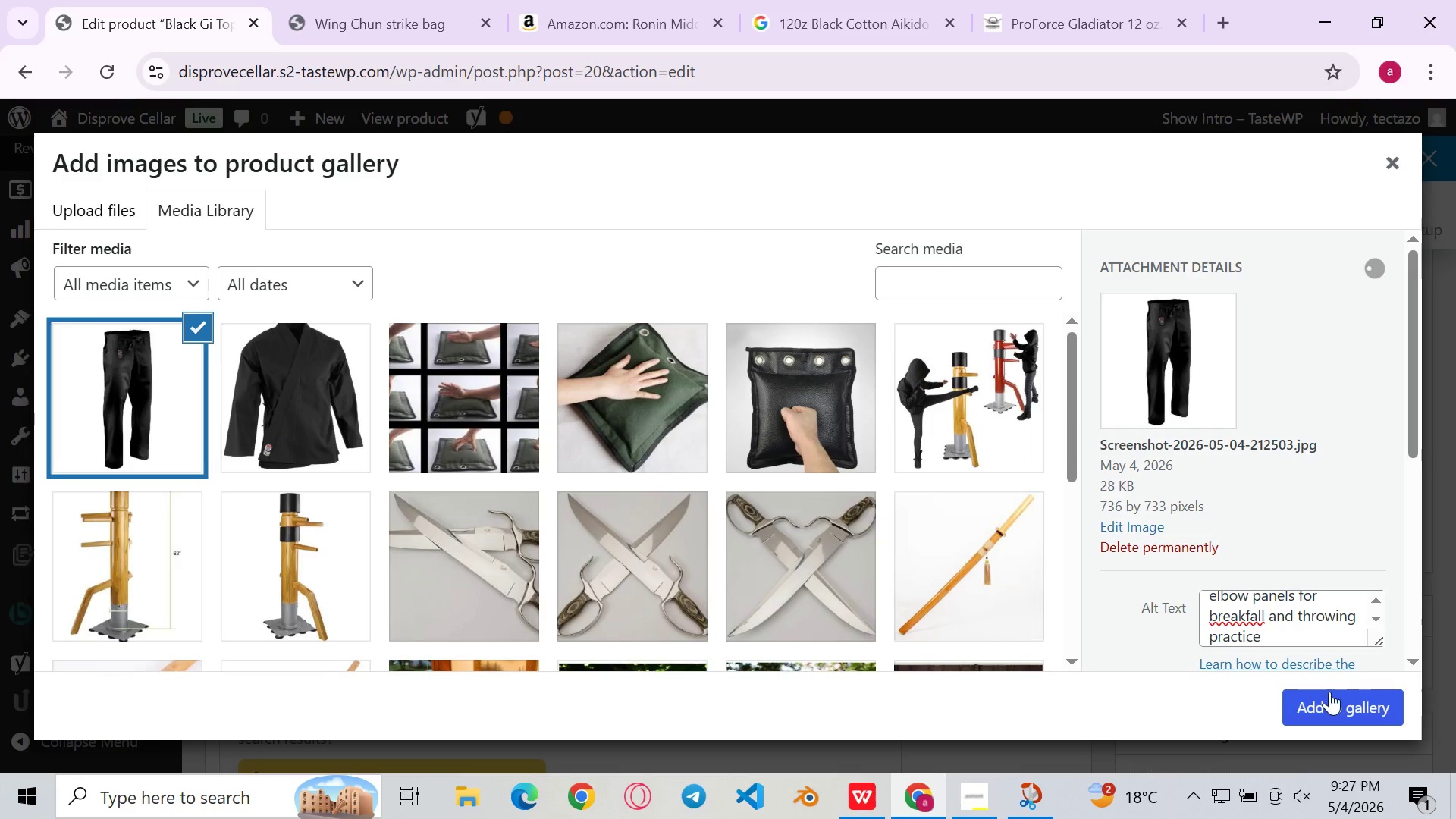 
left_click([1329, 693])
 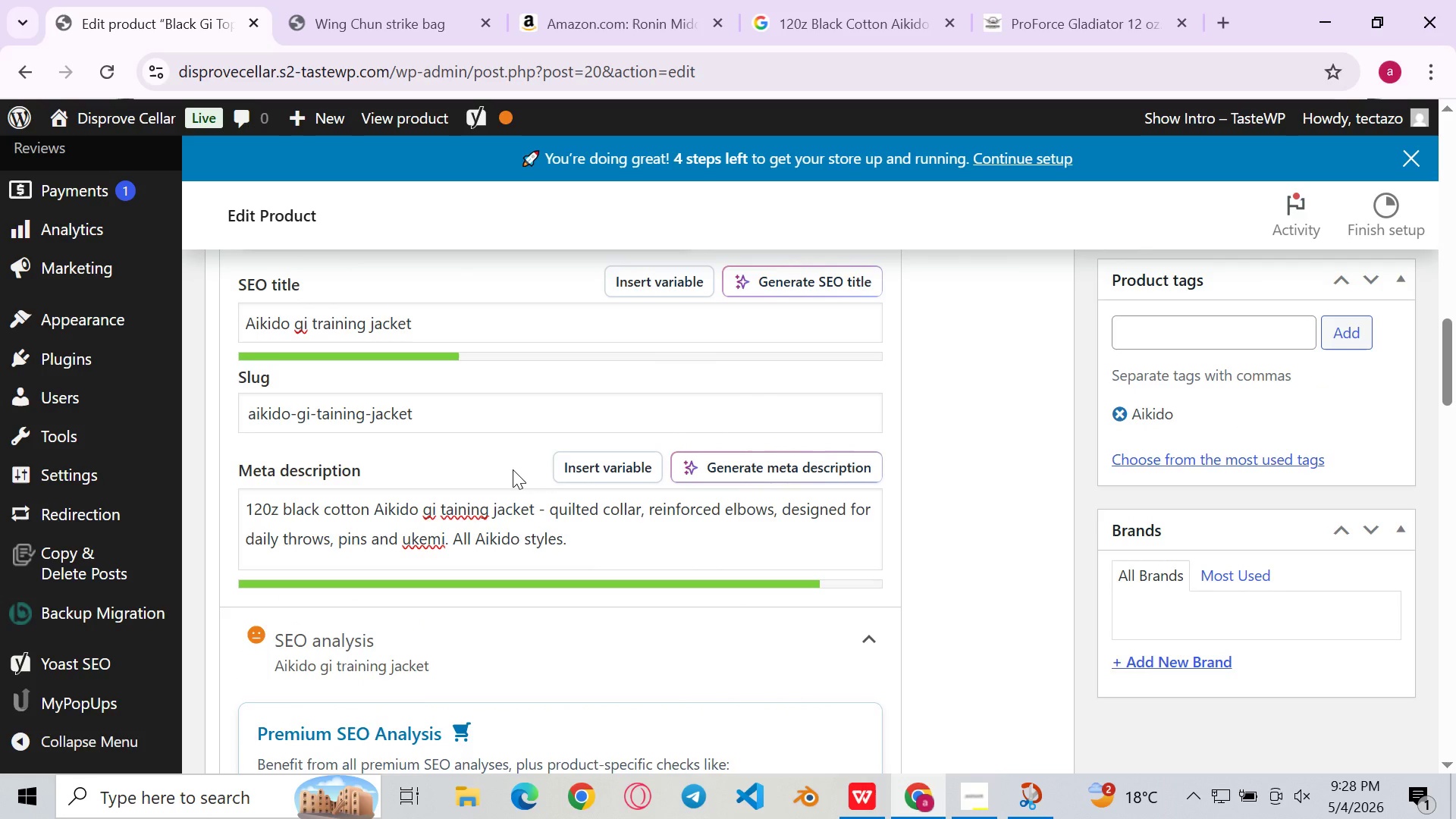 
wait(31.48)
 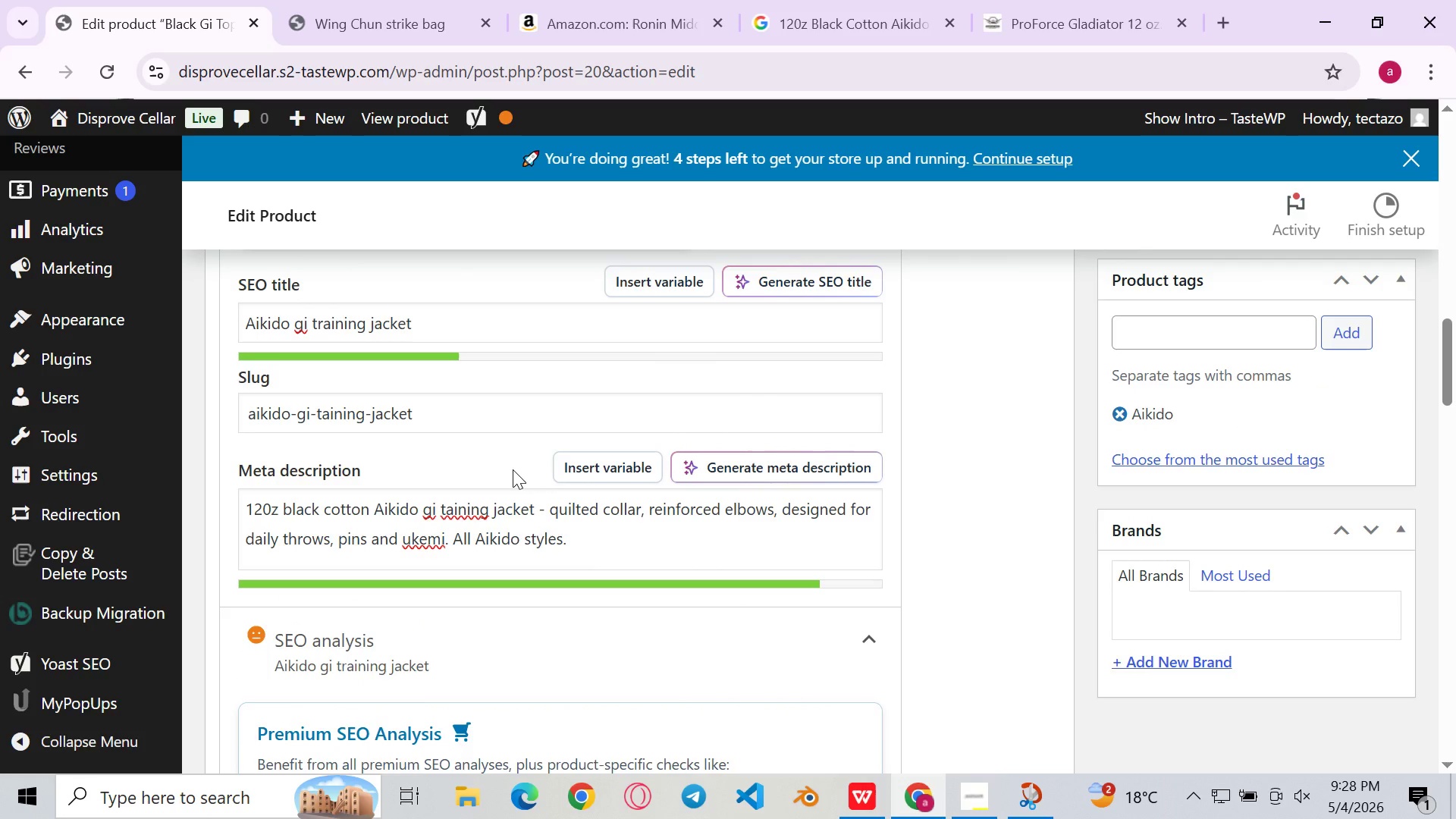 
left_click_drag(start_coordinate=[370, 510], to_coordinate=[233, 522])
 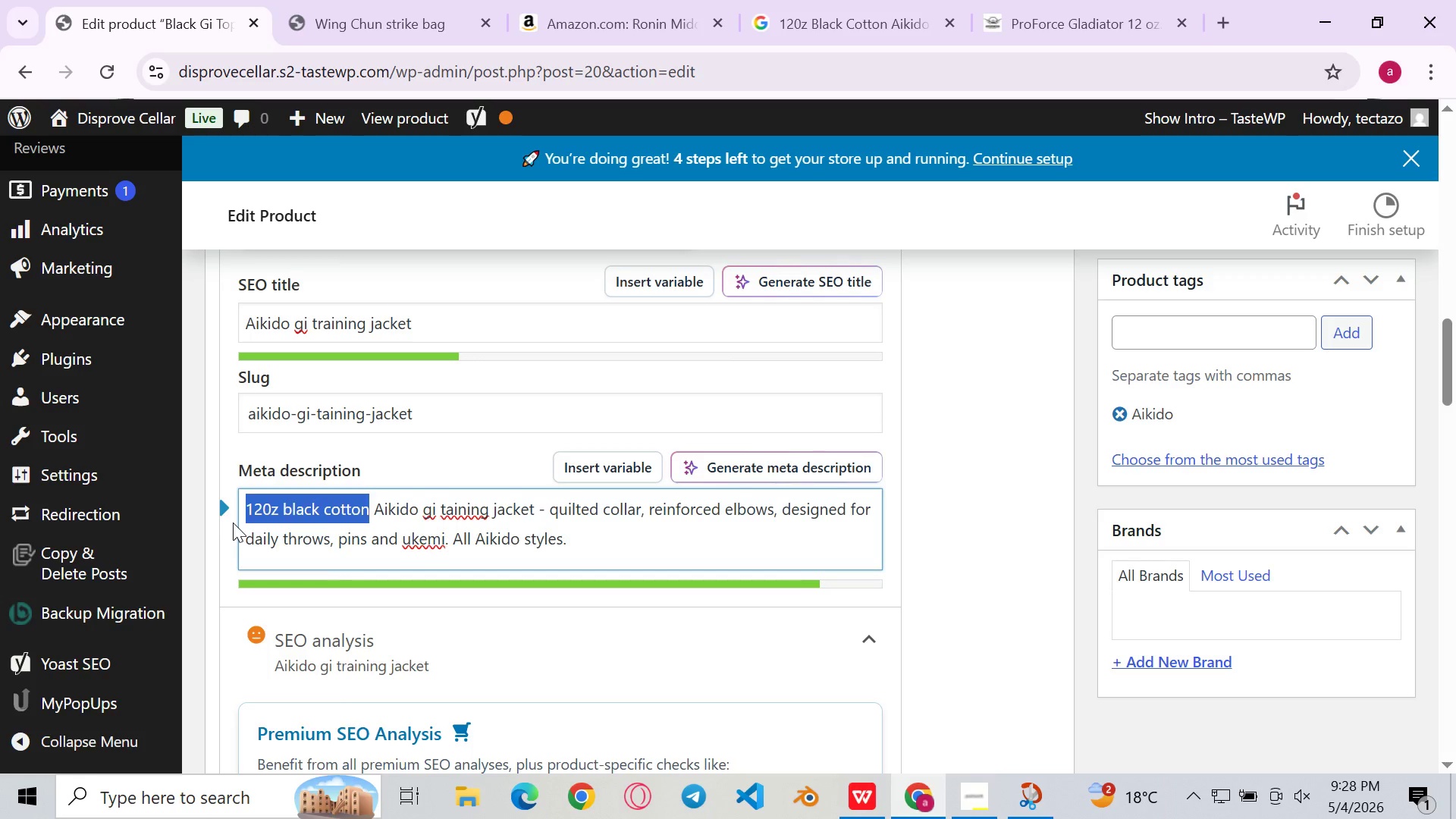 
key(Backspace)
 